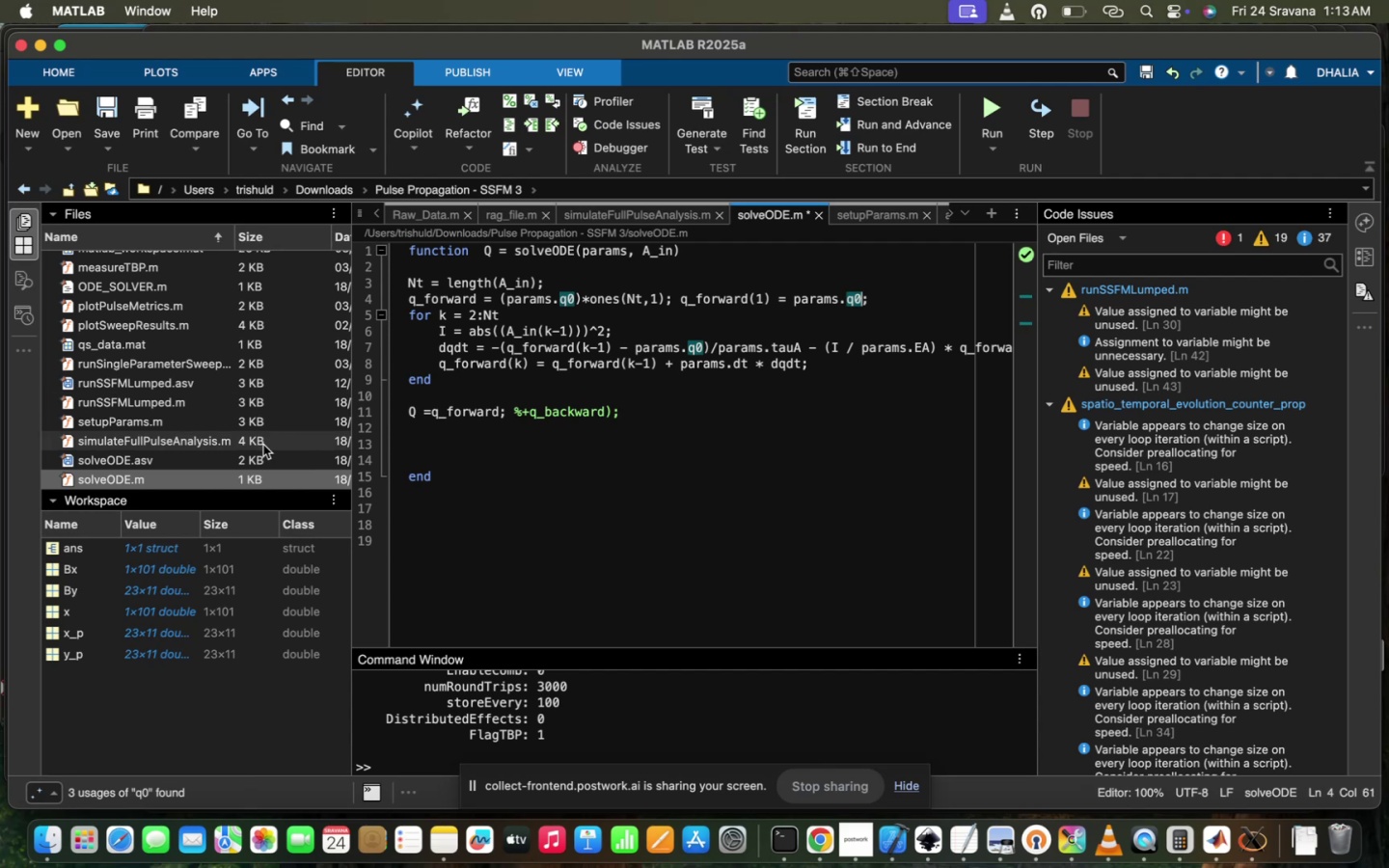 
double_click([263, 444])
 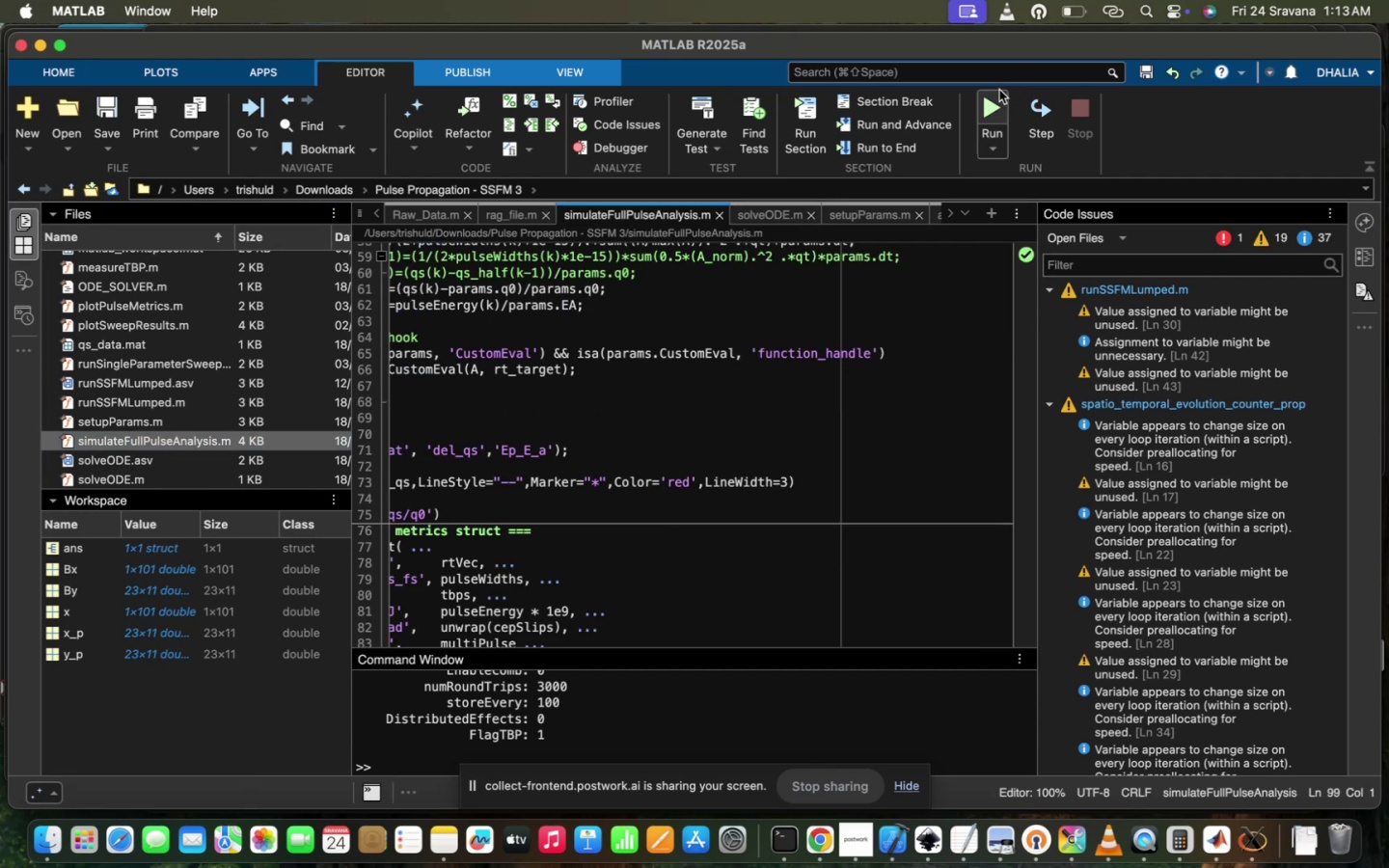 
left_click([985, 101])
 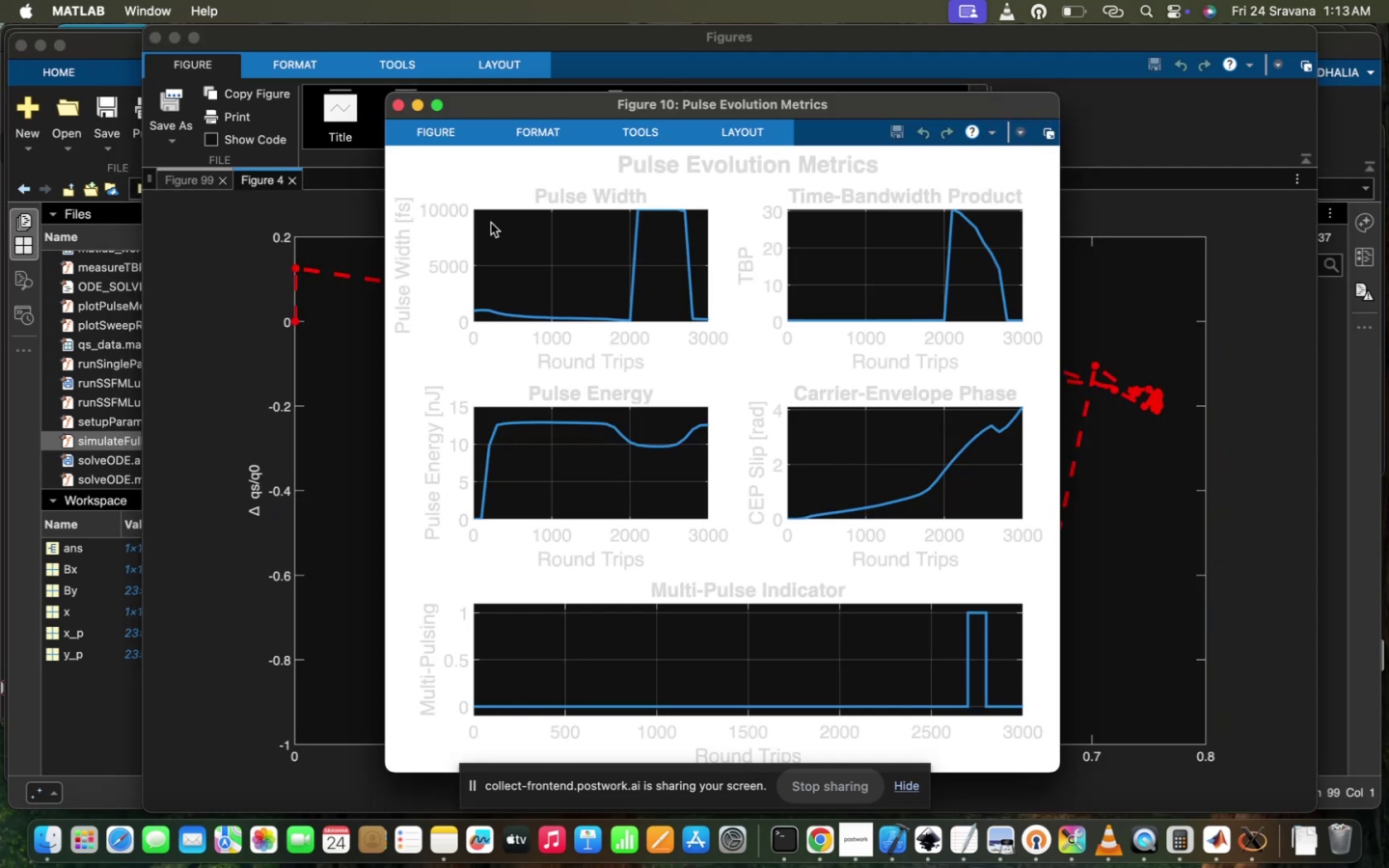 
wait(20.42)
 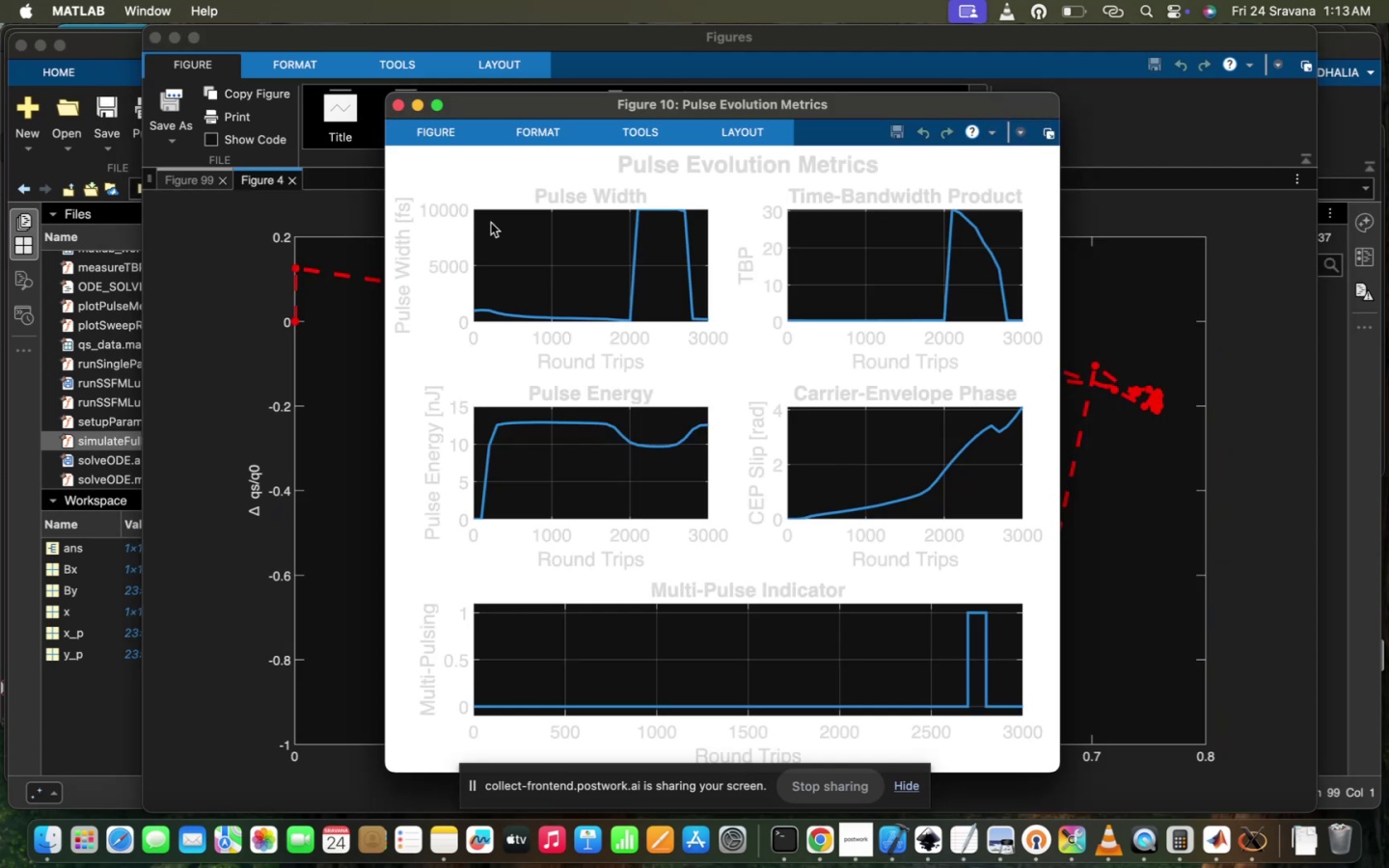 
left_click([155, 39])
 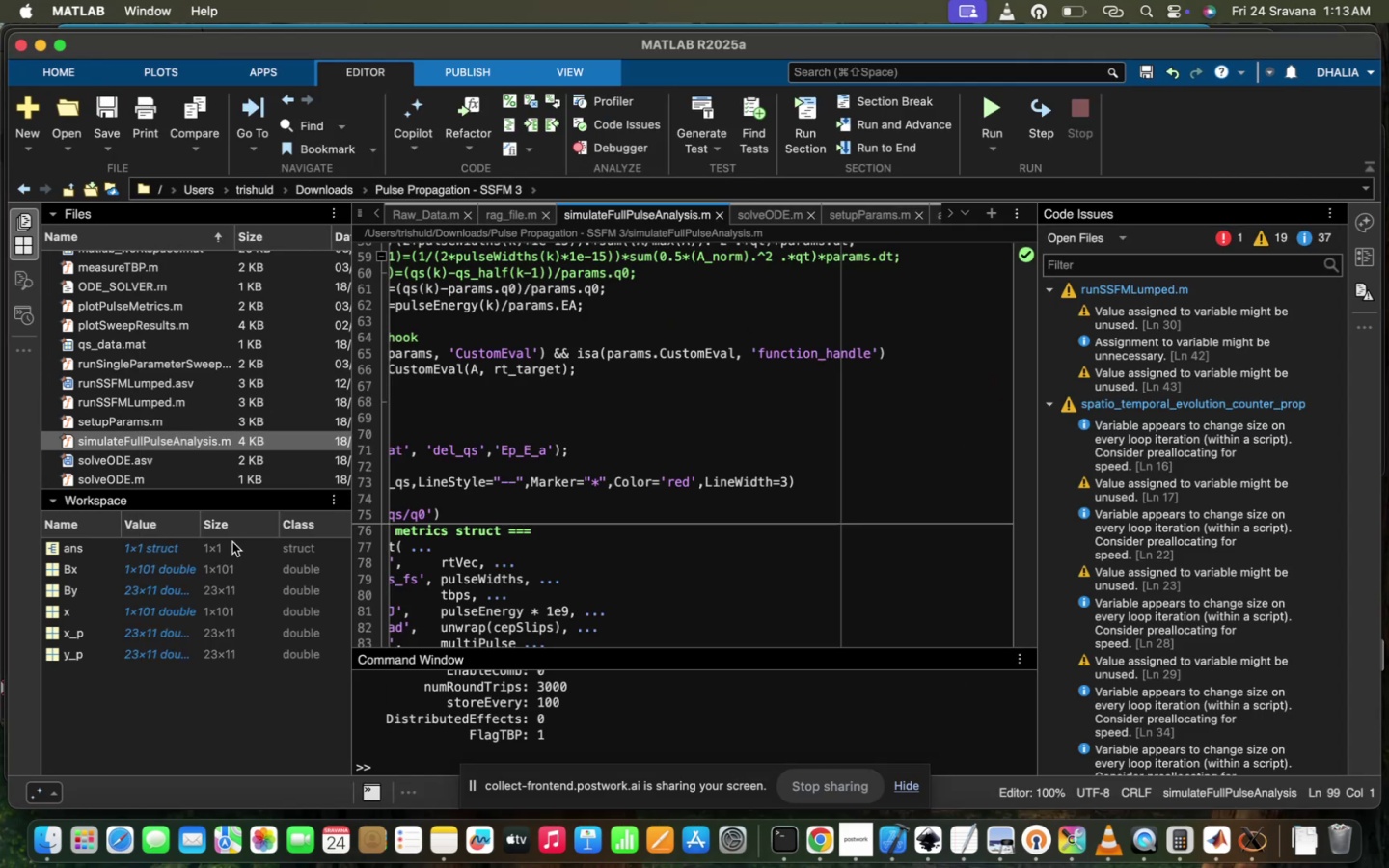 
mouse_move([219, 458])
 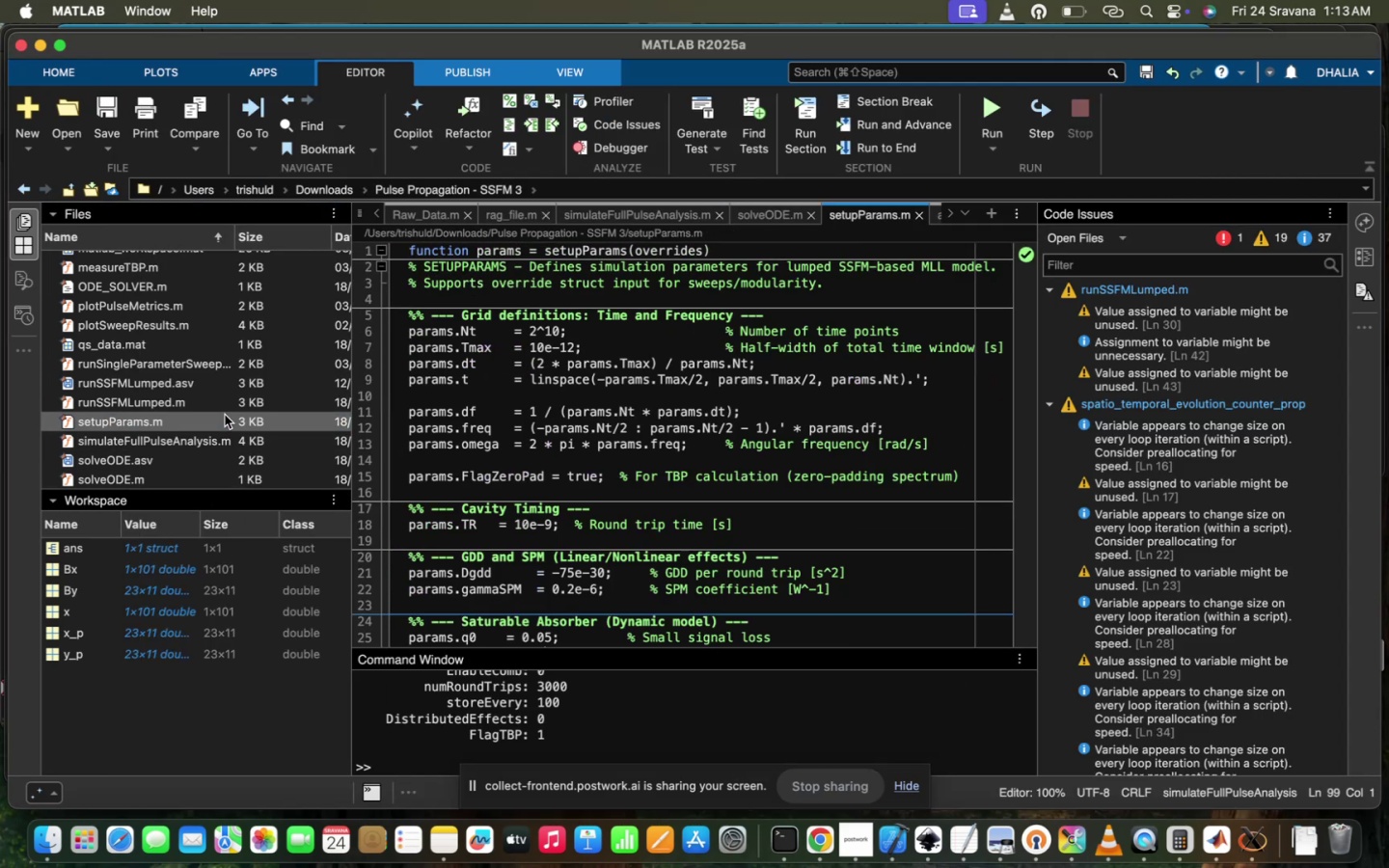 
scroll: coordinate [570, 558], scroll_direction: down, amount: 57.0
 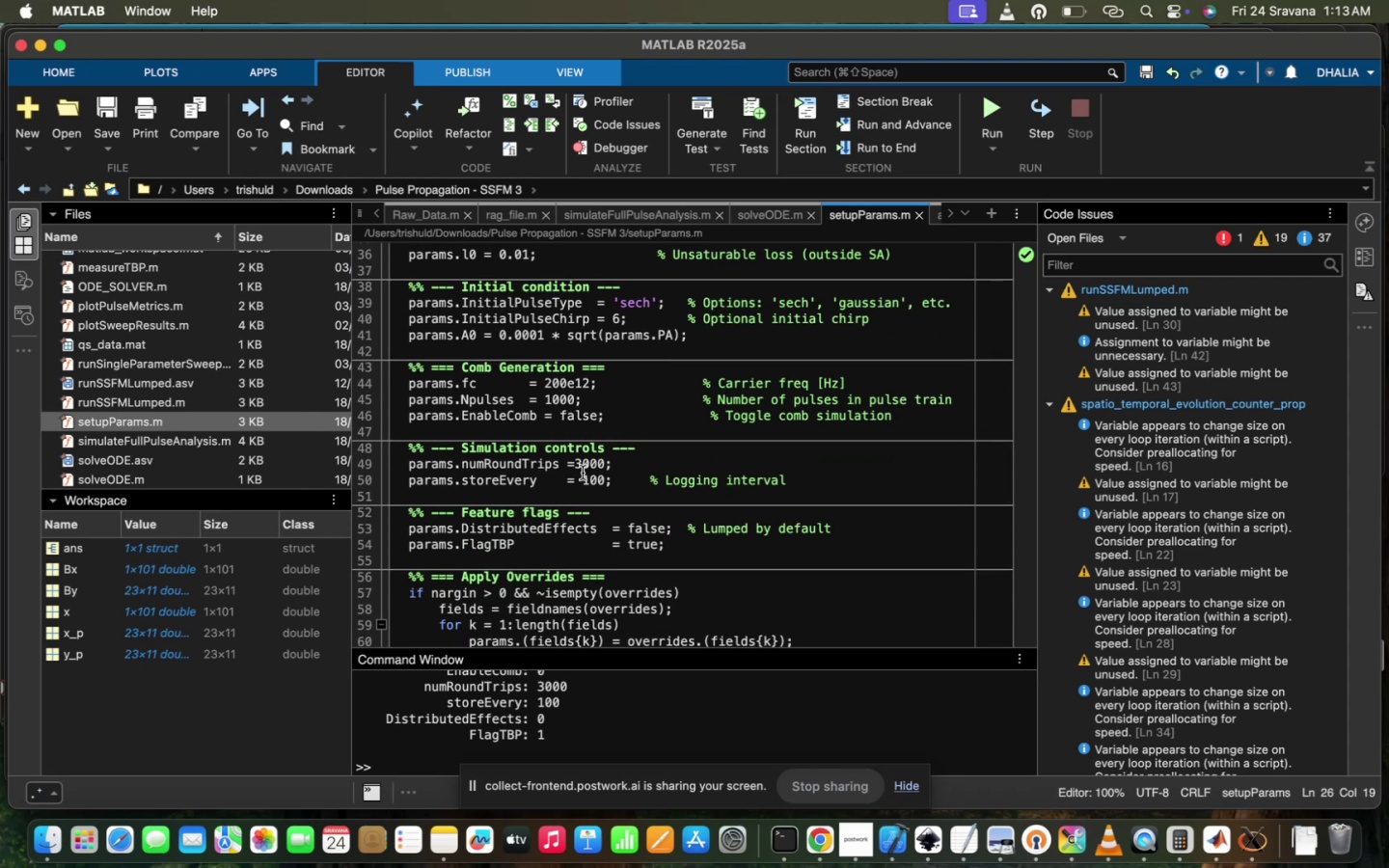 
left_click([583, 466])
 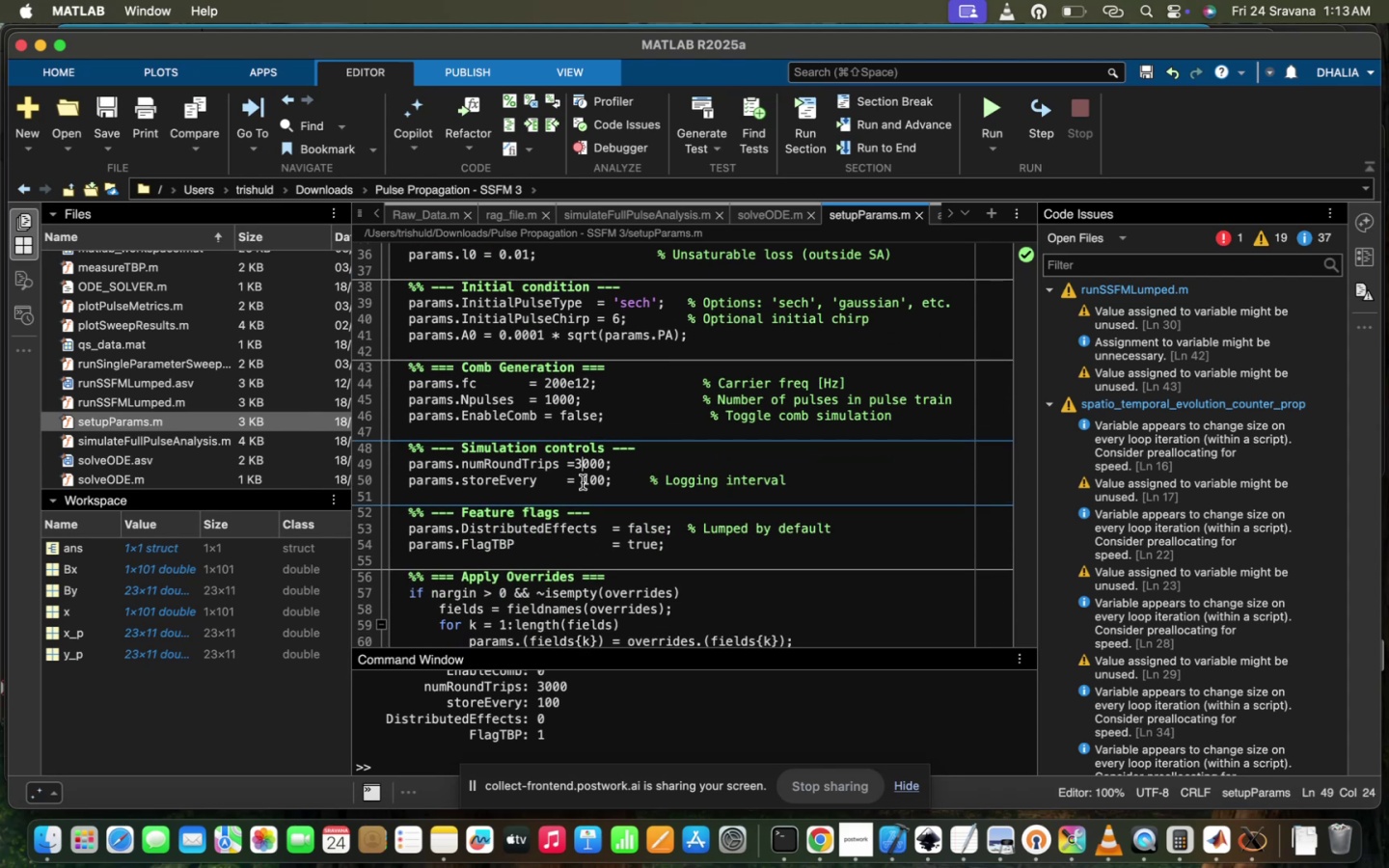 
key(Backspace)
type(20)
 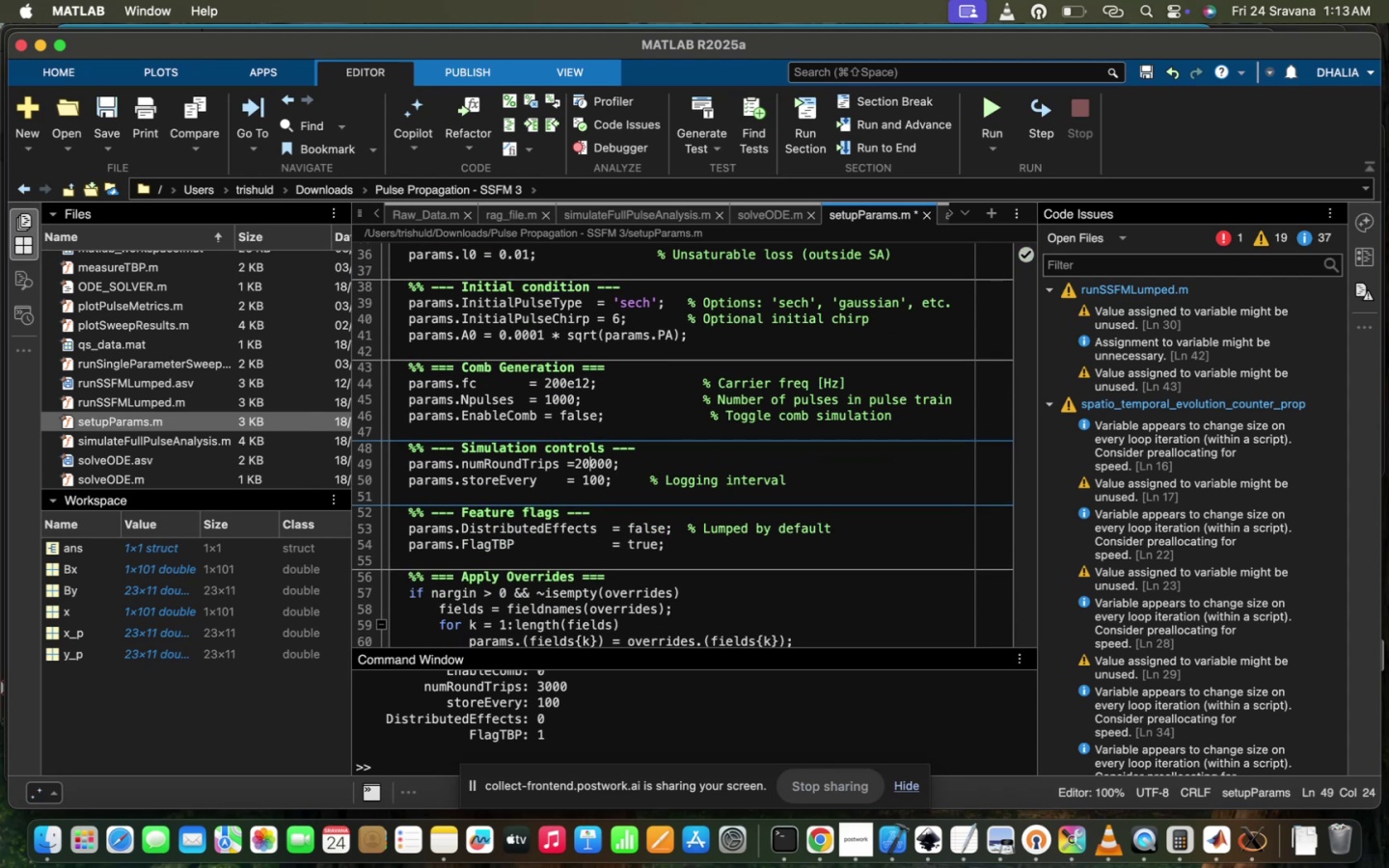 
key(ArrowUp)
 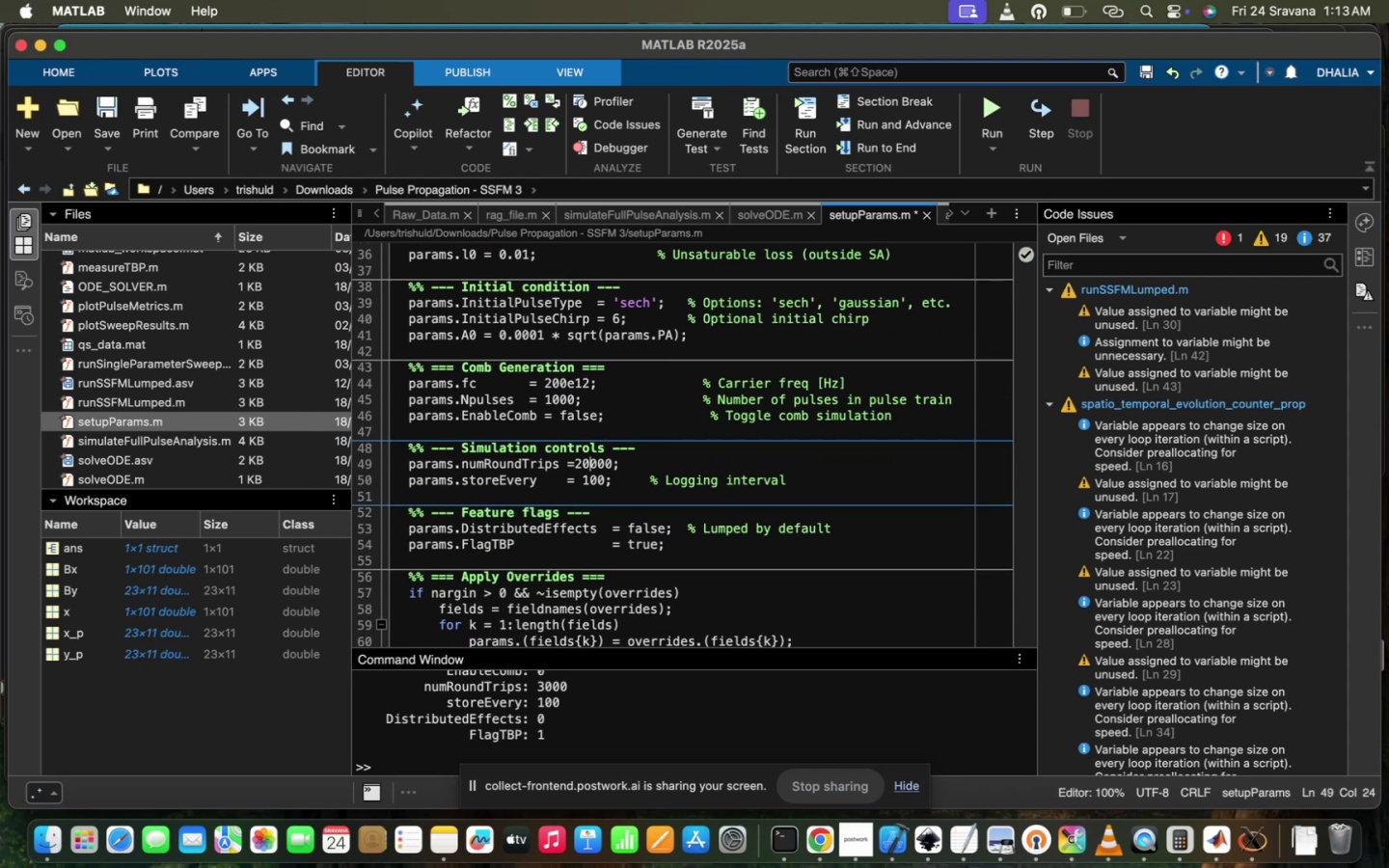 
key(ArrowDown)
 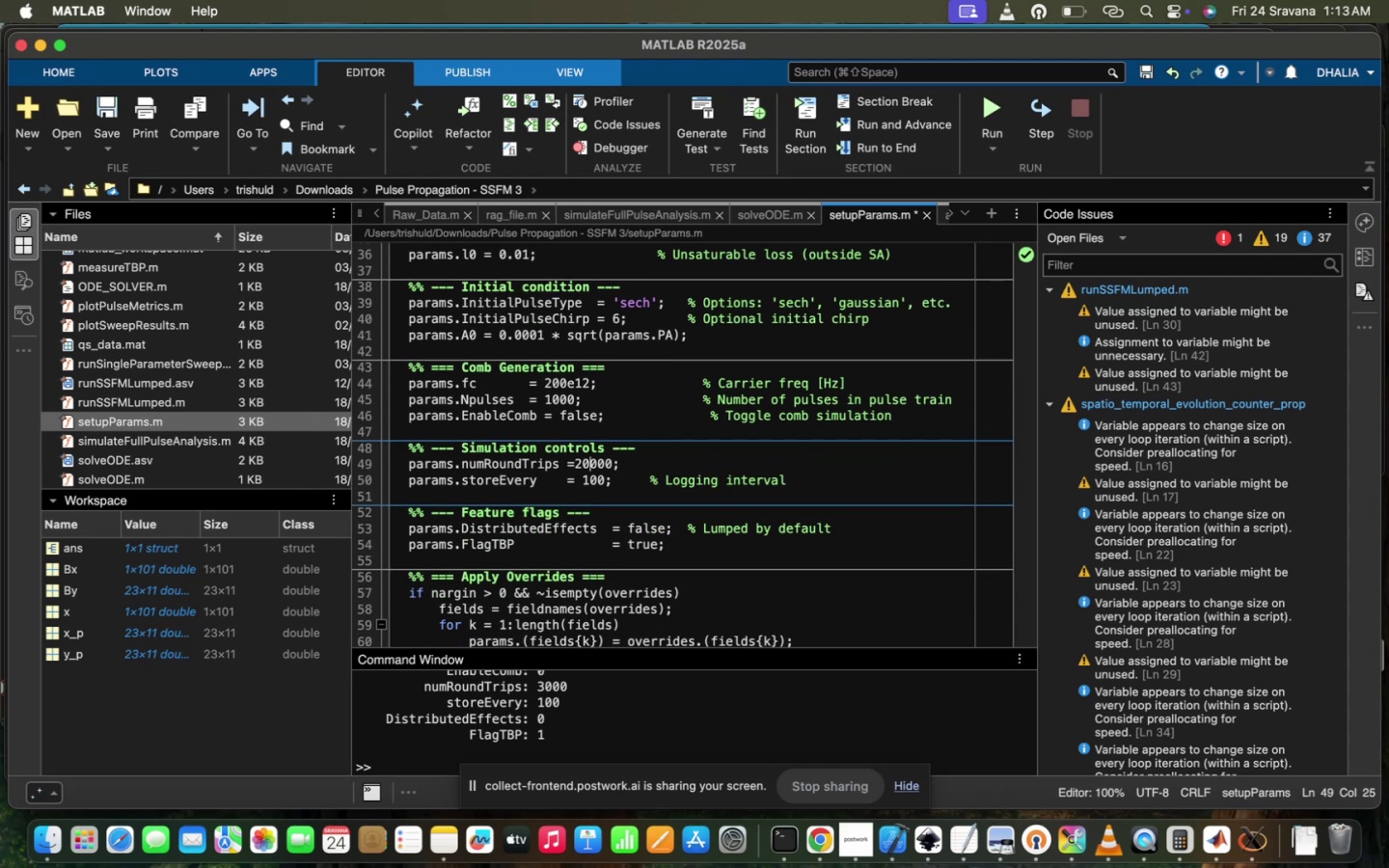 
key(ArrowDown)
 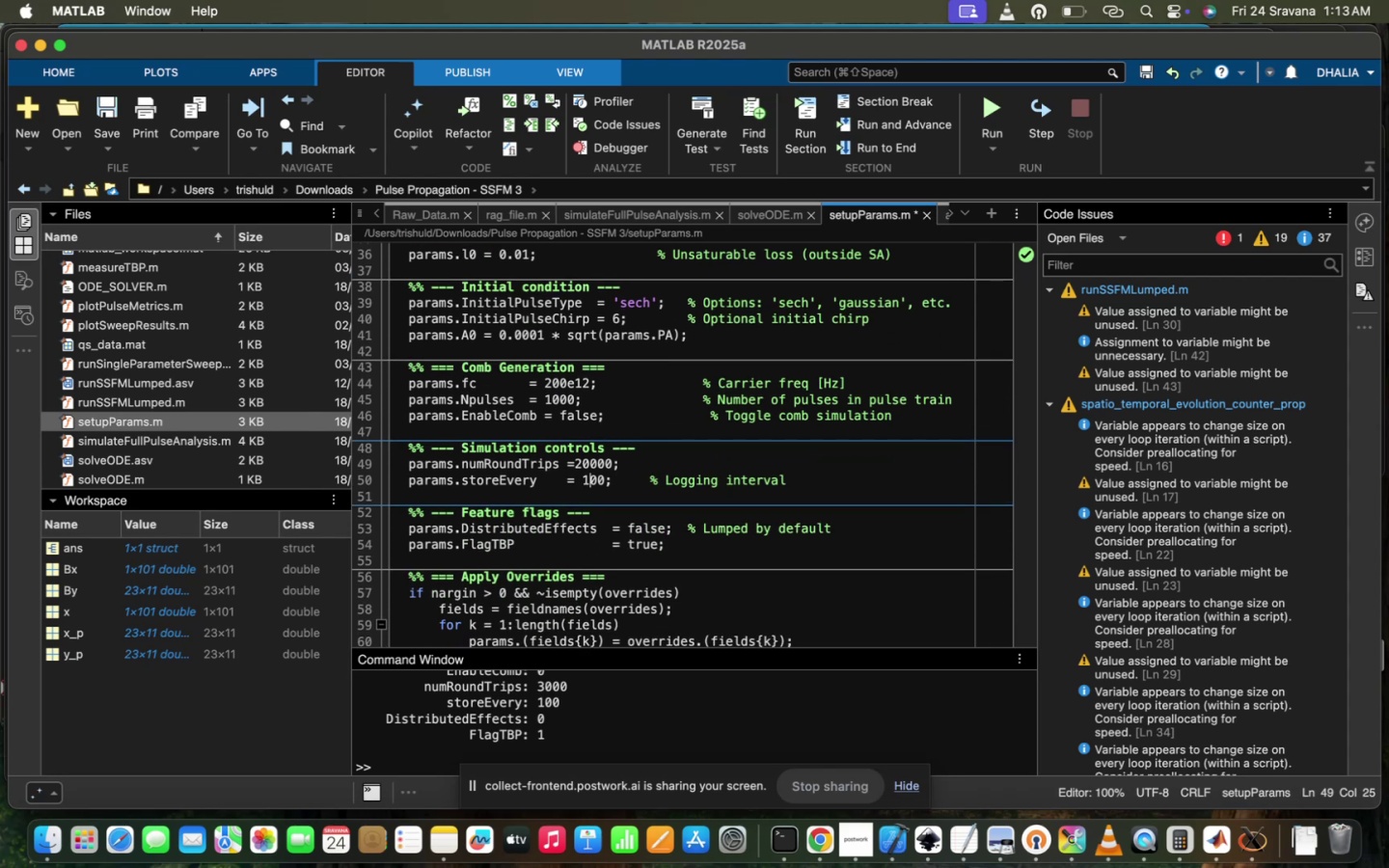 
key(Backspace)
 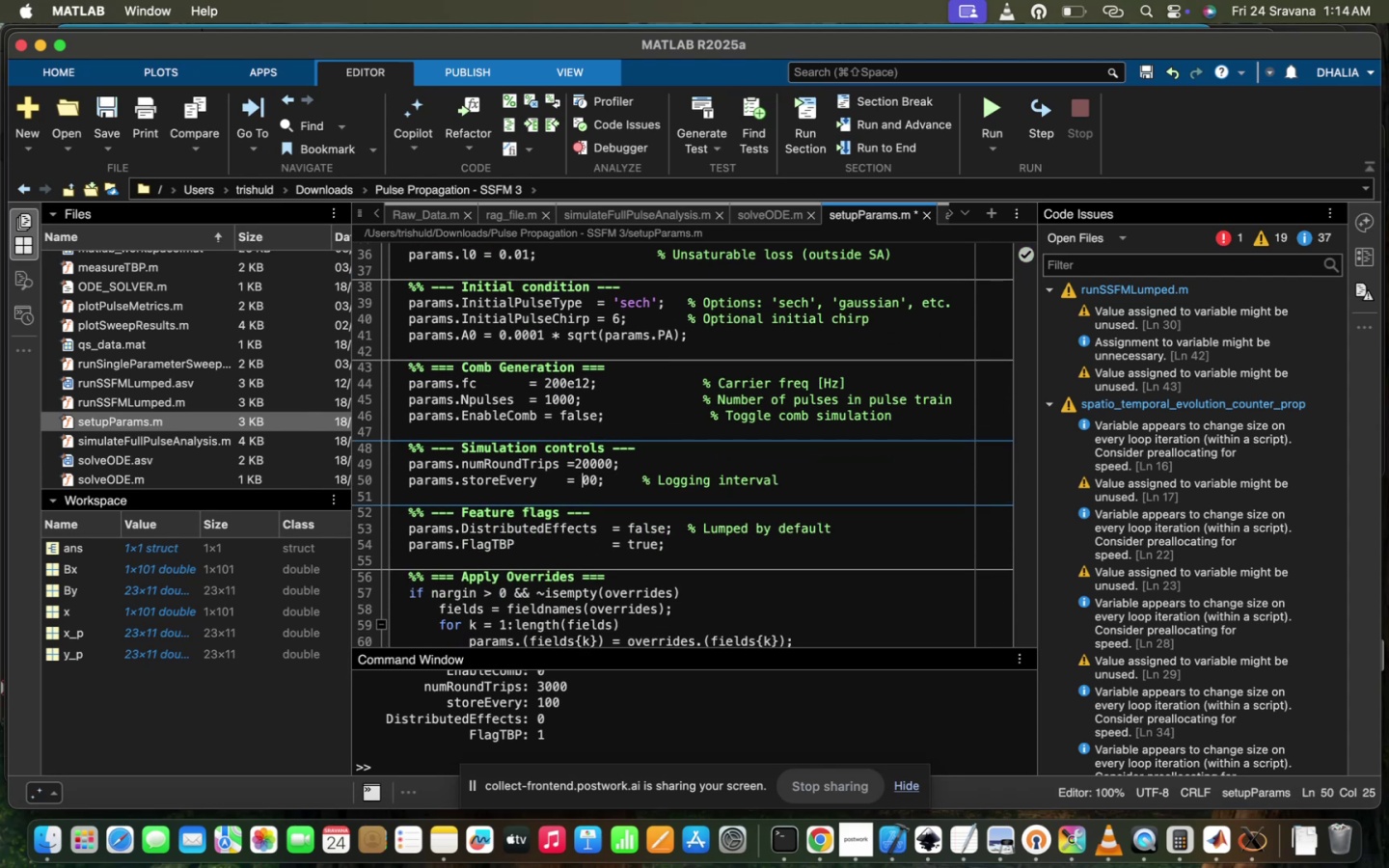 
key(5)
 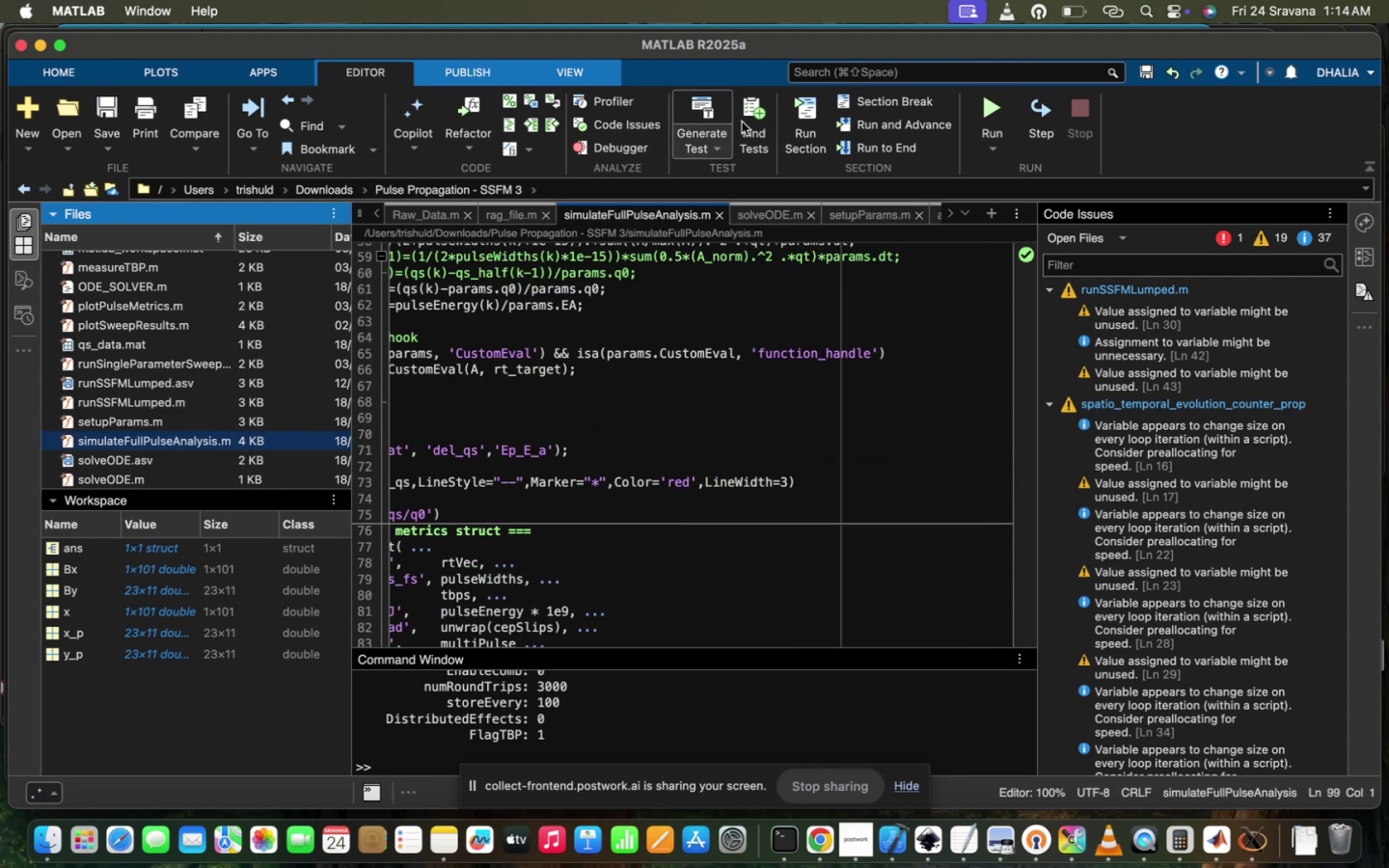 
left_click([985, 103])
 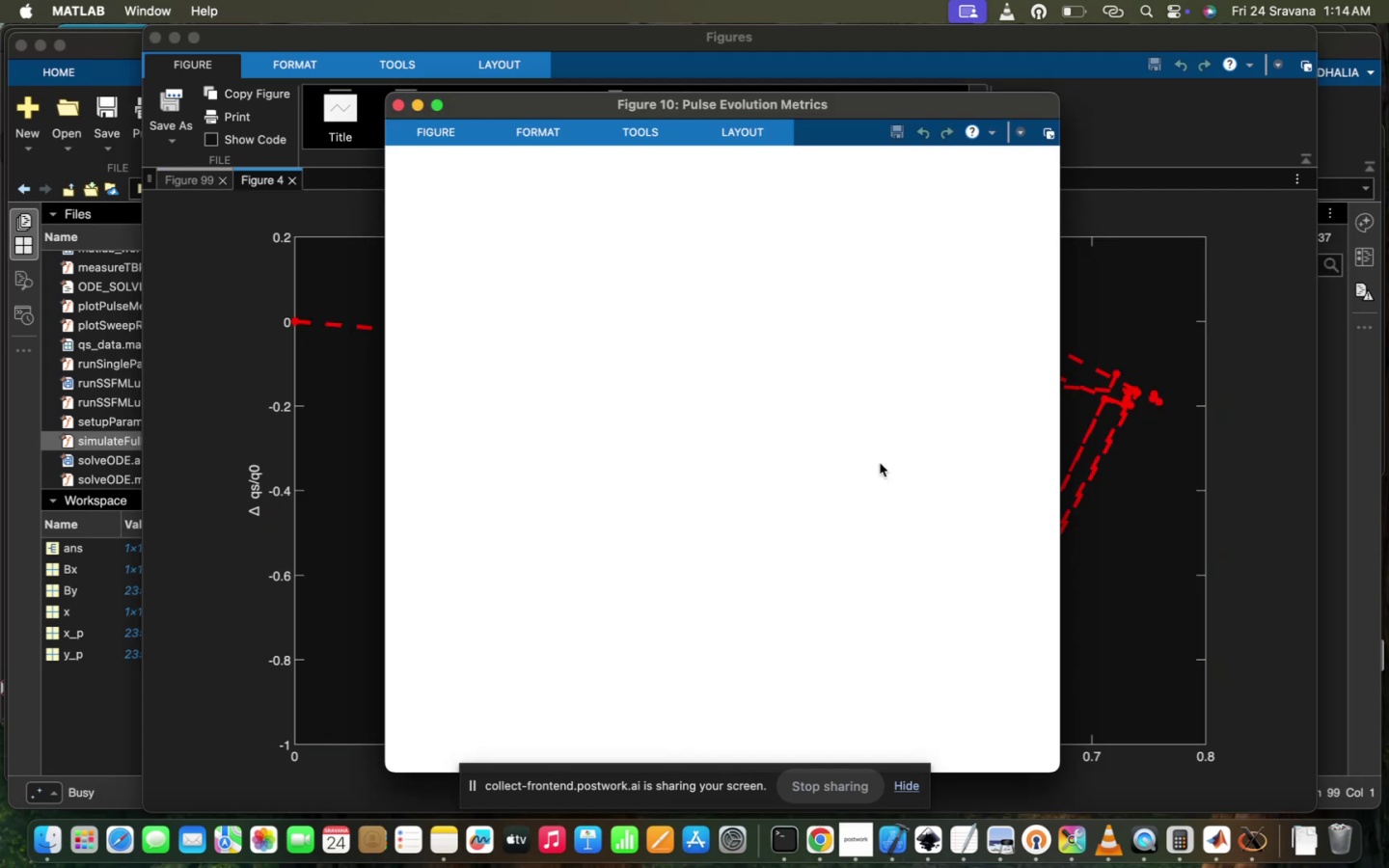 
wait(24.12)
 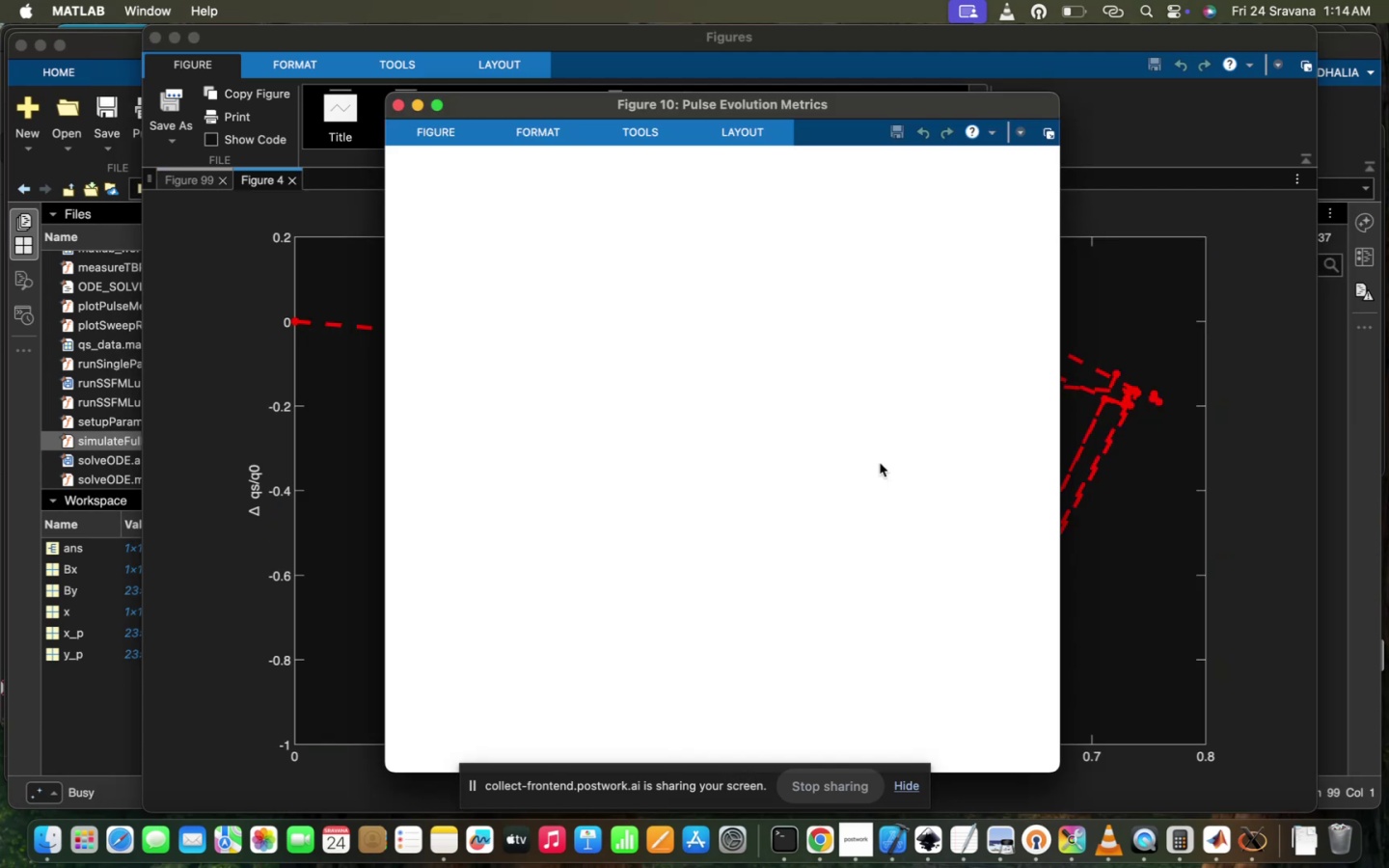 
left_click([369, 555])
 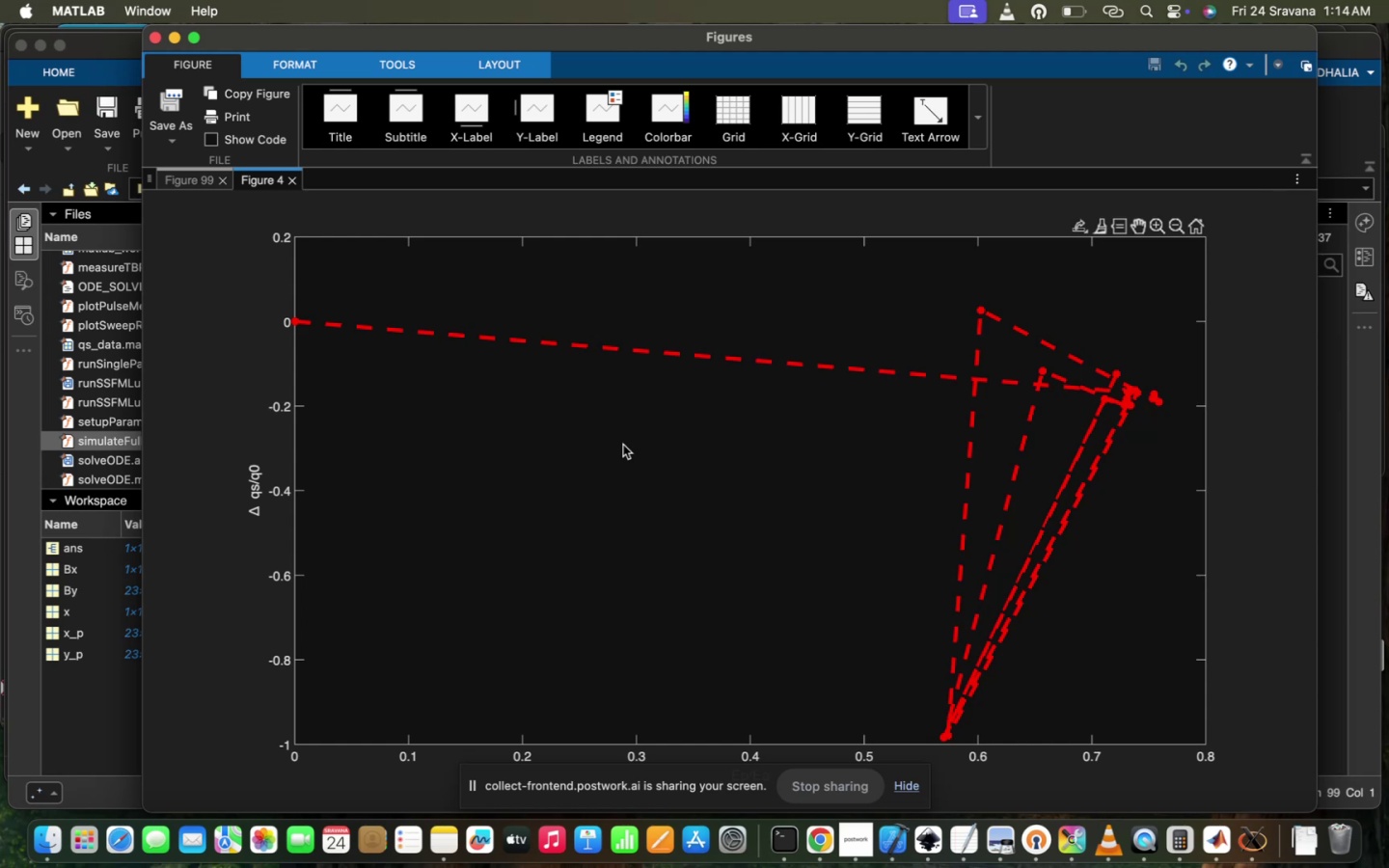 
wait(17.58)
 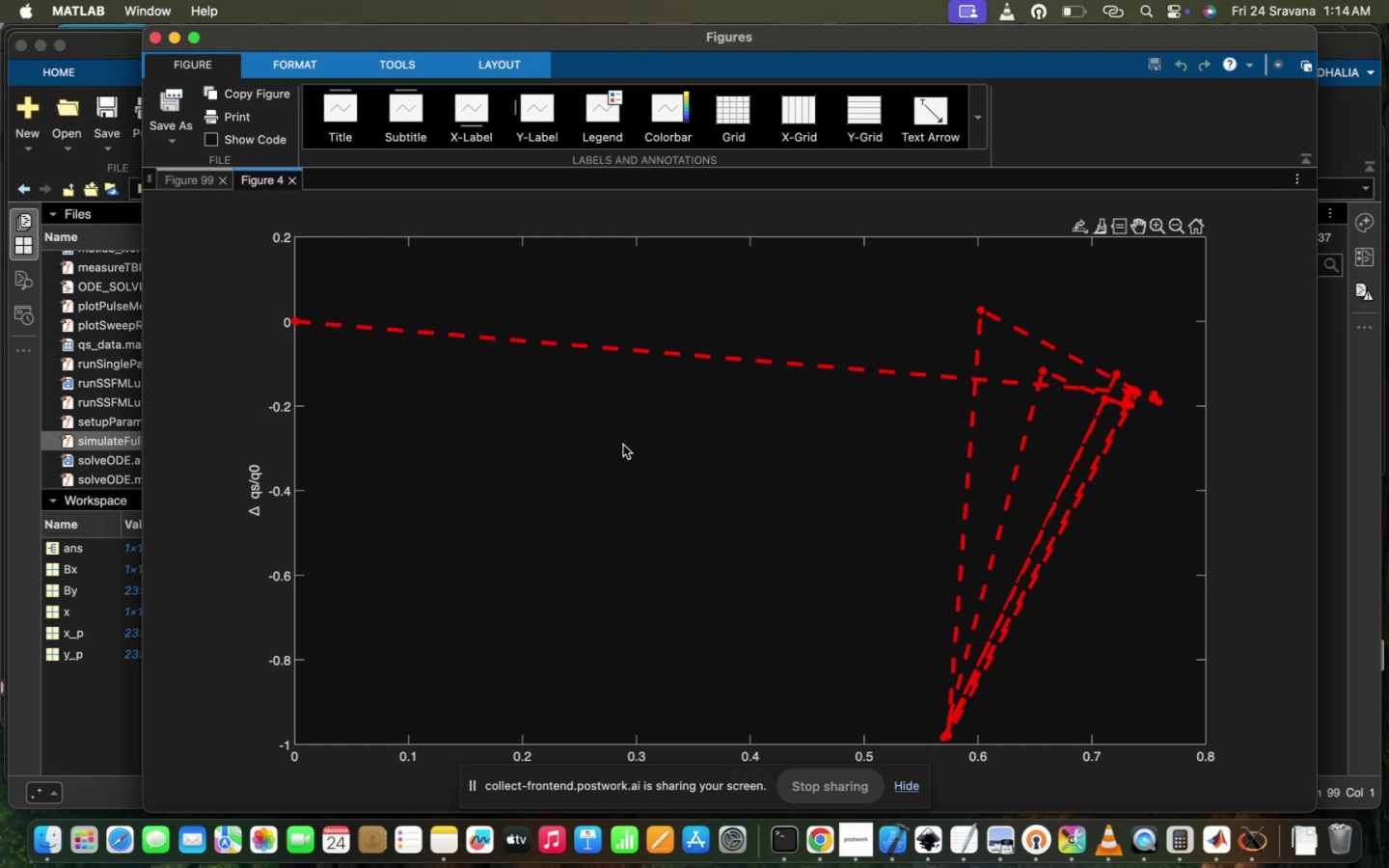 
left_click([293, 183])
 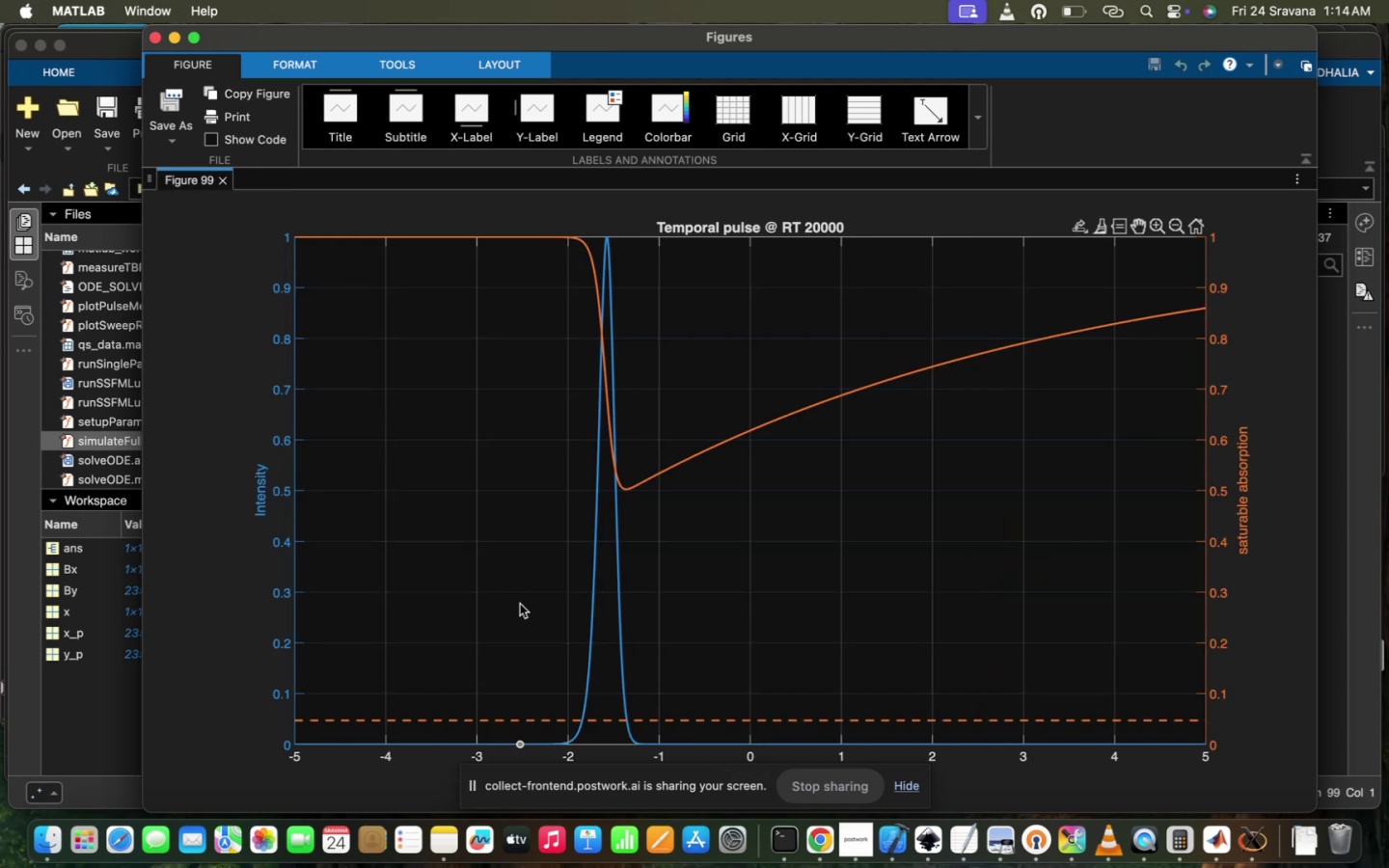 
wait(13.15)
 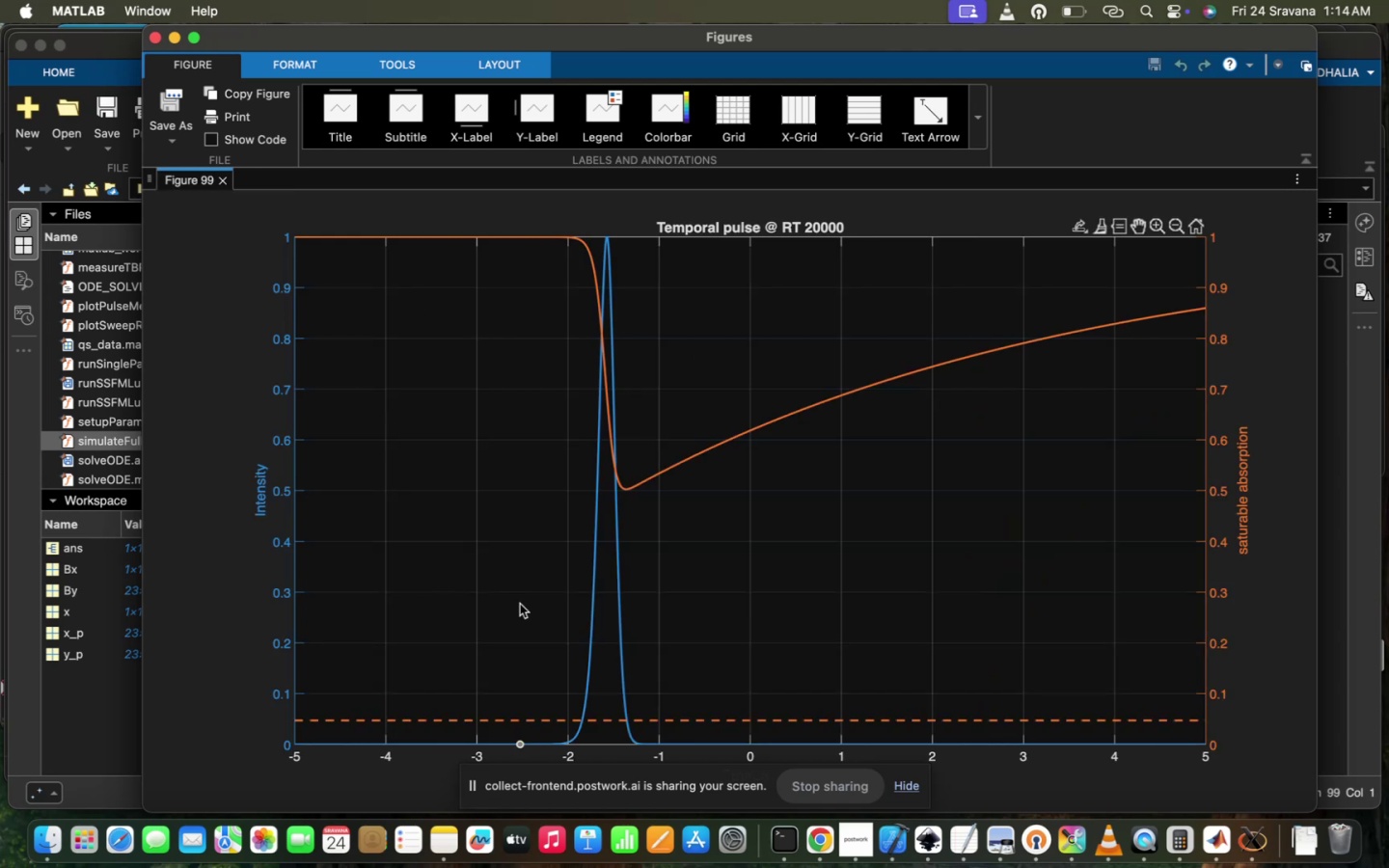 
left_click_drag(start_coordinate=[629, 487], to_coordinate=[576, 612])
 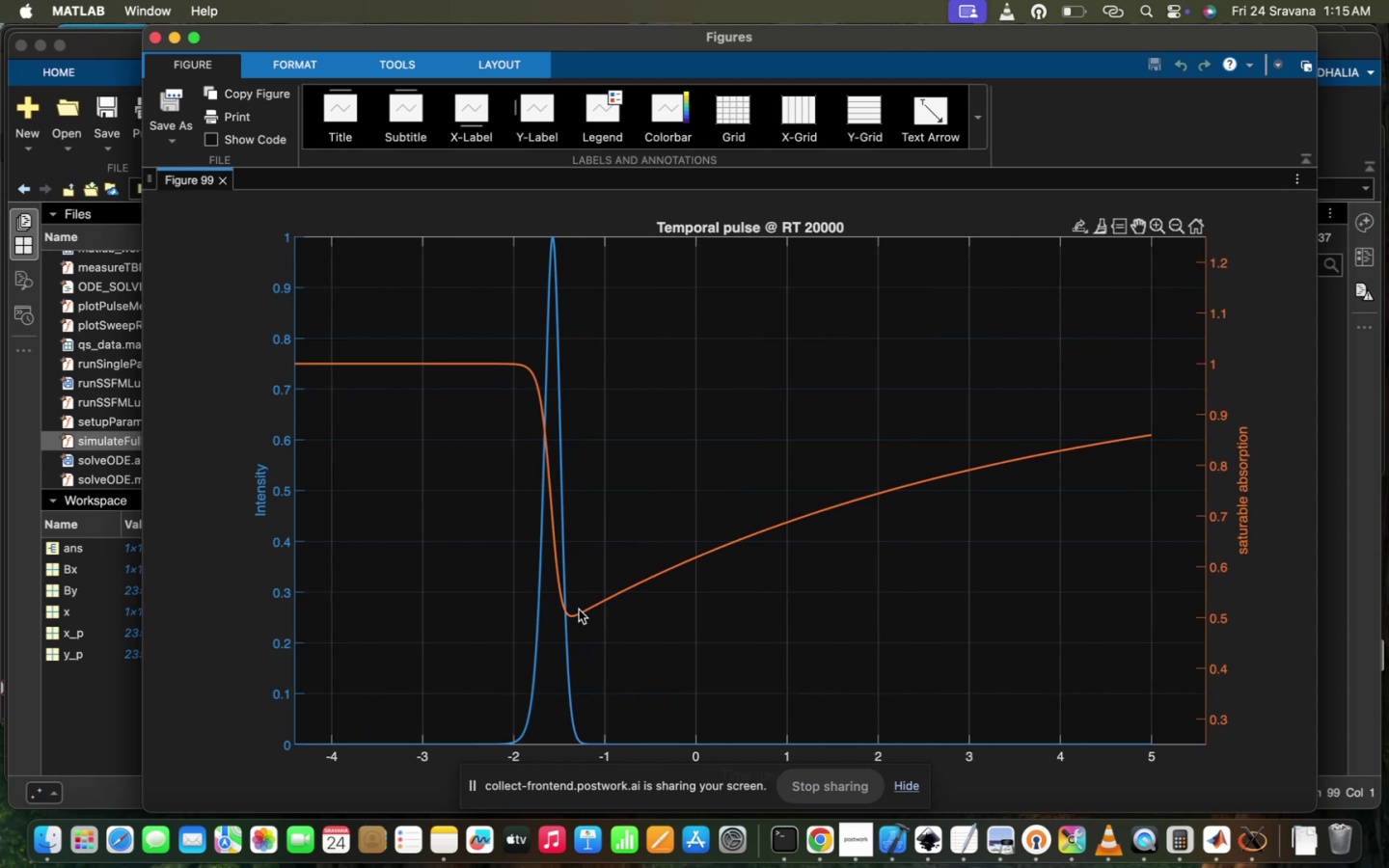 
left_click_drag(start_coordinate=[579, 610], to_coordinate=[542, 738])
 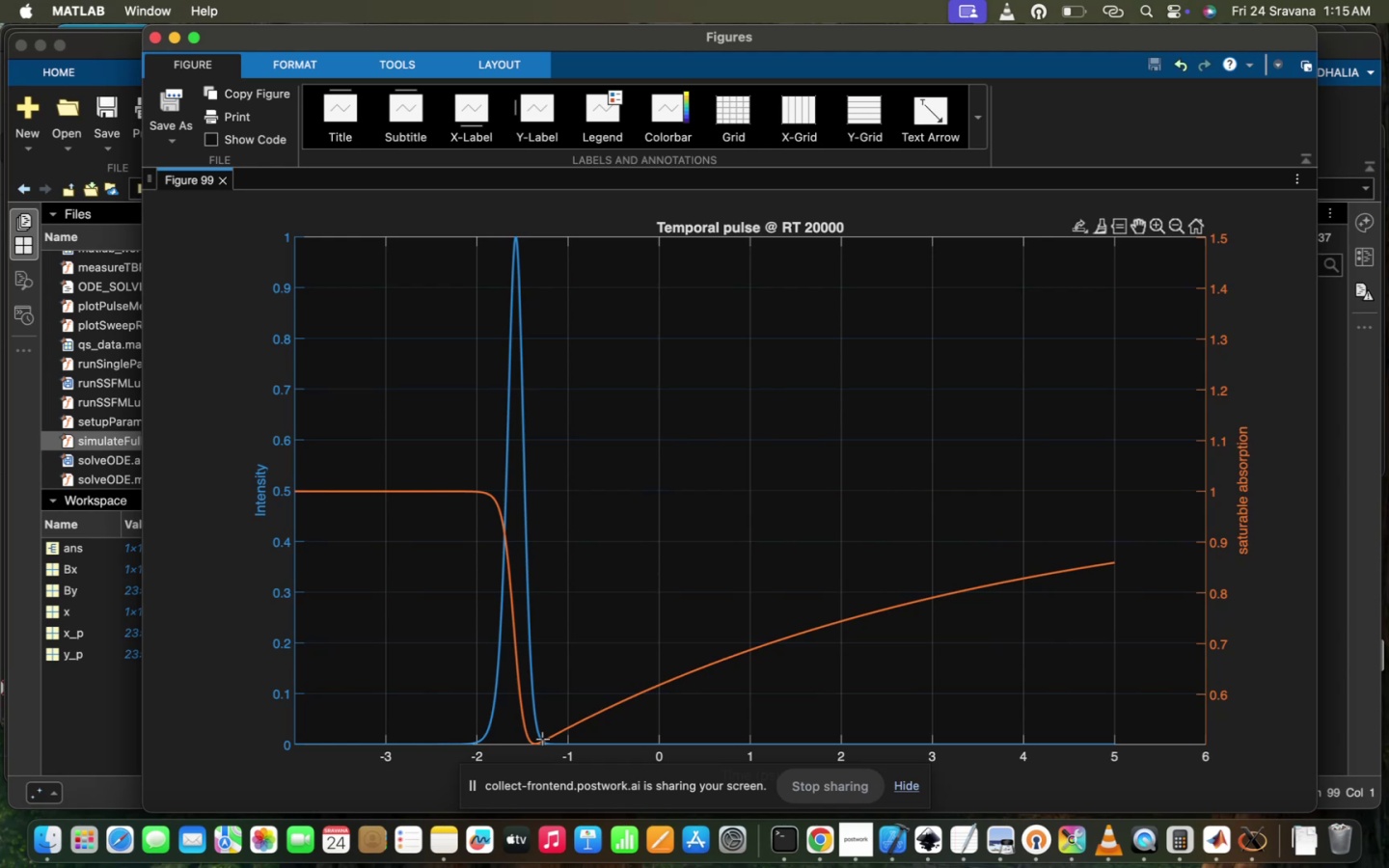 
scroll: coordinate [429, 586], scroll_direction: down, amount: 68.0
 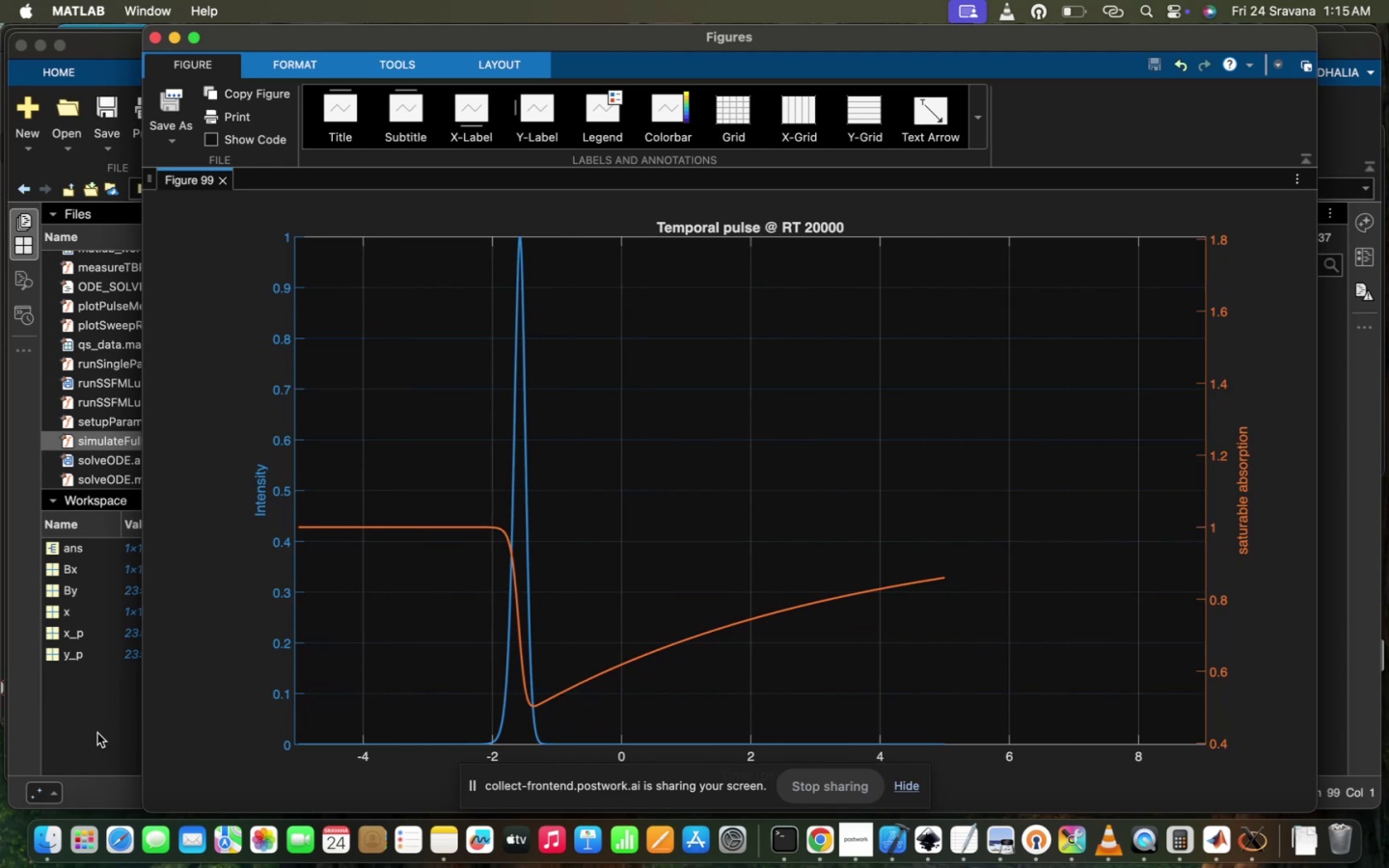 
left_click([70, 739])
 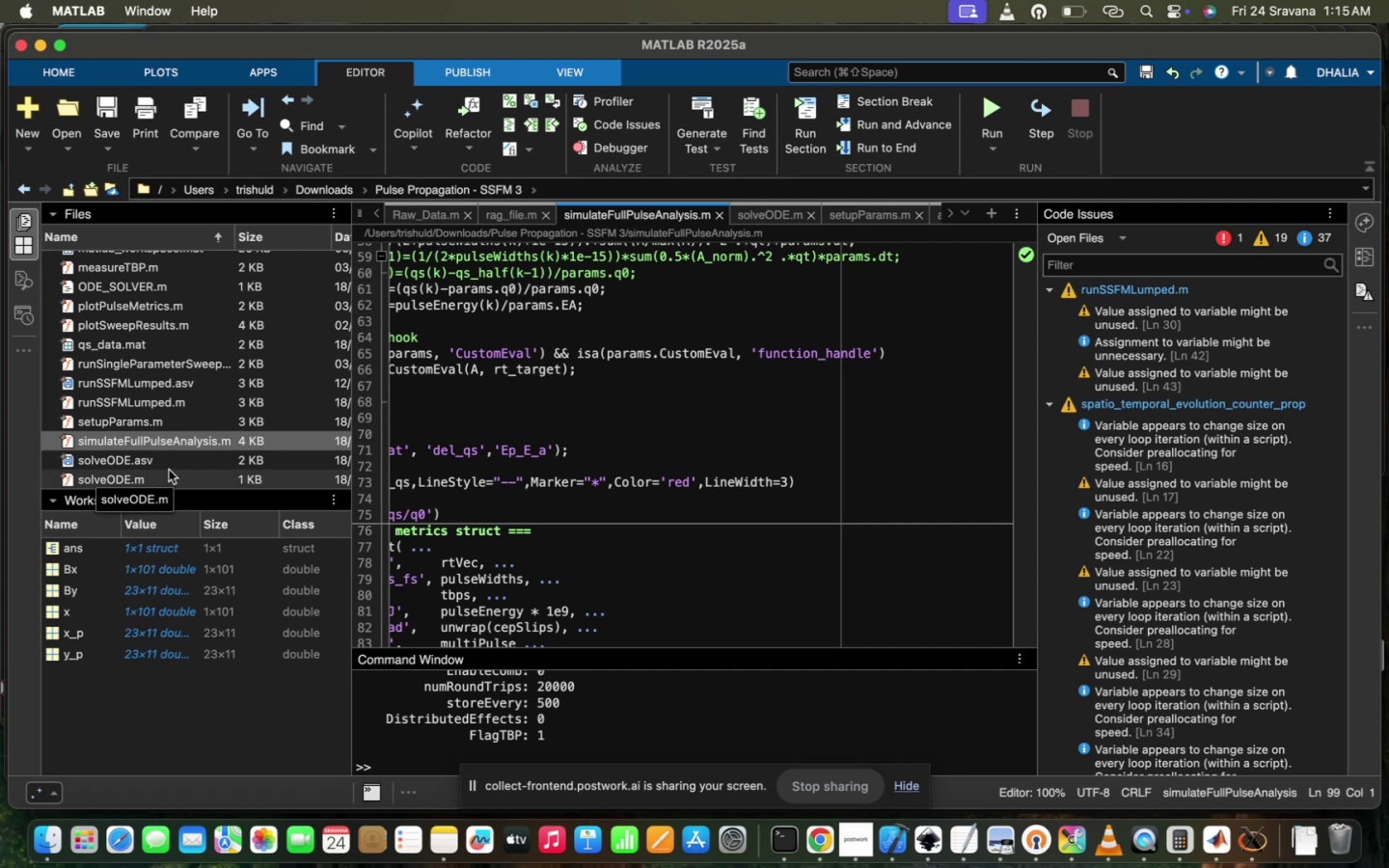 
wait(6.73)
 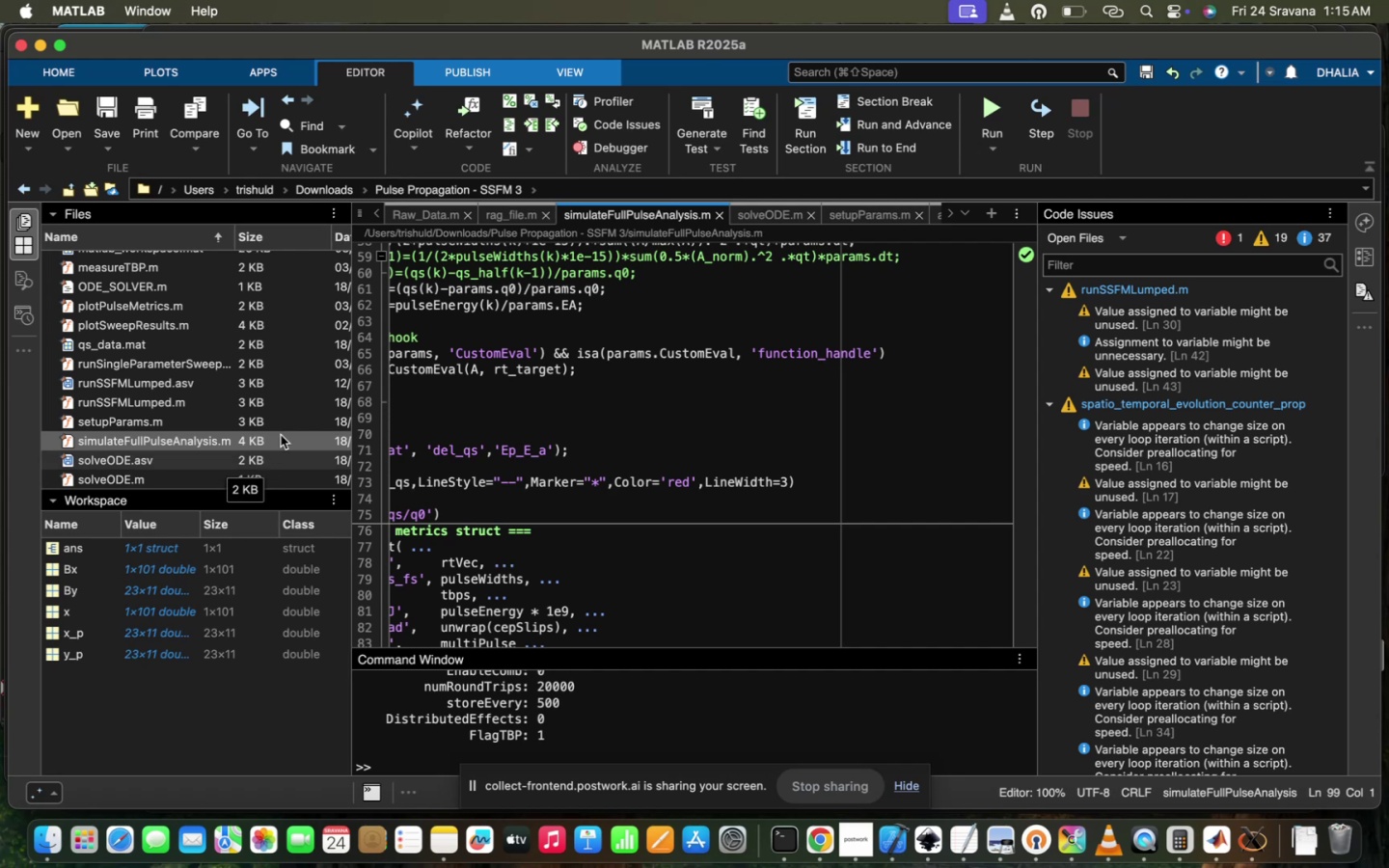 
double_click([186, 422])
 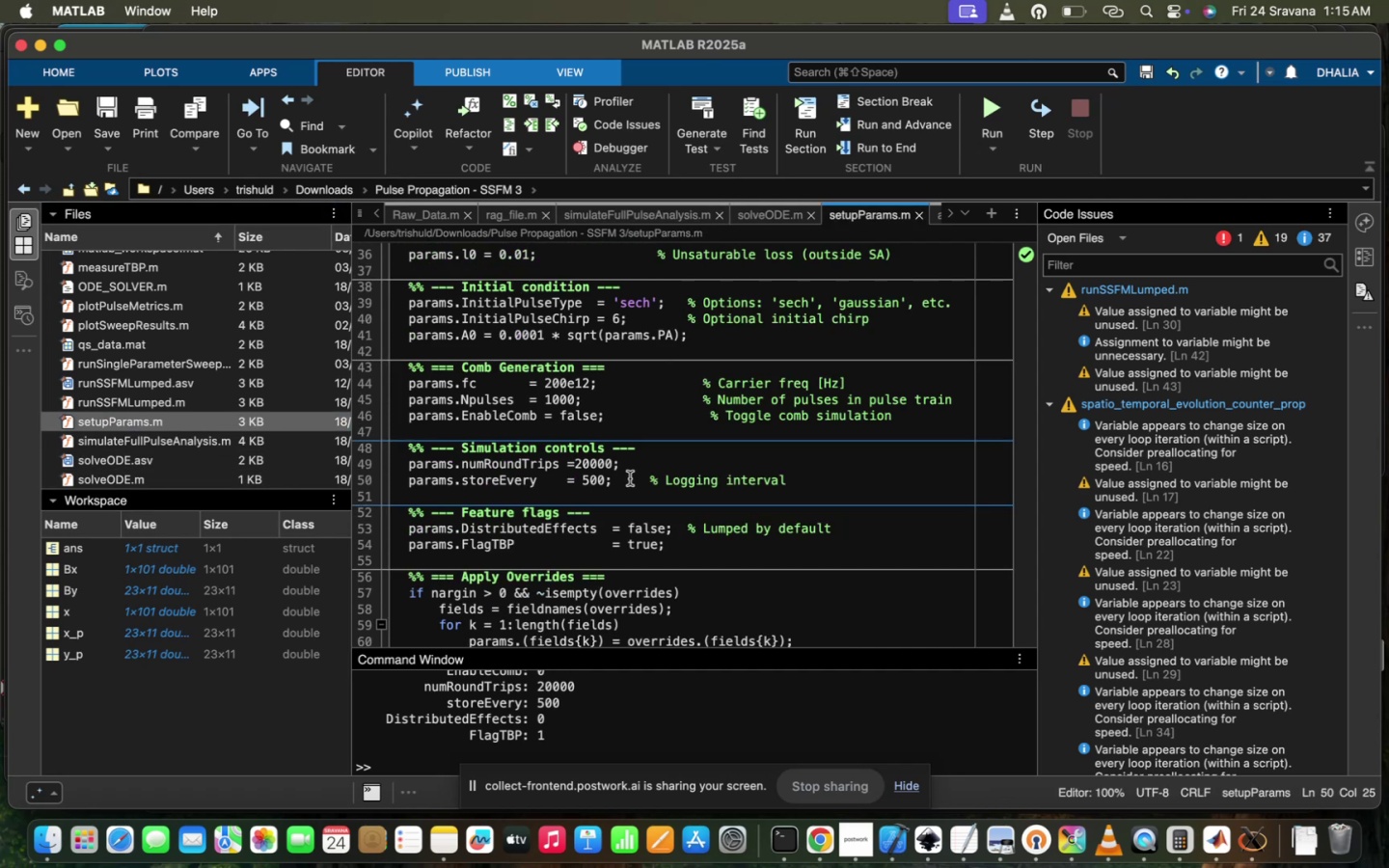 
scroll: coordinate [630, 478], scroll_direction: up, amount: 20.0
 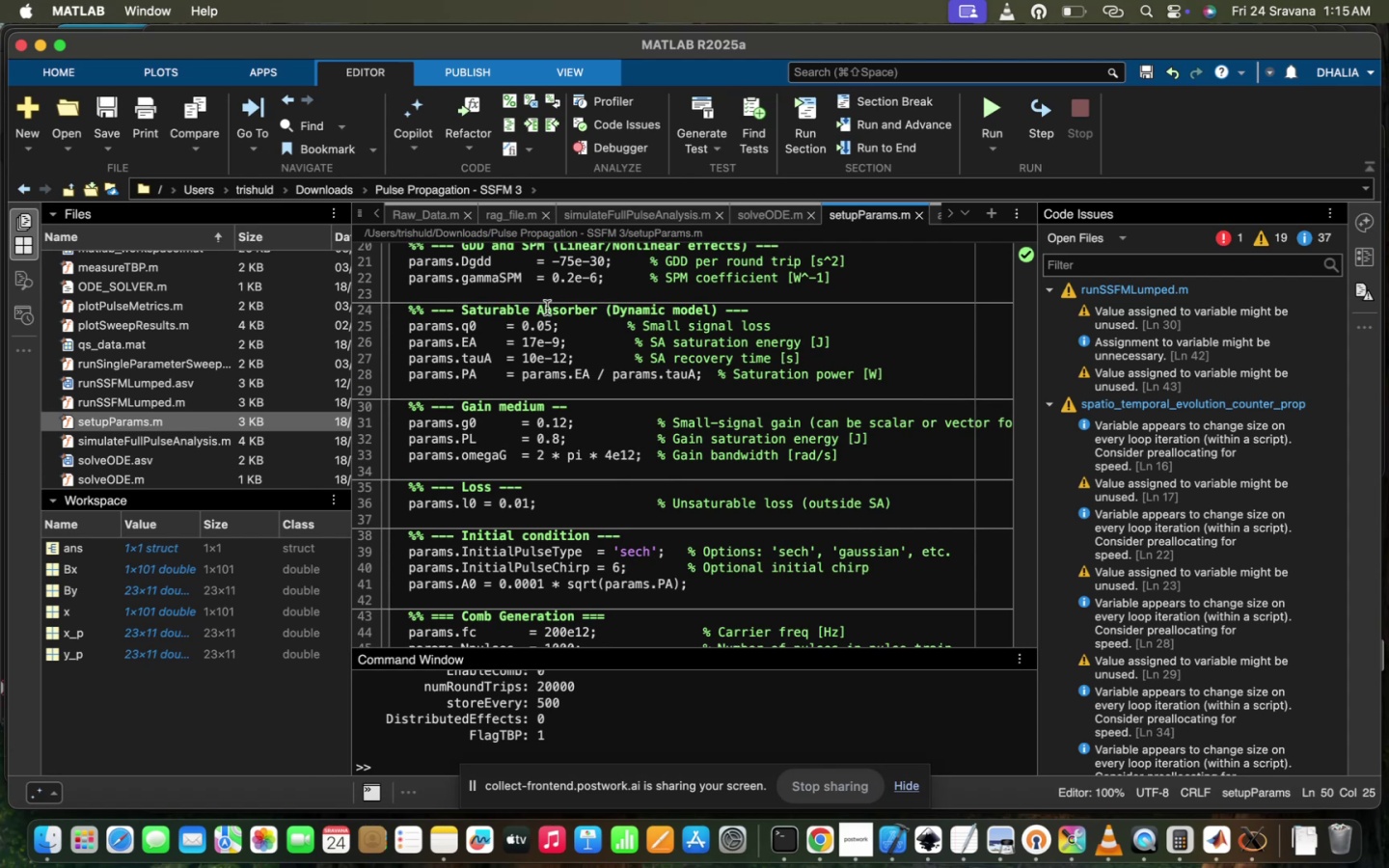 
left_click([546, 323])
 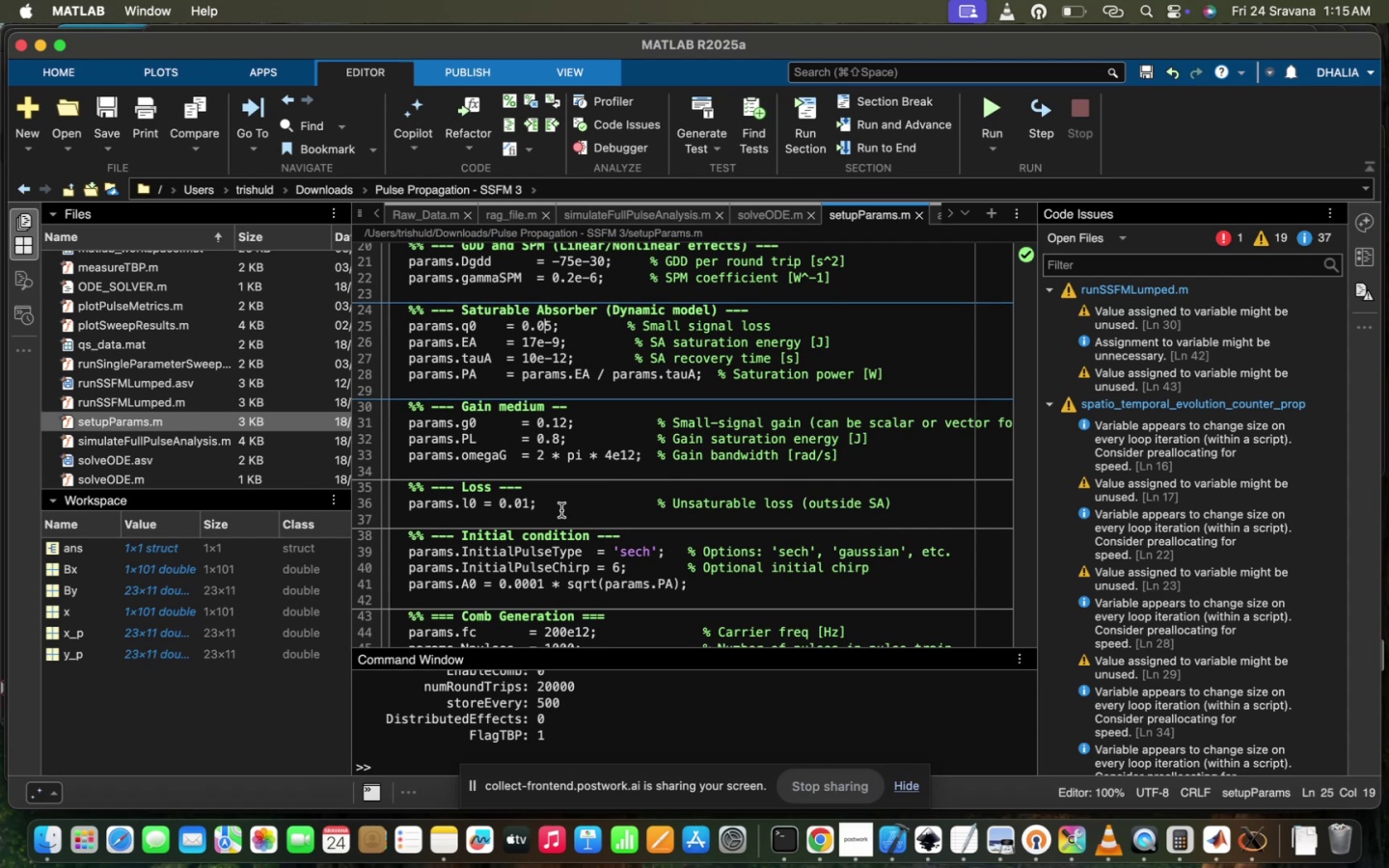 
key(ArrowRight)
 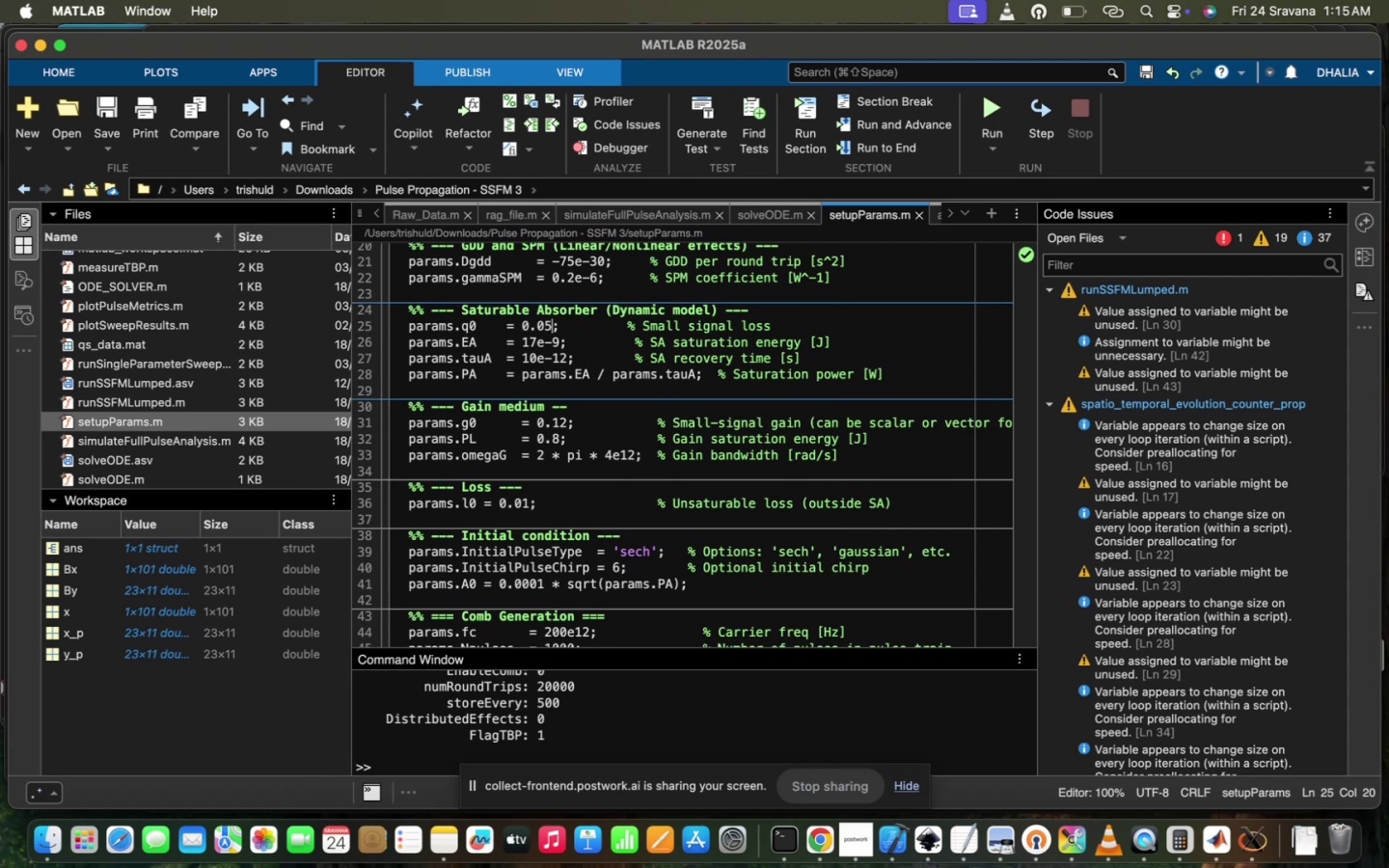 
key(ArrowLeft)
 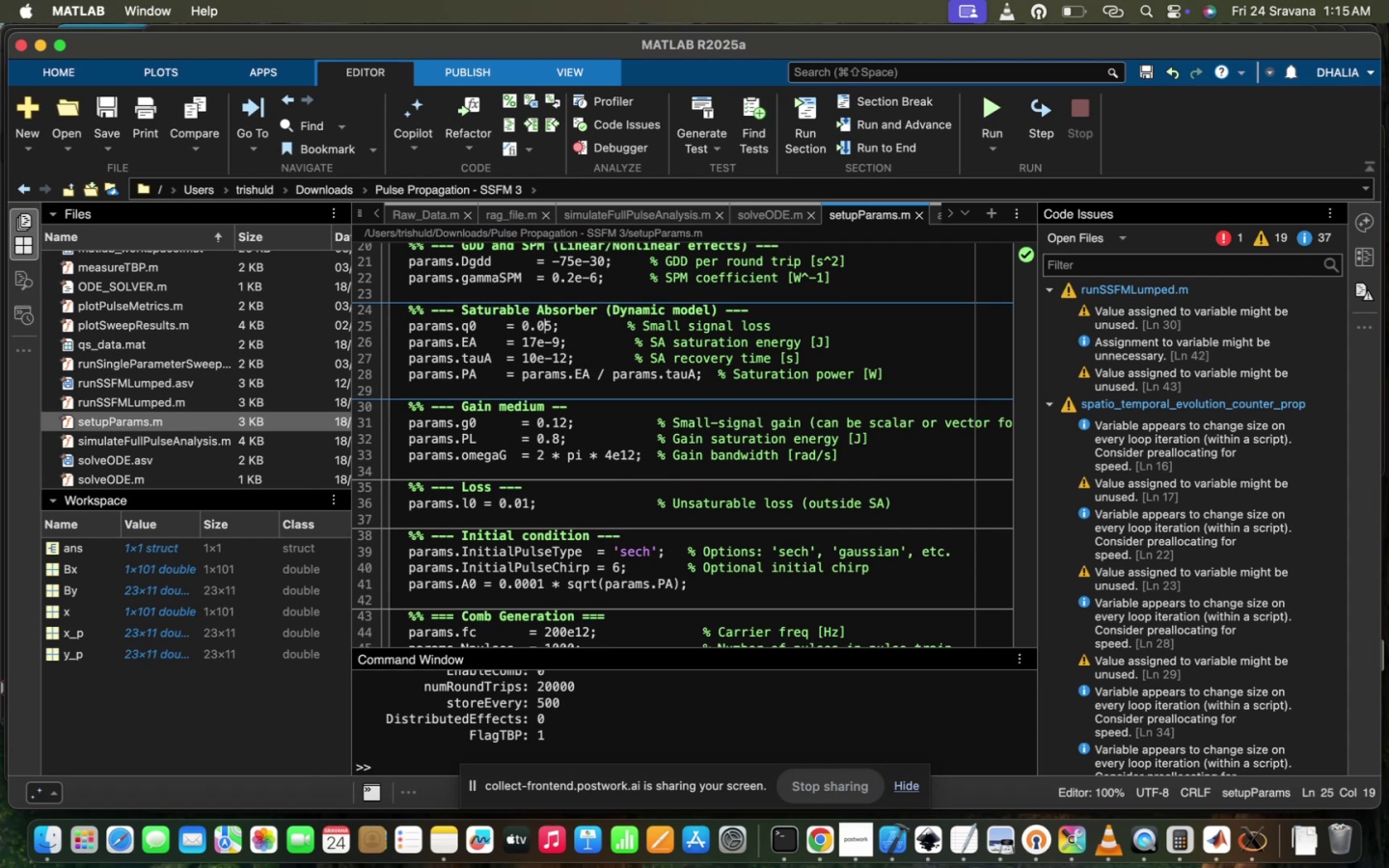 
key(0)
 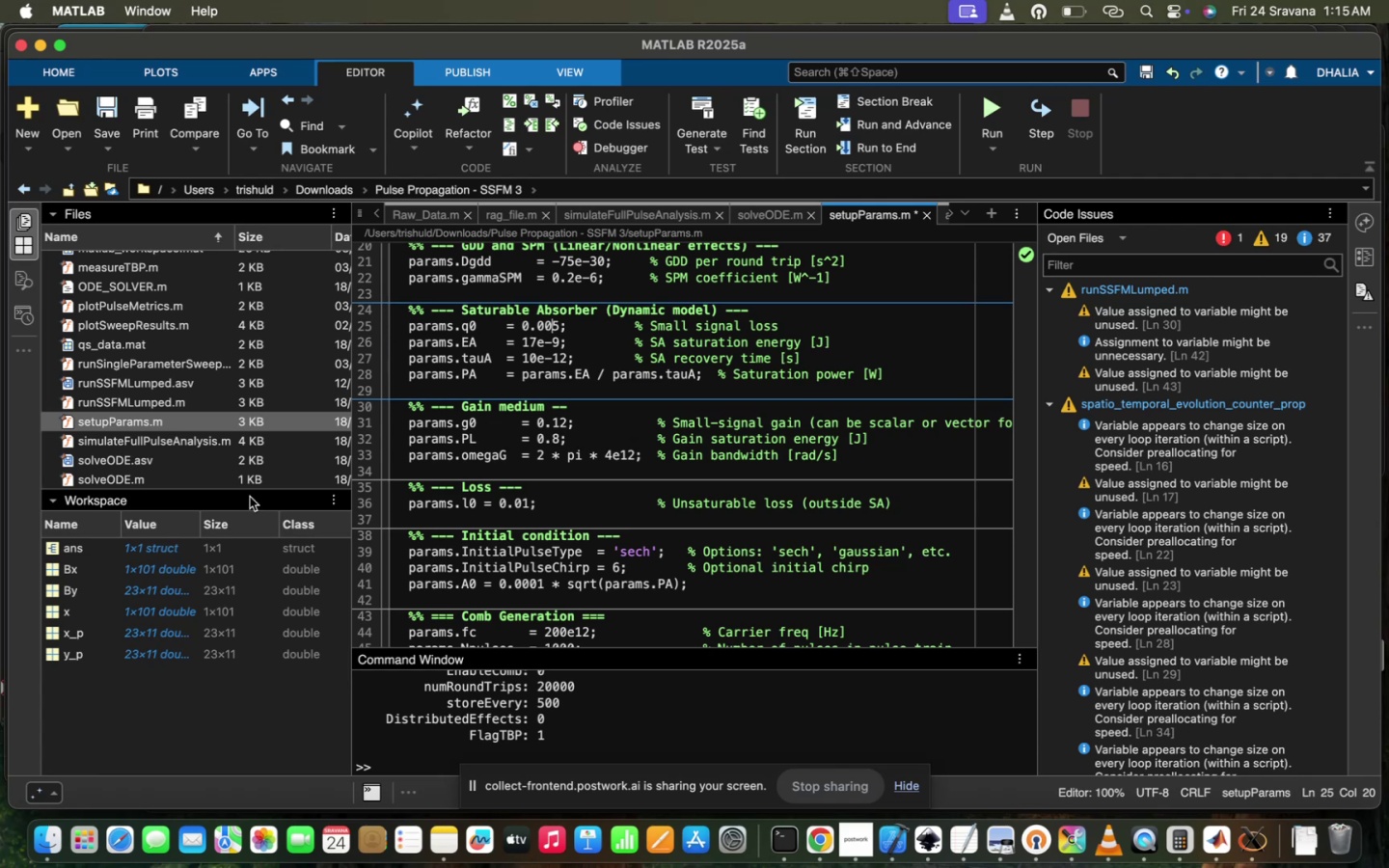 
left_click([226, 466])
 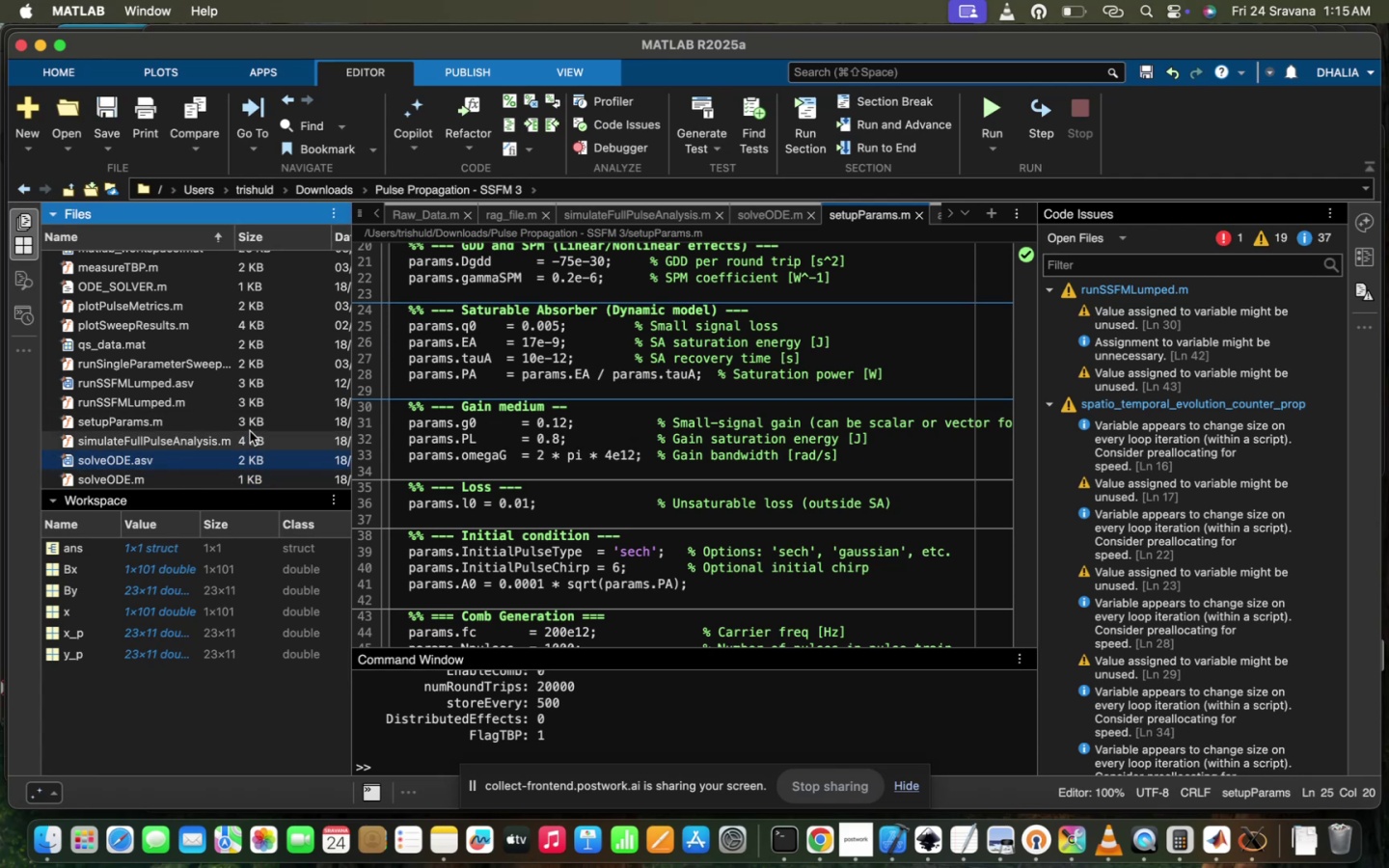 
double_click([247, 433])
 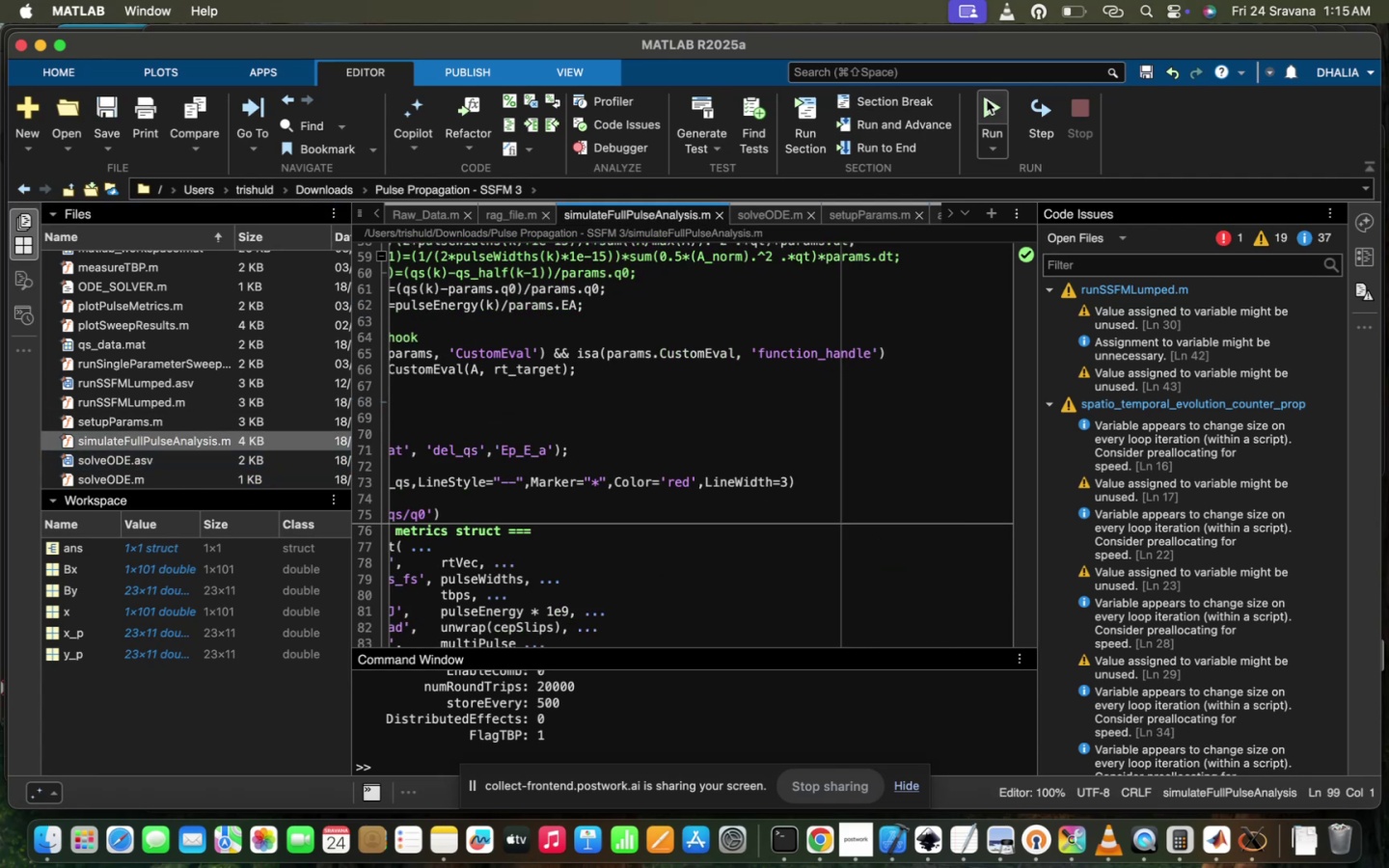 
left_click([983, 100])
 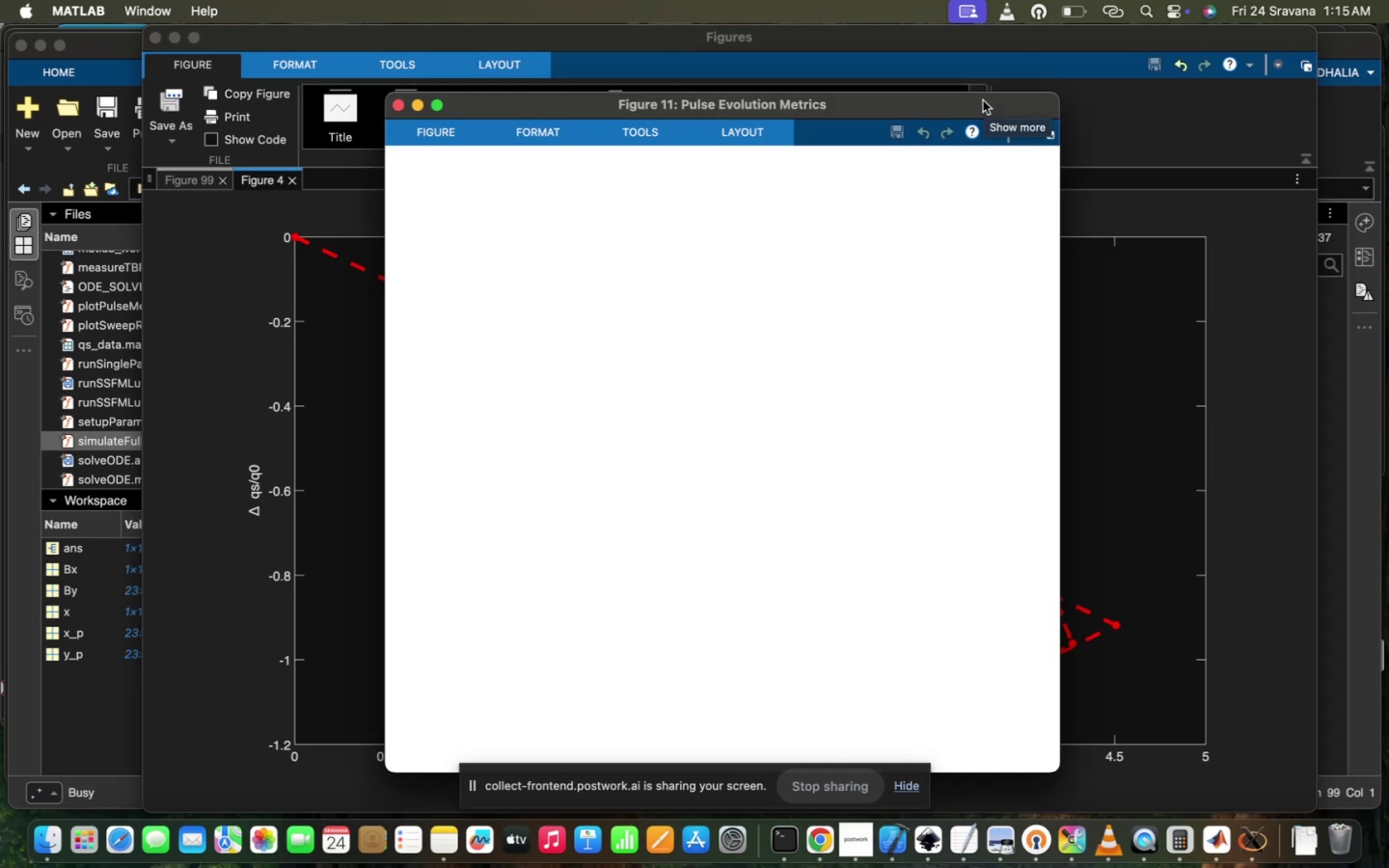 
wait(21.36)
 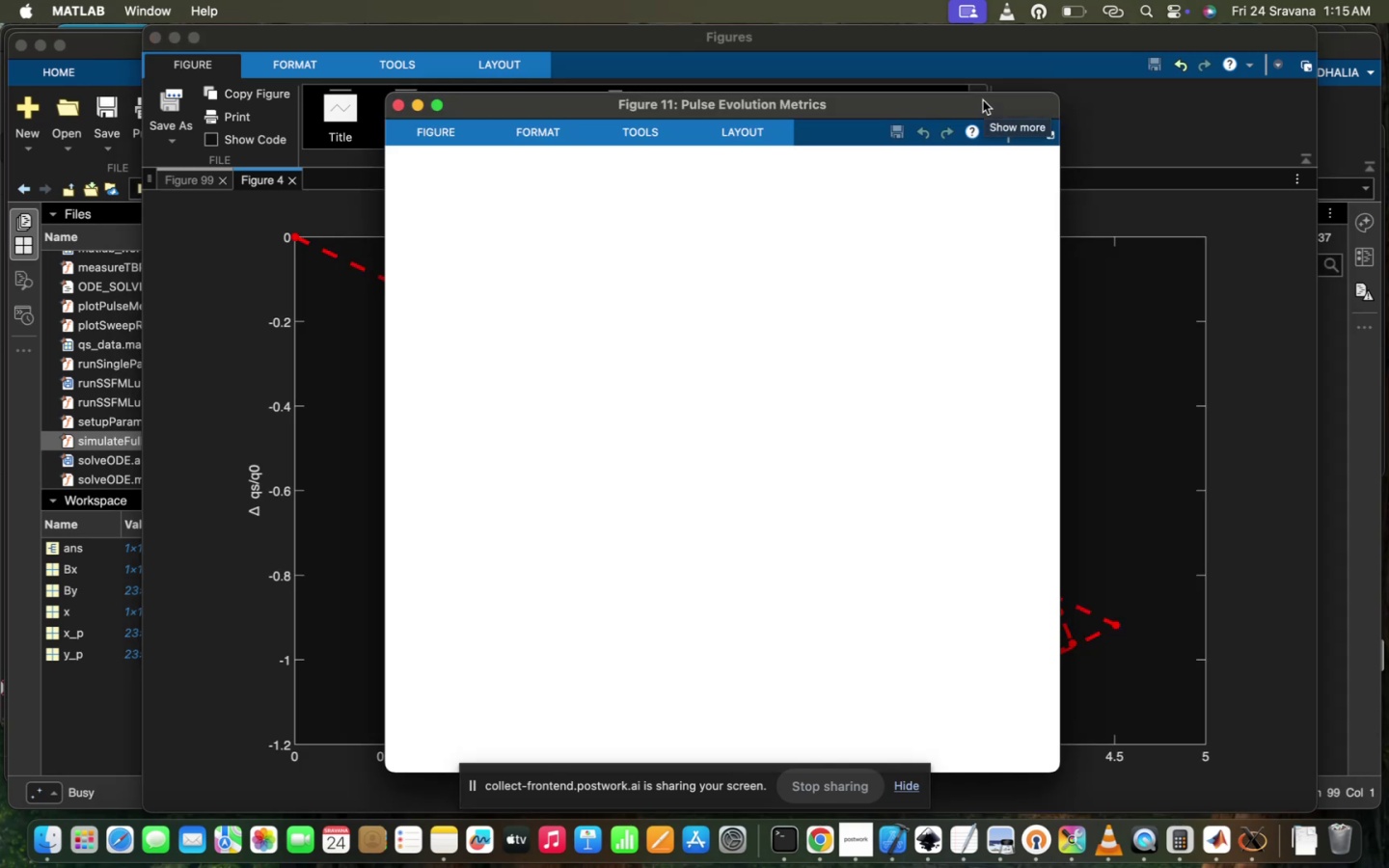 
left_click([315, 556])
 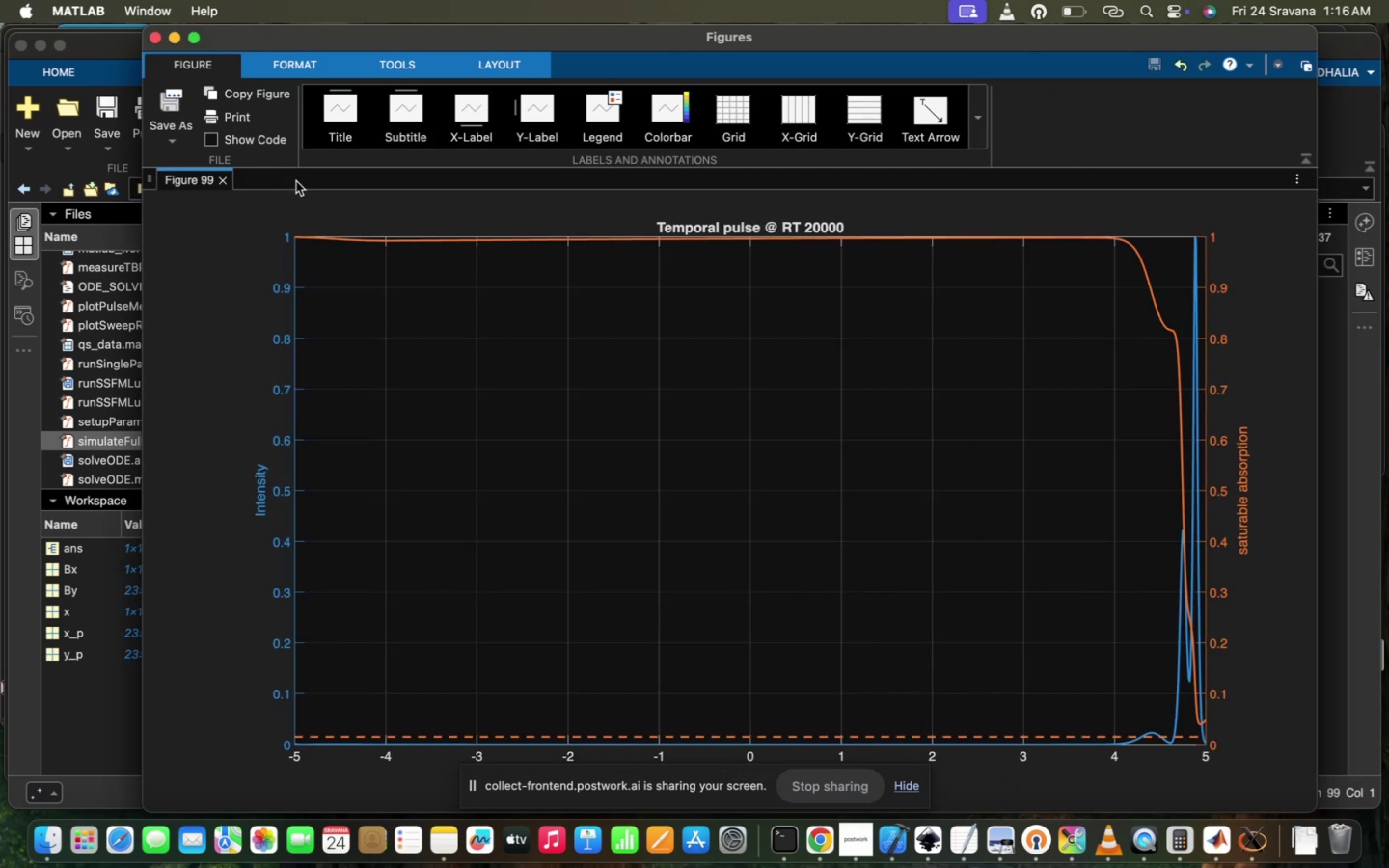 
left_click_drag(start_coordinate=[545, 559], to_coordinate=[469, 556])
 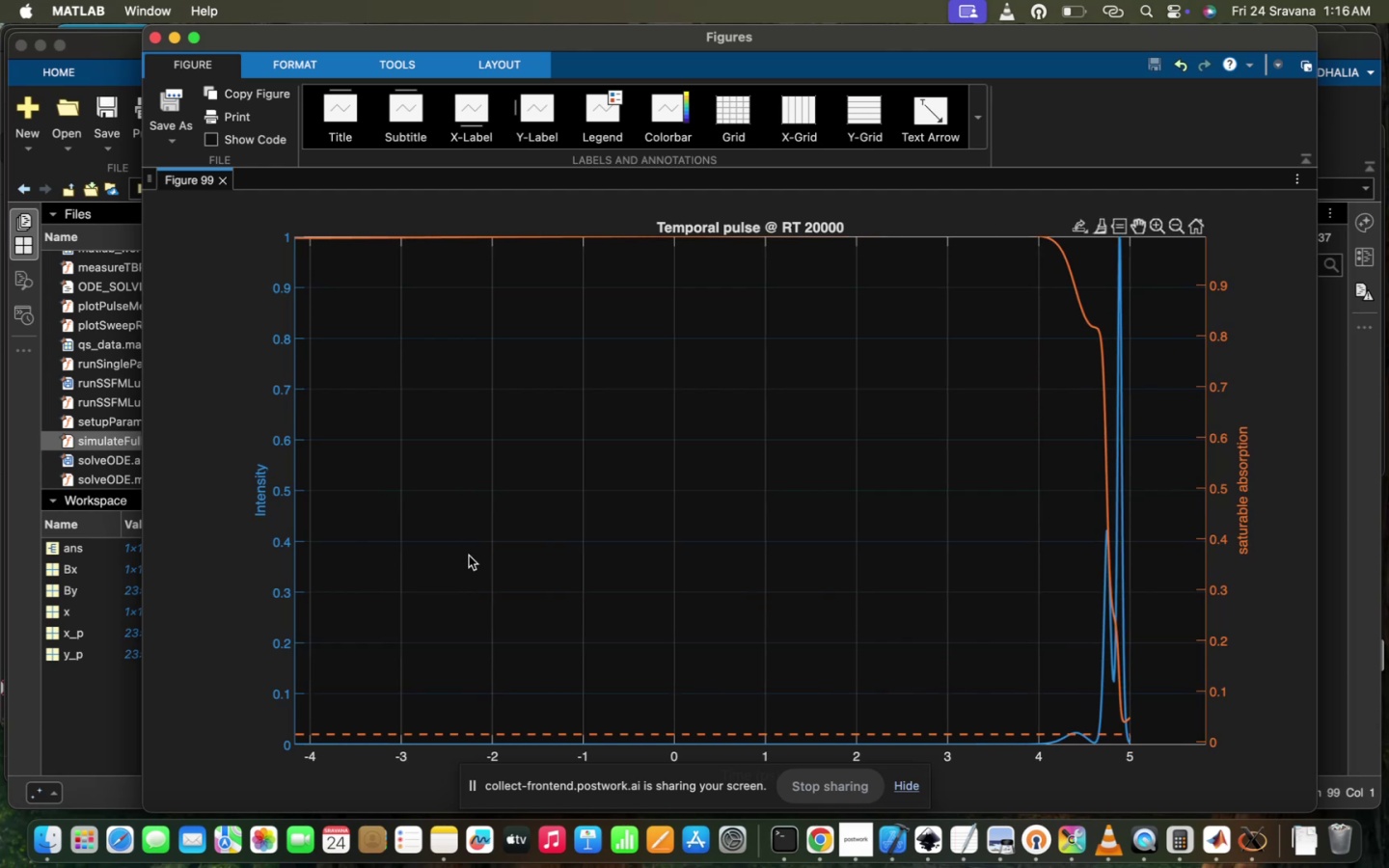 
scroll: coordinate [548, 635], scroll_direction: up, amount: 26.0
 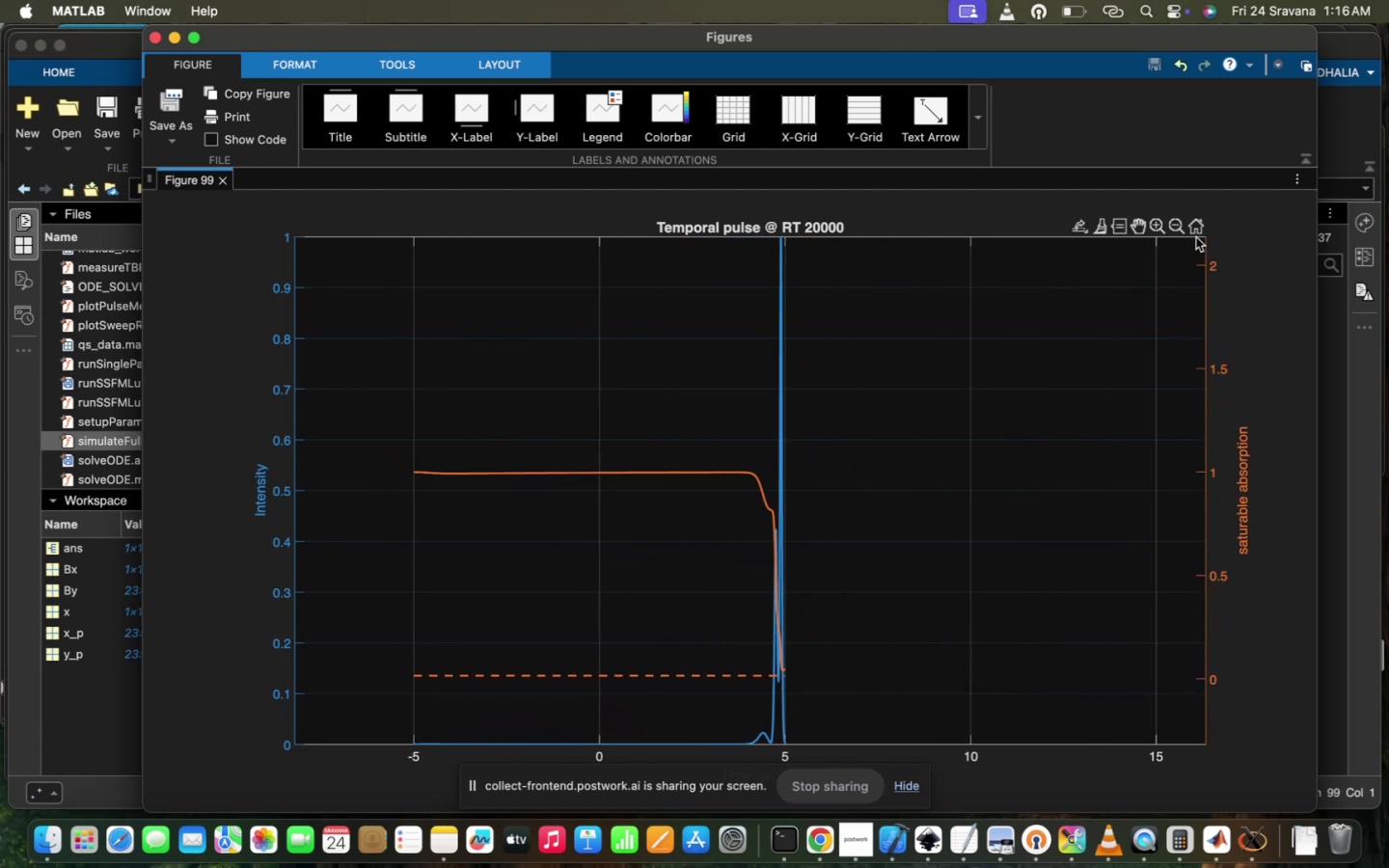 
left_click([1197, 226])
 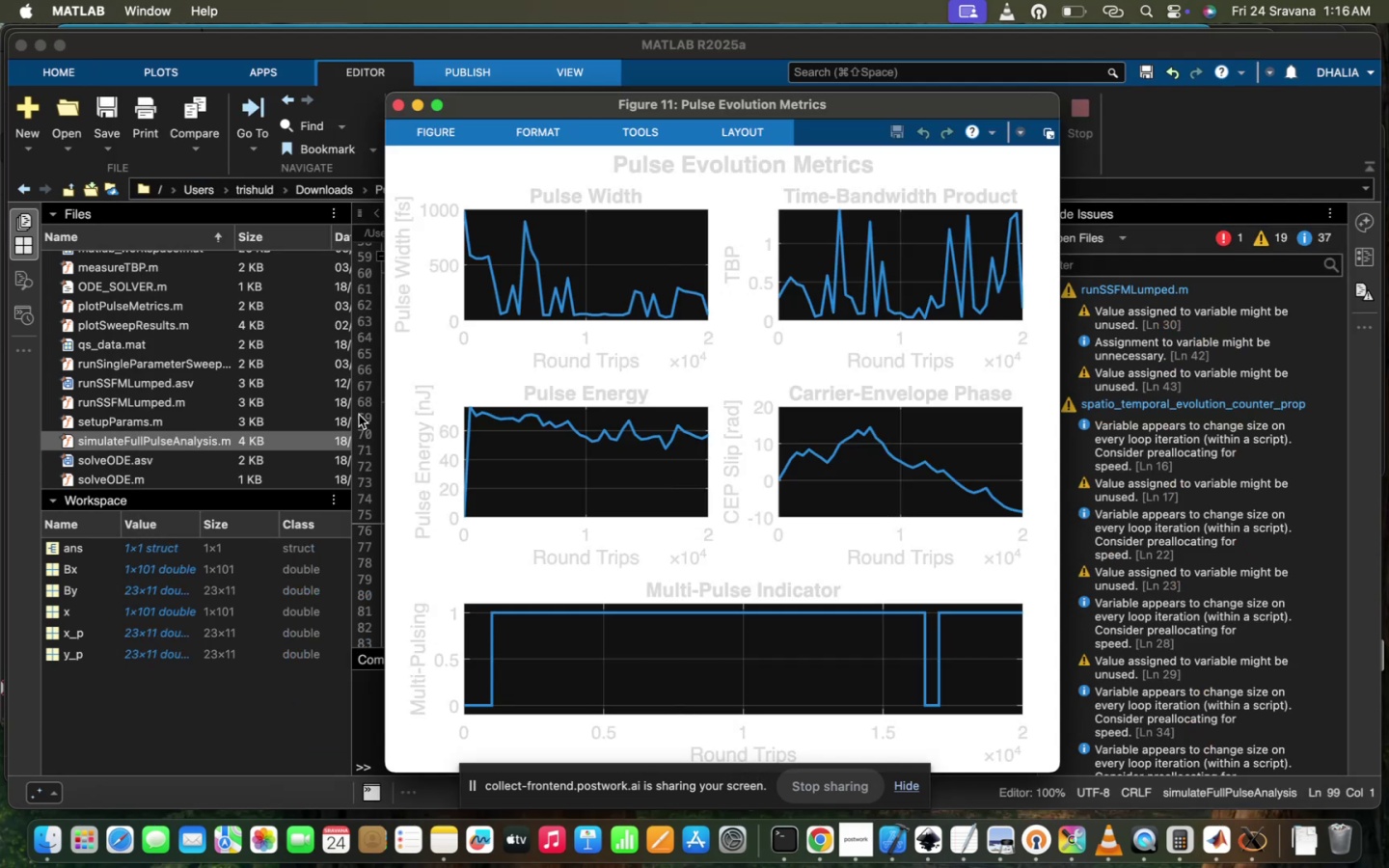 
left_click([364, 702])
 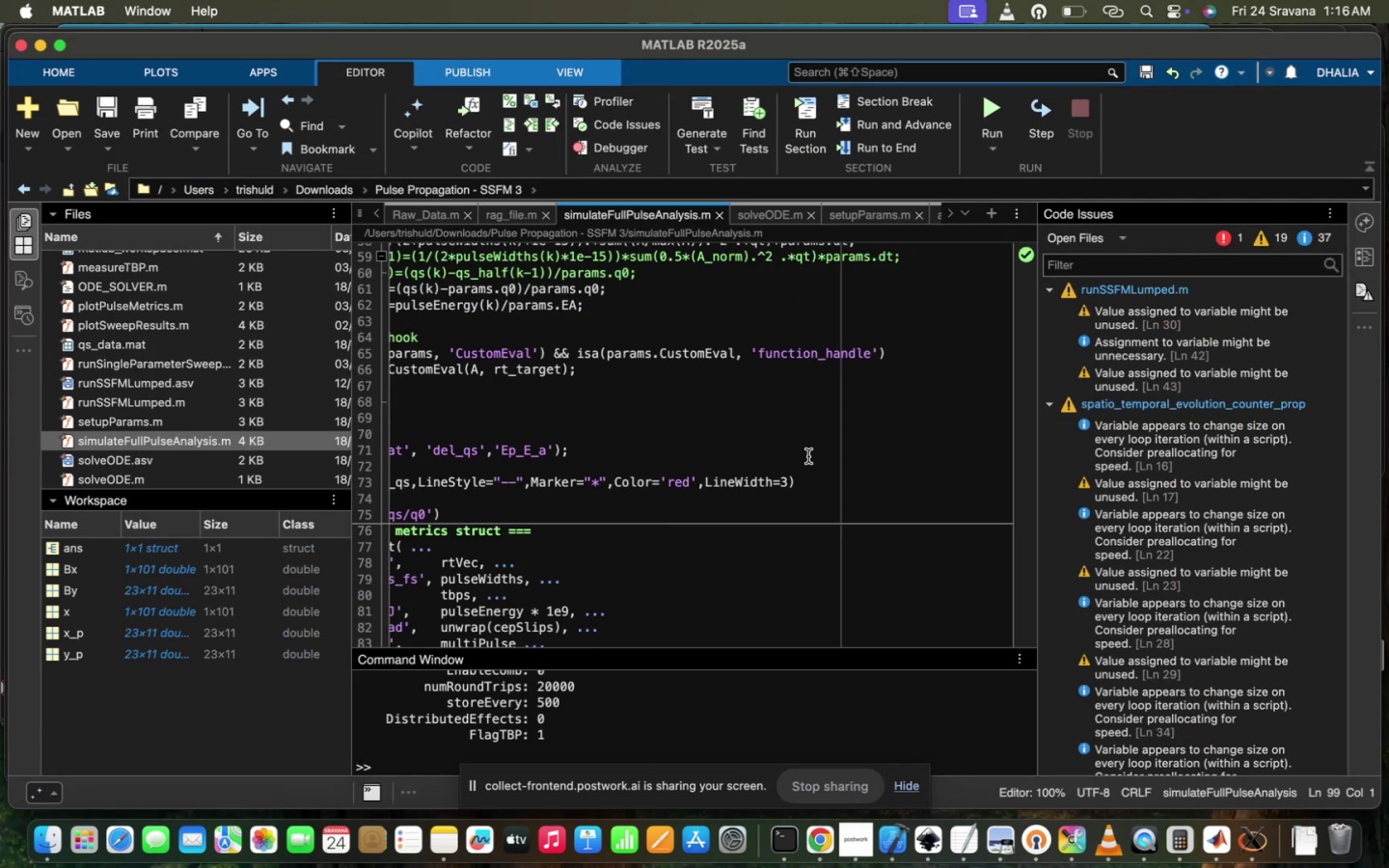 
scroll: coordinate [808, 456], scroll_direction: up, amount: 109.0
 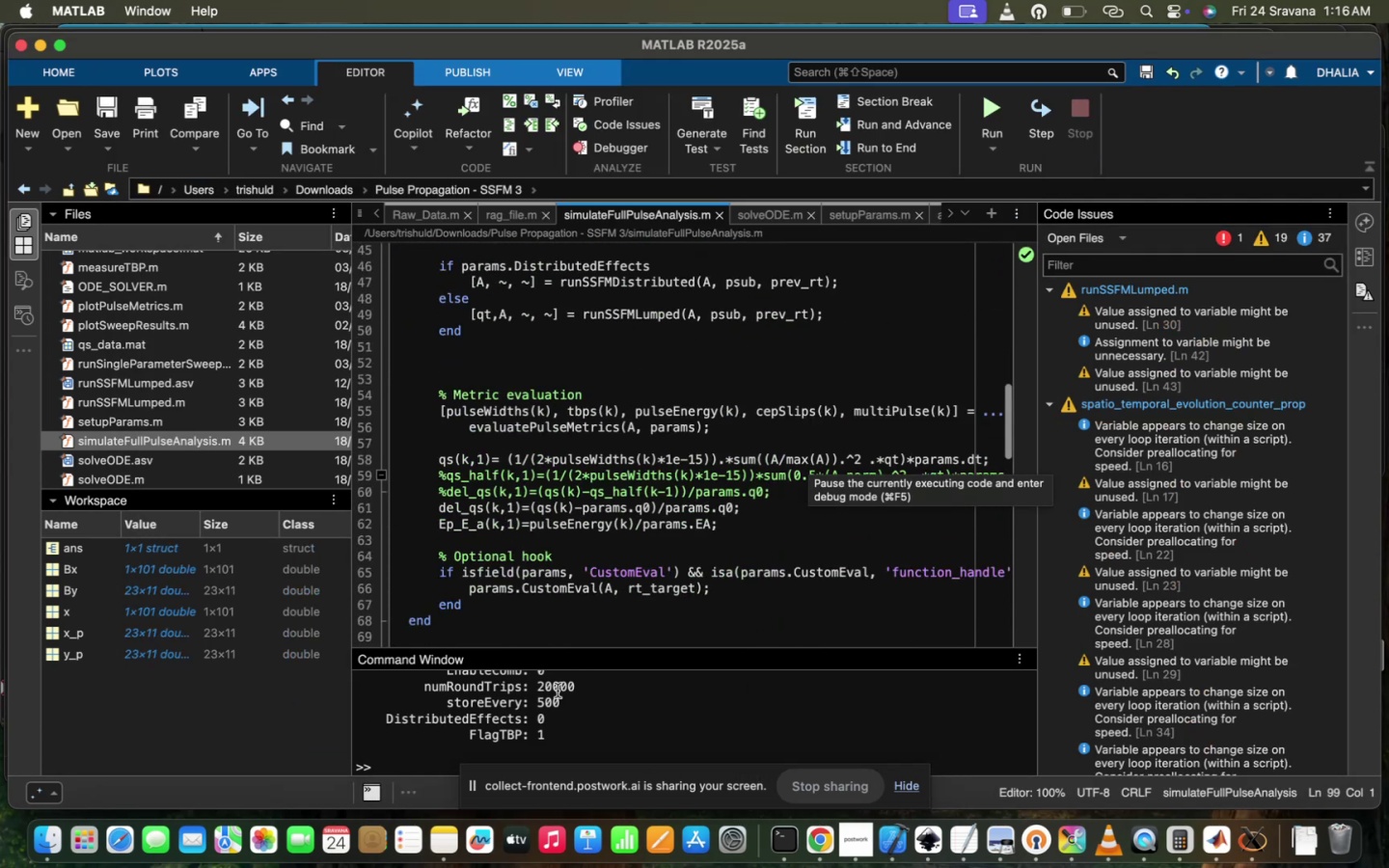 
scroll: coordinate [589, 571], scroll_direction: down, amount: 143.0
 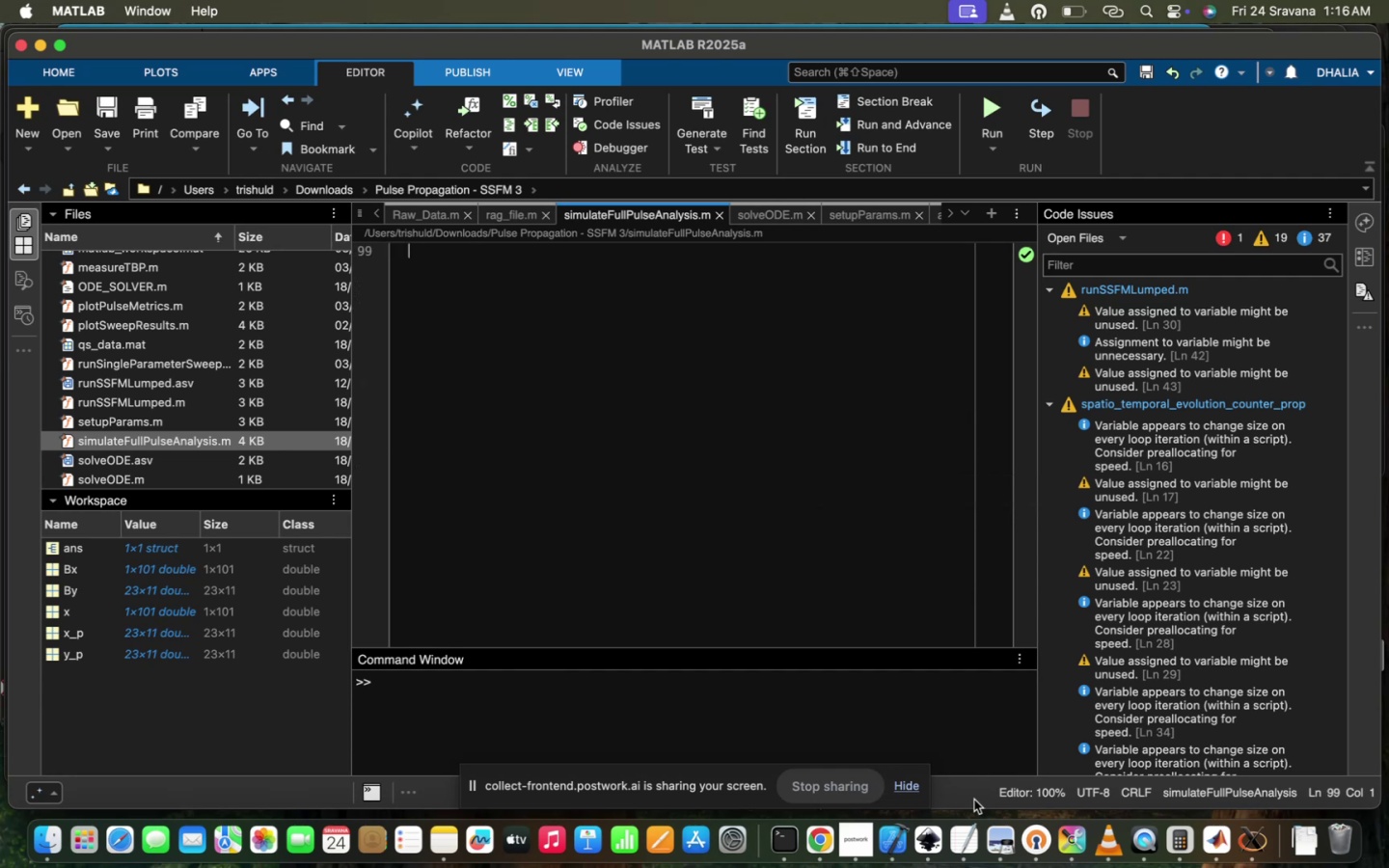 
scroll: coordinate [743, 469], scroll_direction: up, amount: 267.0
 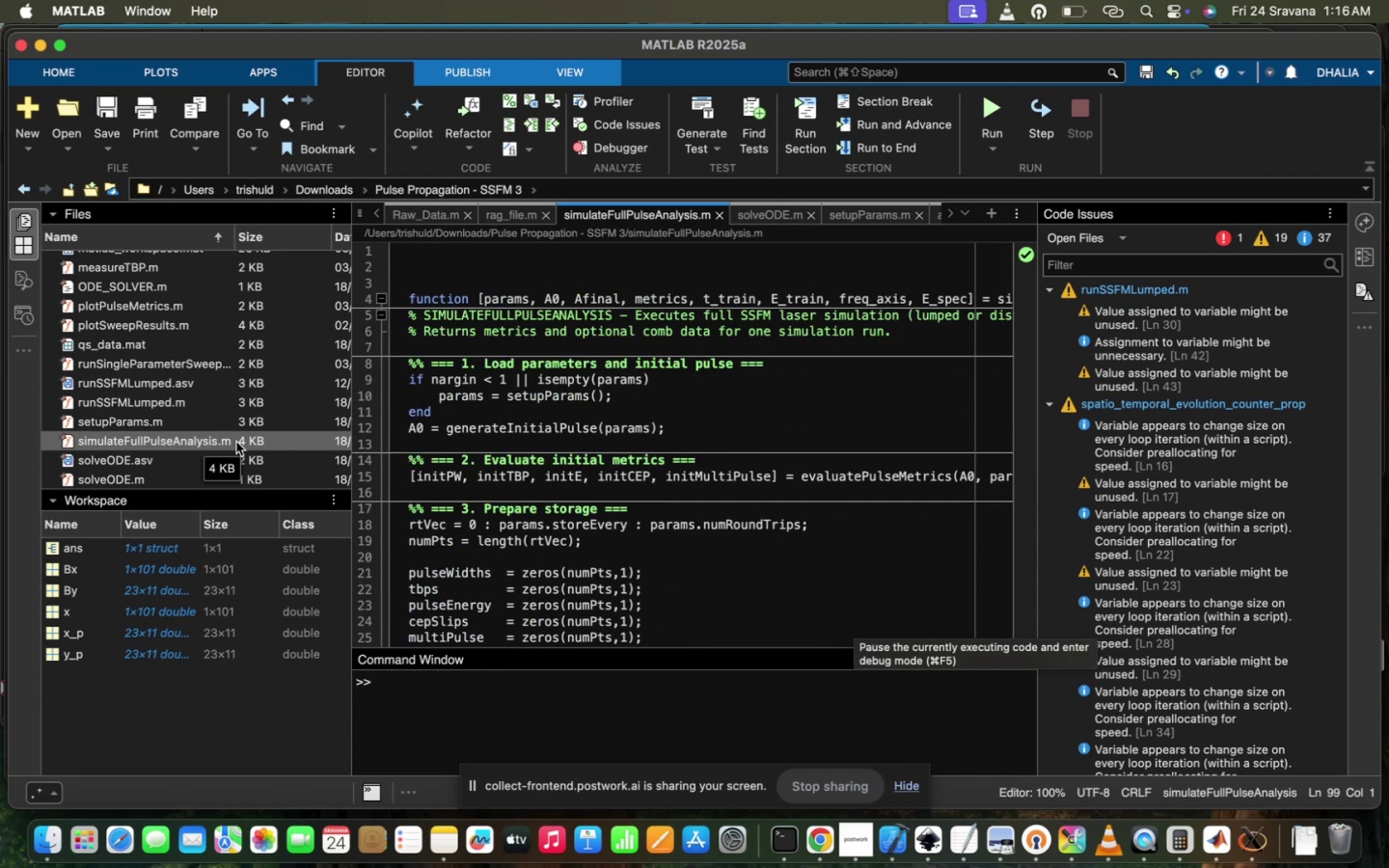 
wait(5.56)
 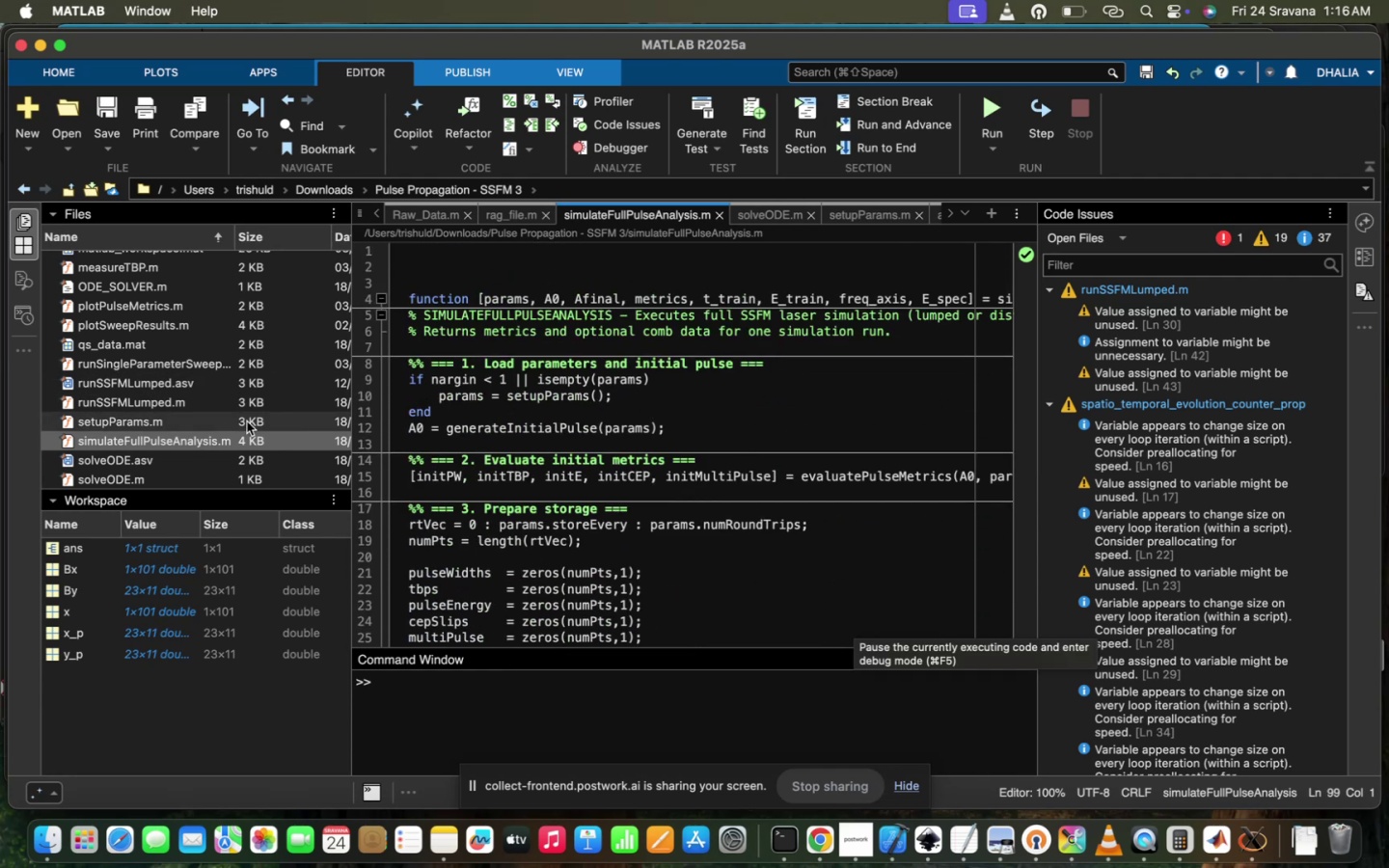 
scroll: coordinate [464, 291], scroll_direction: up, amount: 72.0
 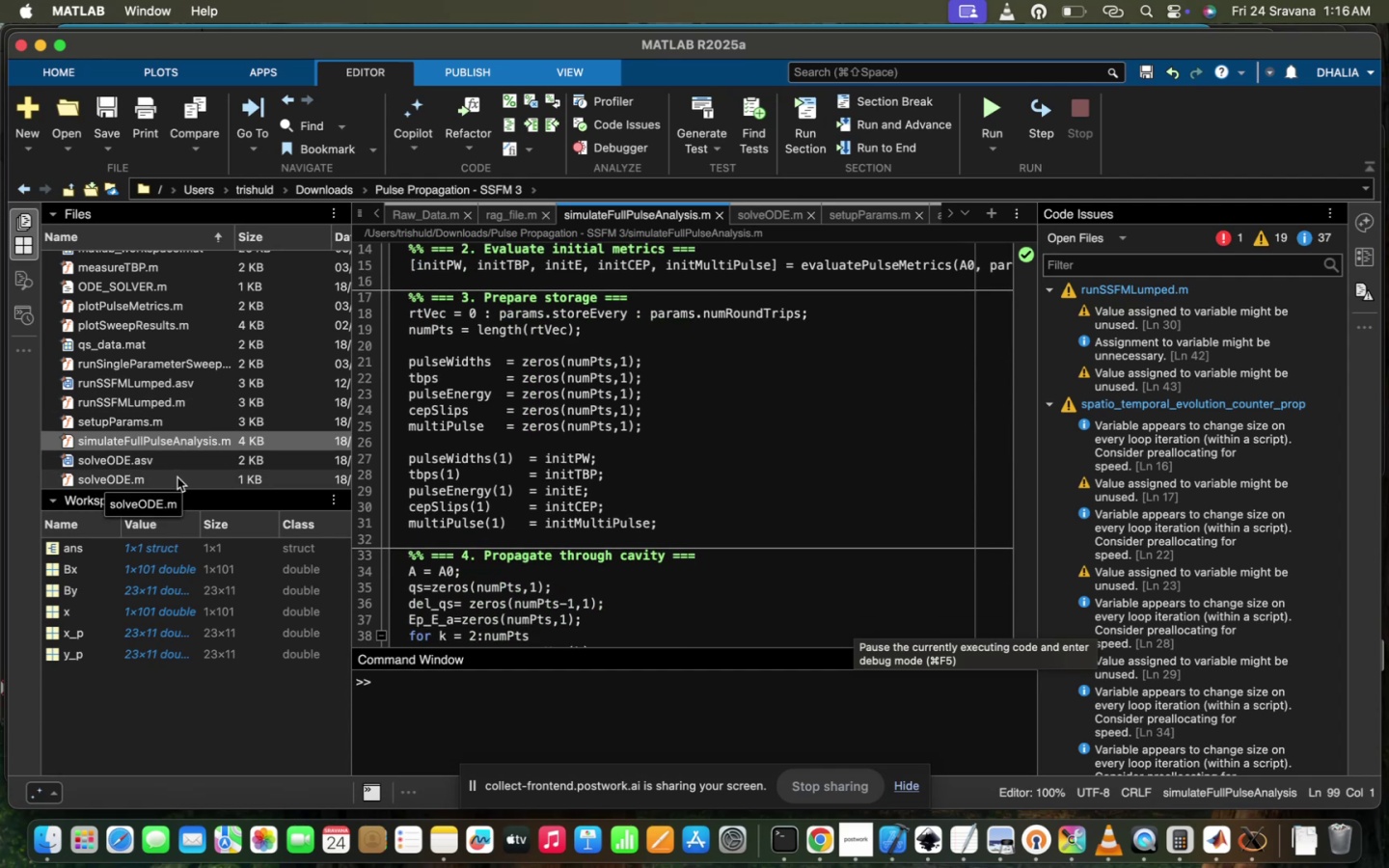 
double_click([177, 477])
 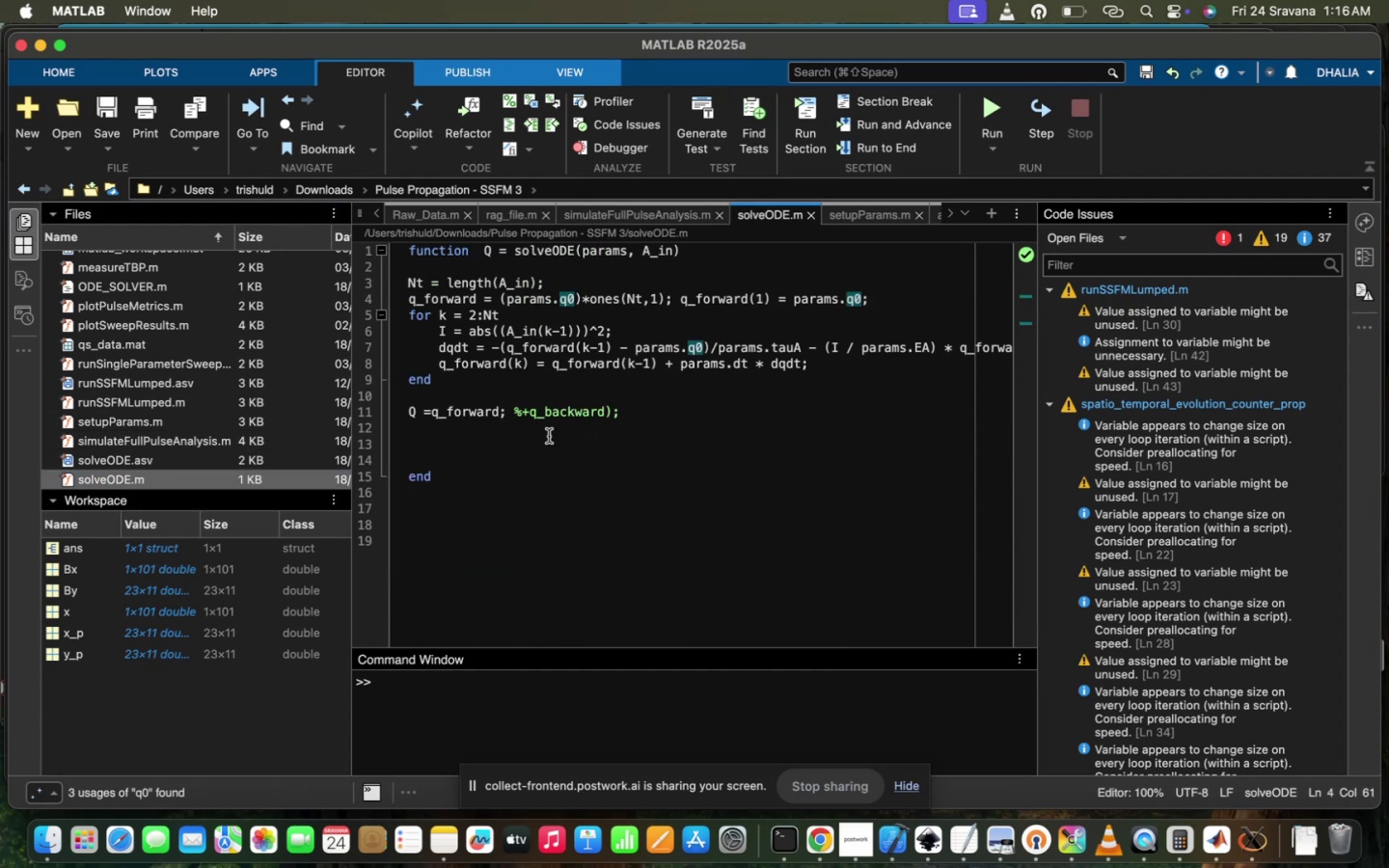 
left_click([529, 486])
 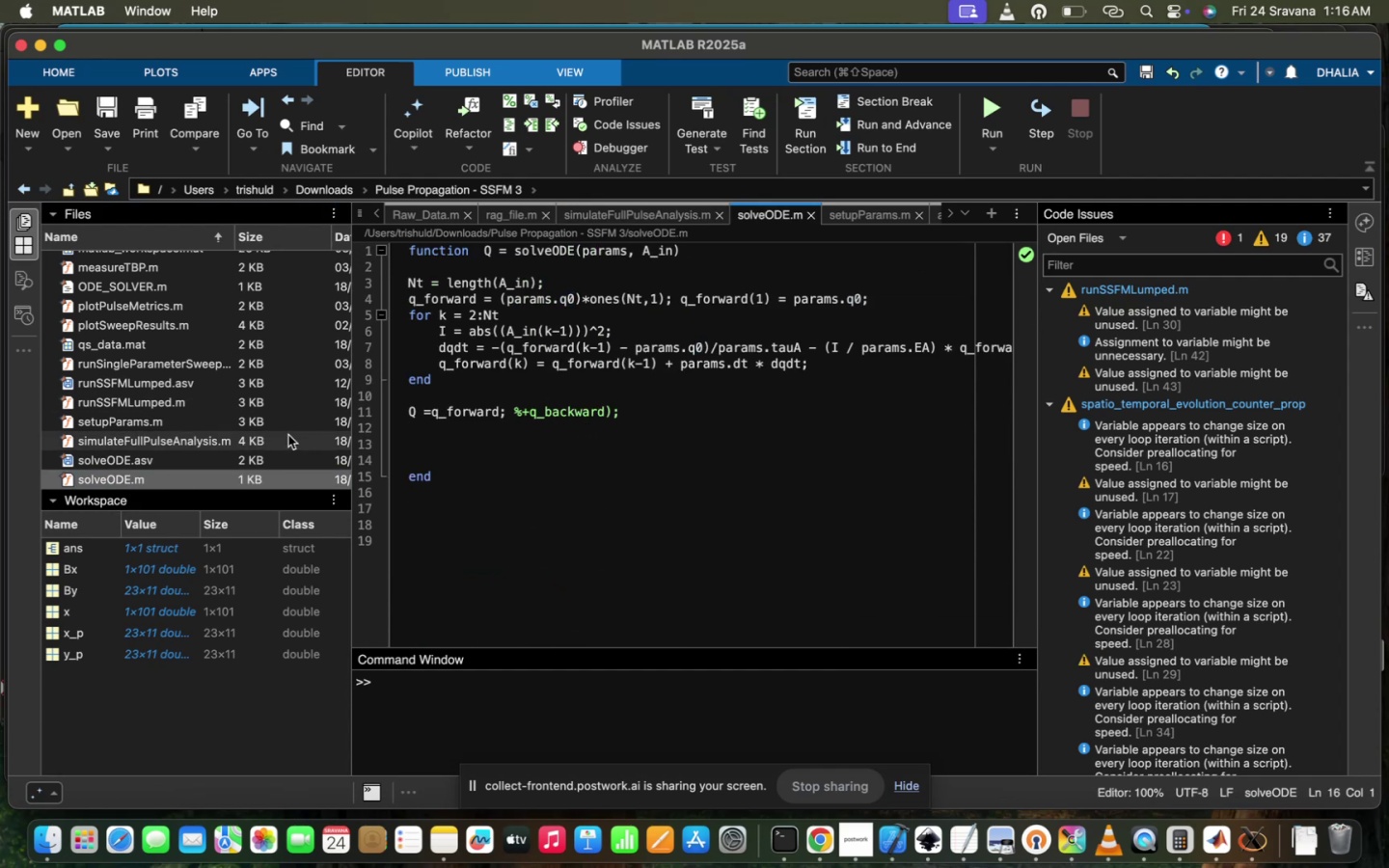 
double_click([288, 435])
 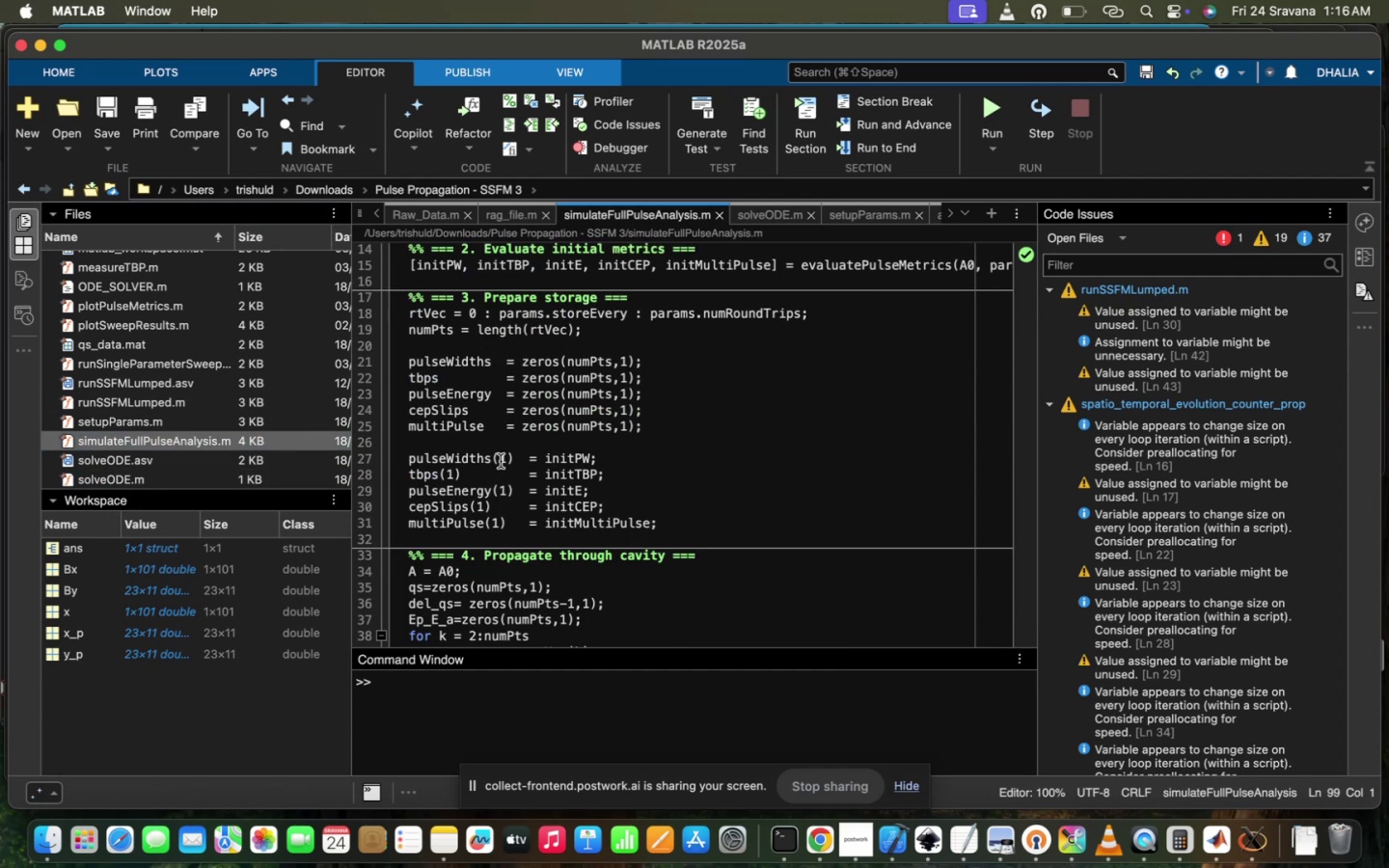 
scroll: coordinate [545, 512], scroll_direction: down, amount: 106.0
 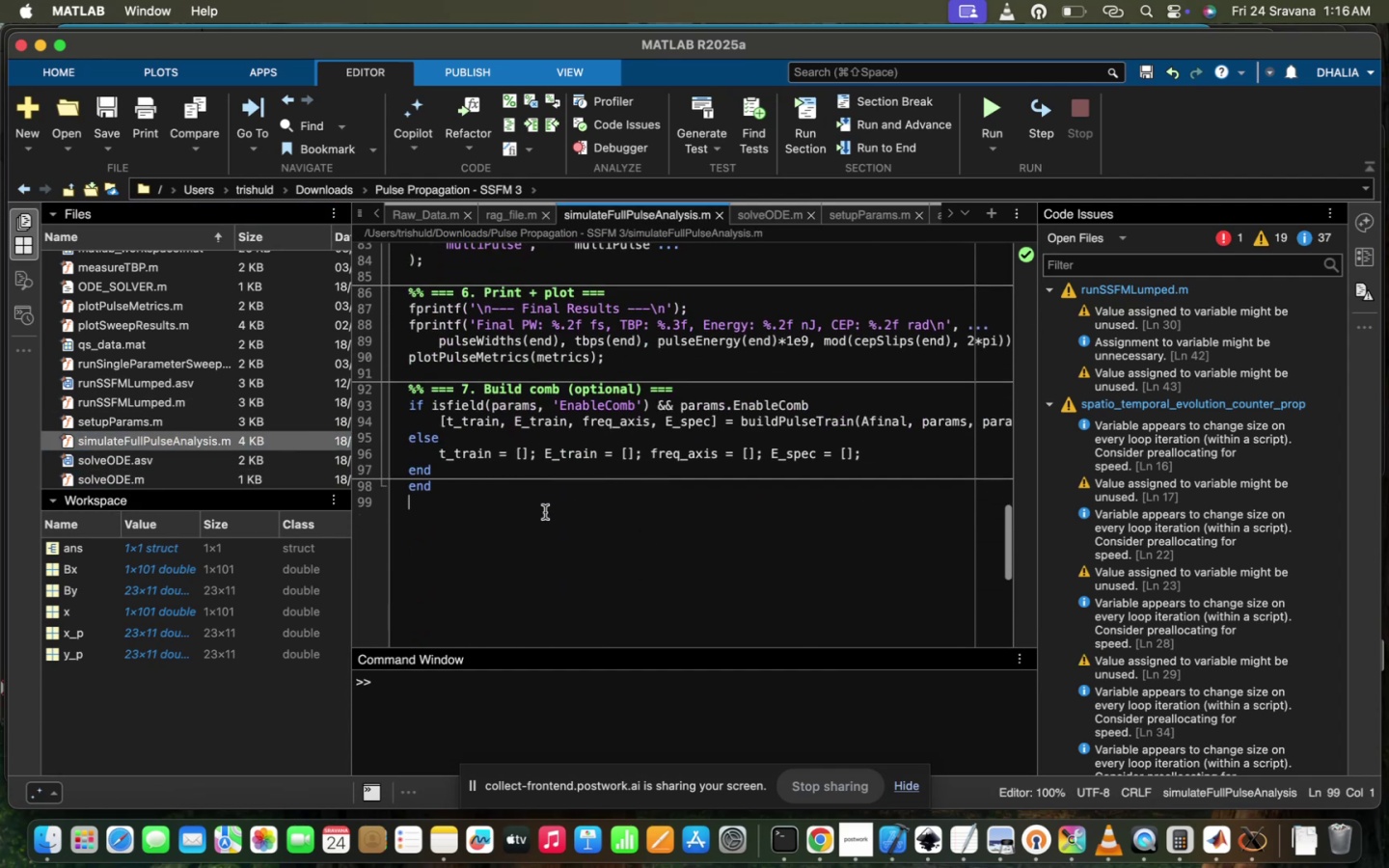 
scroll: coordinate [545, 512], scroll_direction: up, amount: 142.0
 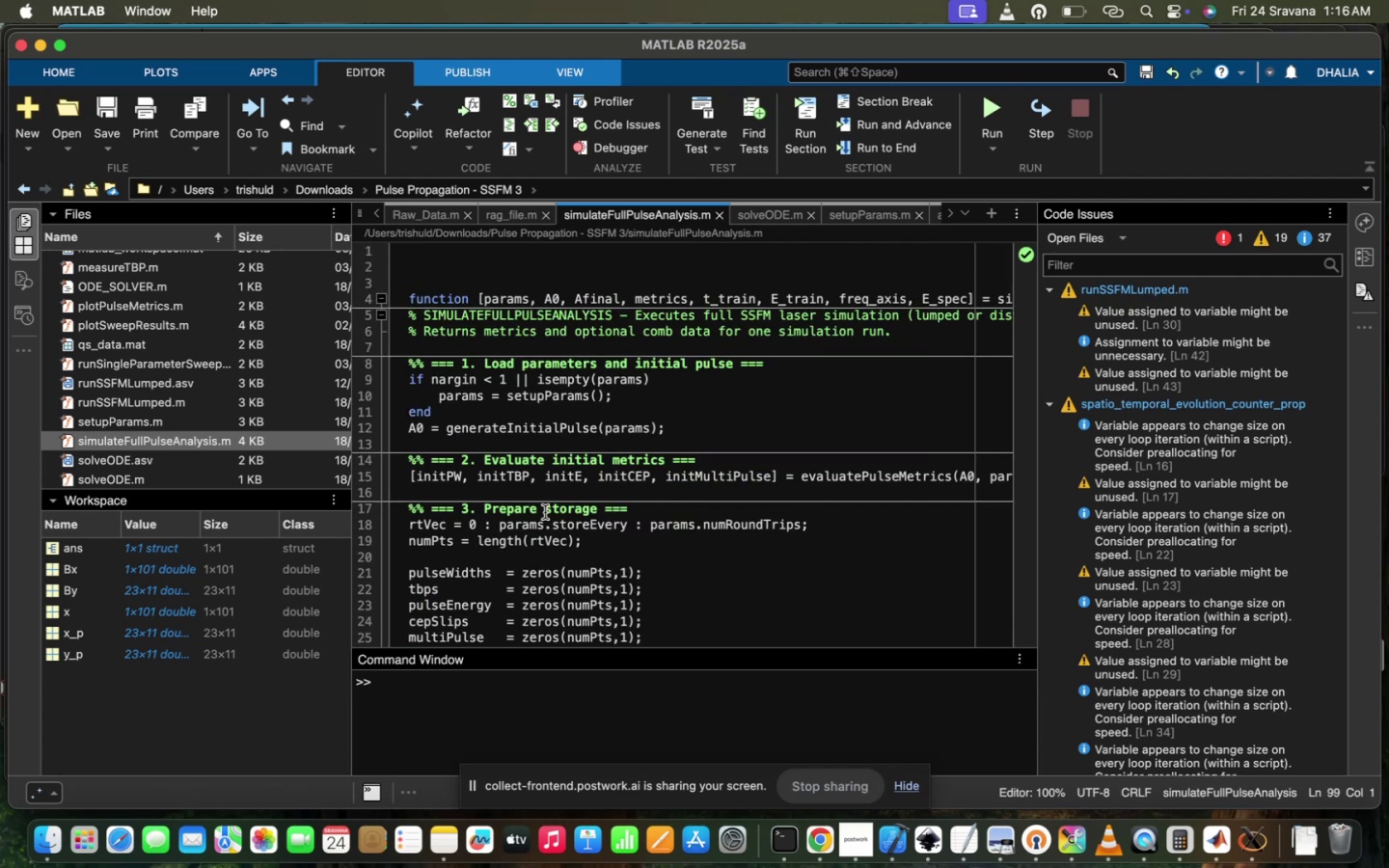 
scroll: coordinate [545, 512], scroll_direction: down, amount: 11.0
 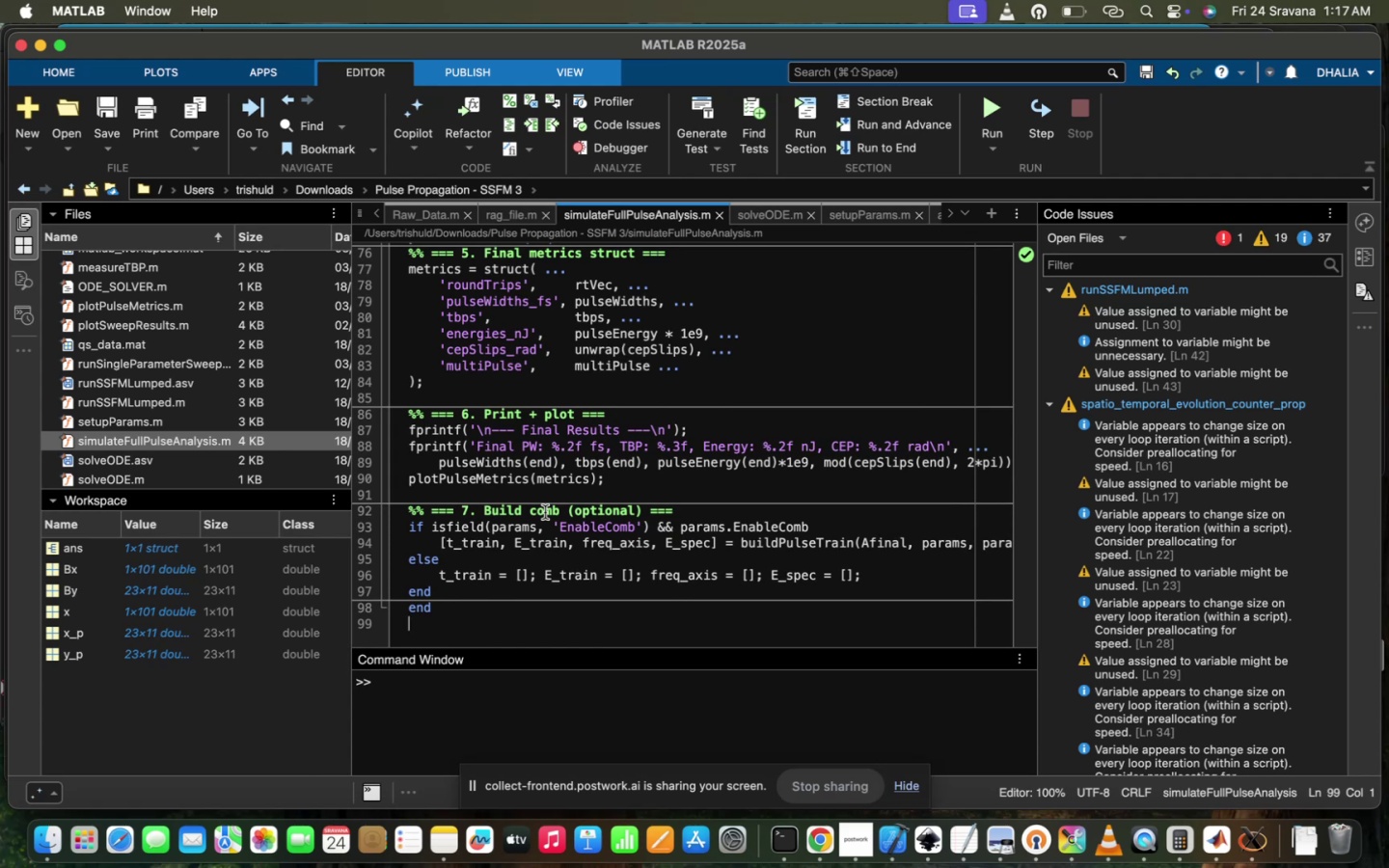 
wait(14.01)
 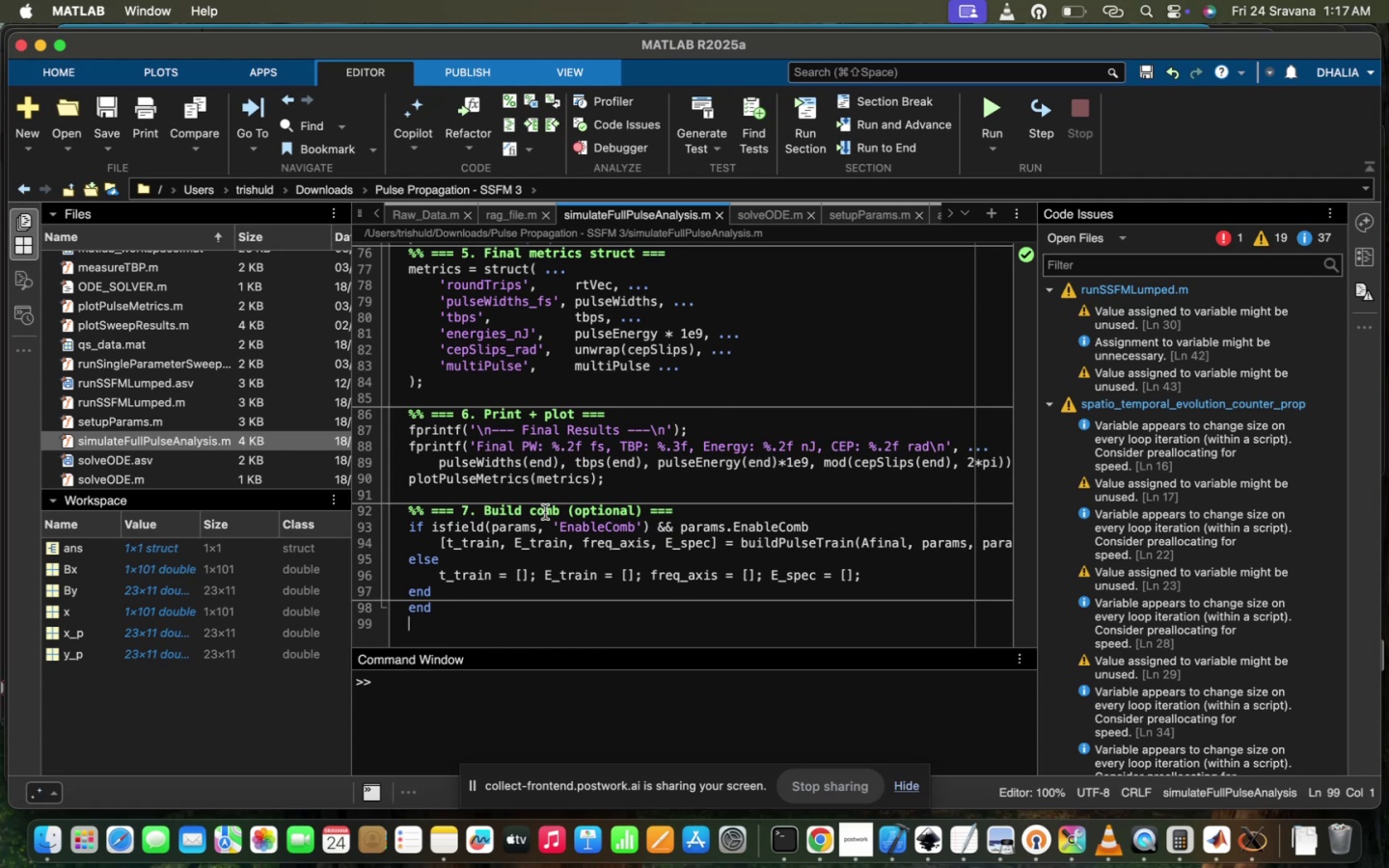 
left_click([722, 51])
 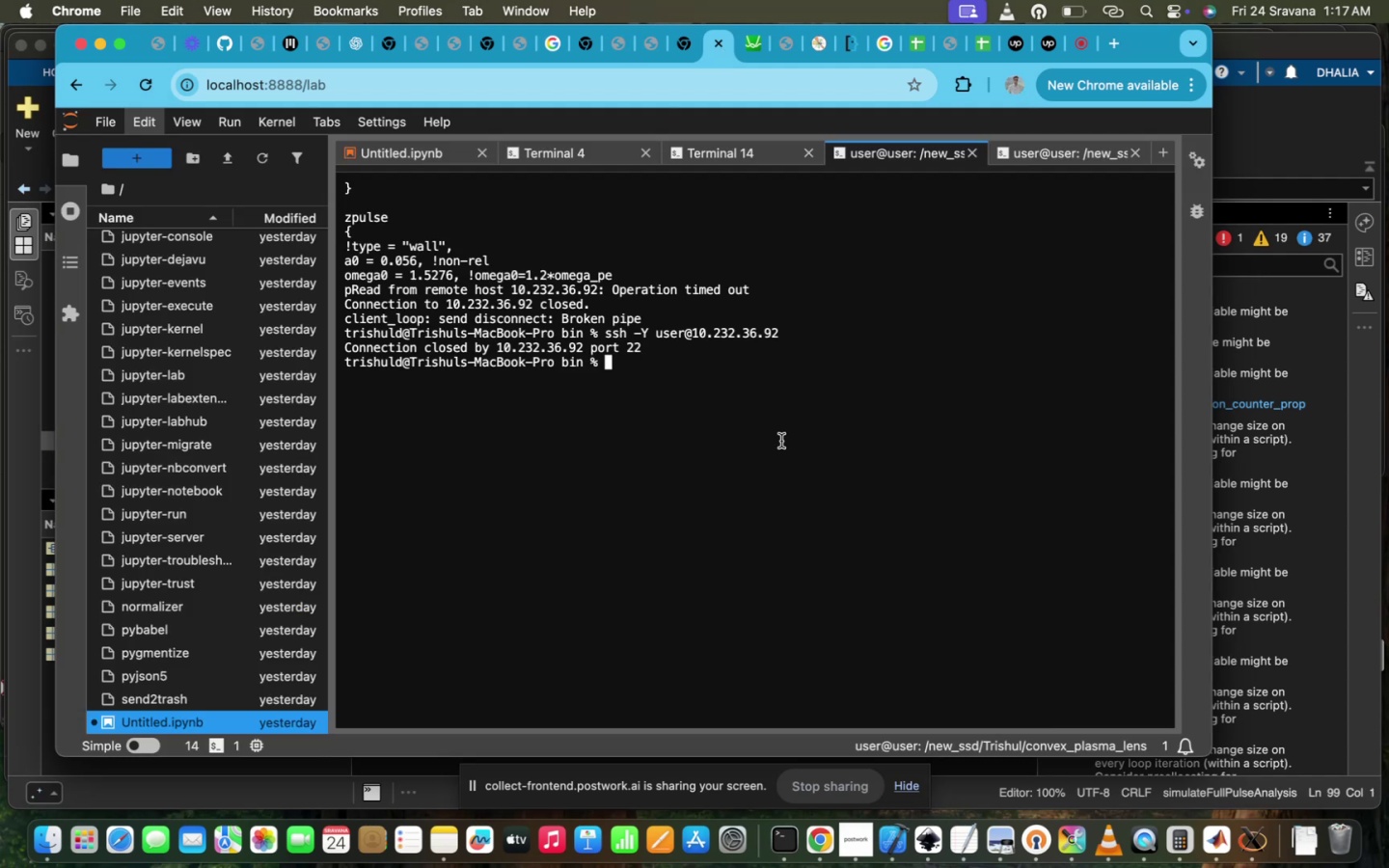 
left_click([736, 448])
 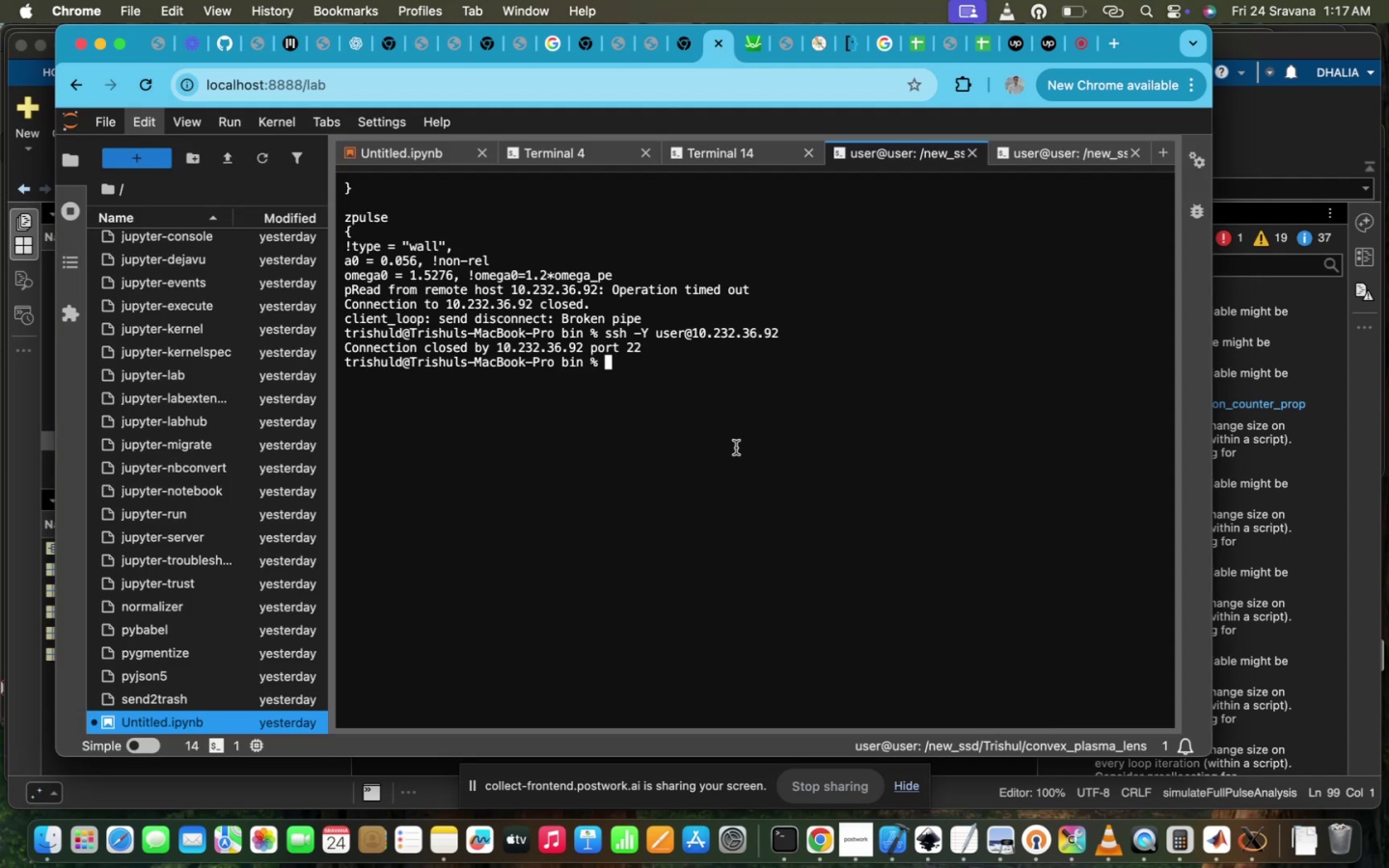 
key(ArrowUp)
 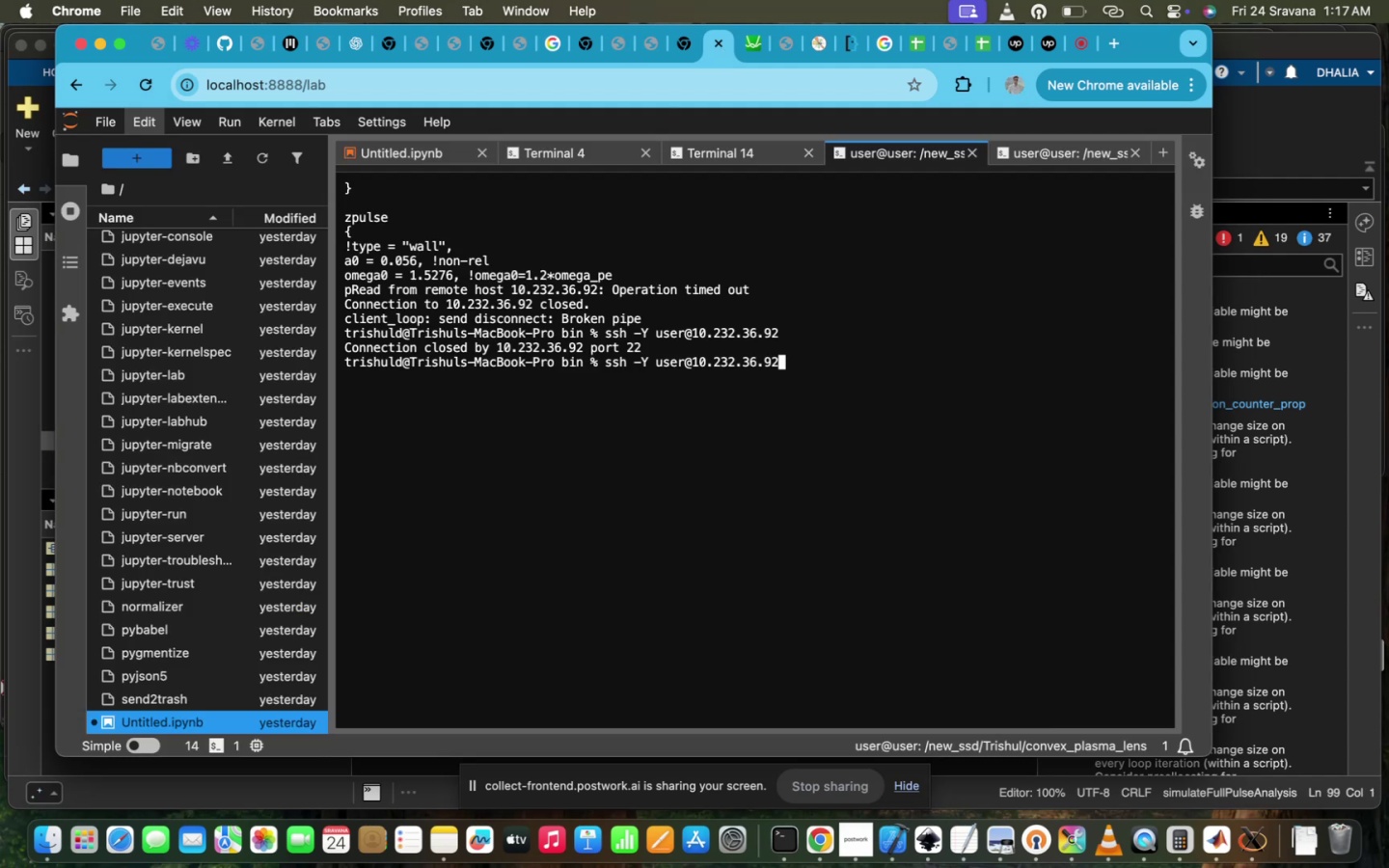 
key(Enter)
 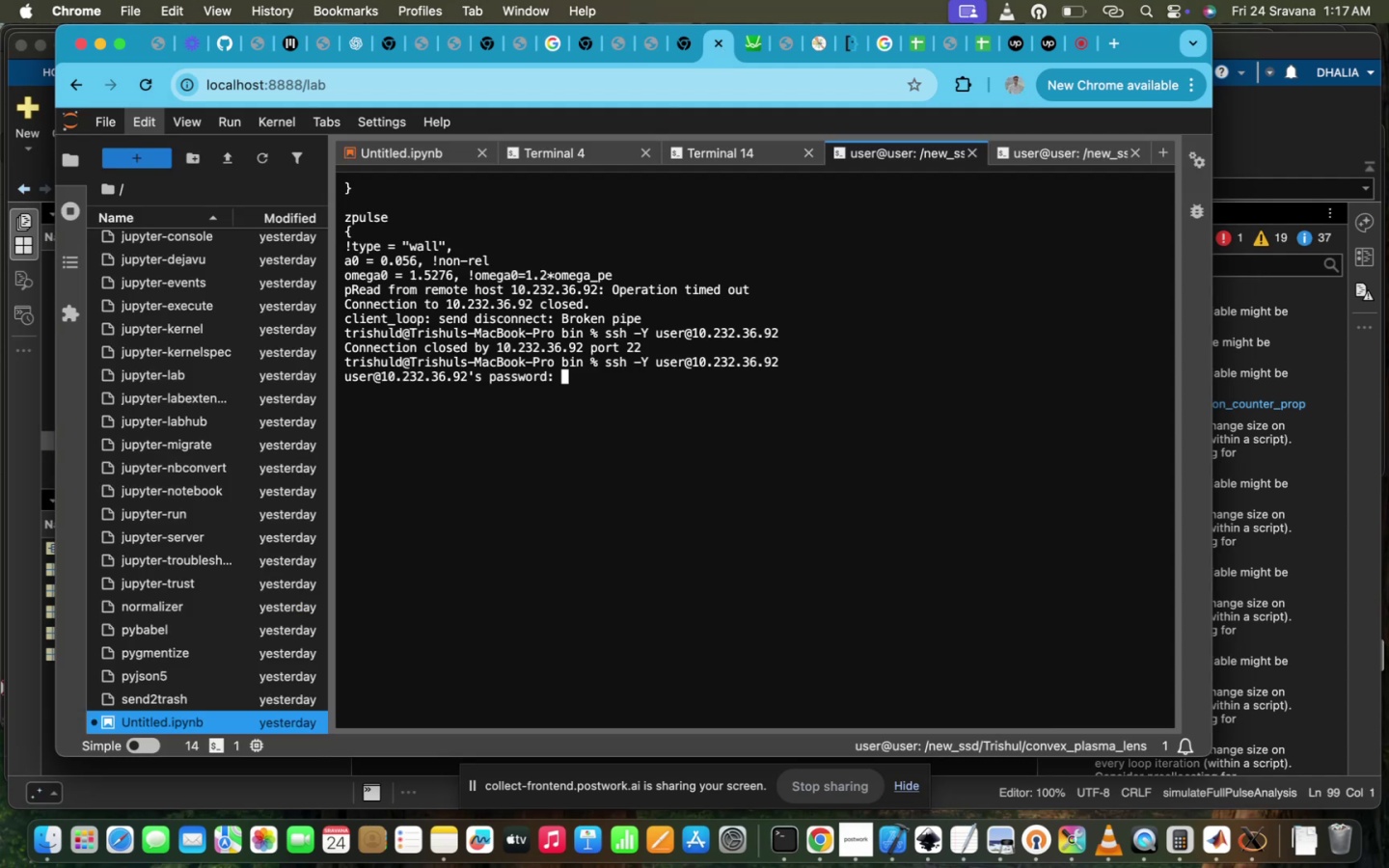 
type(ppl@iitd)
 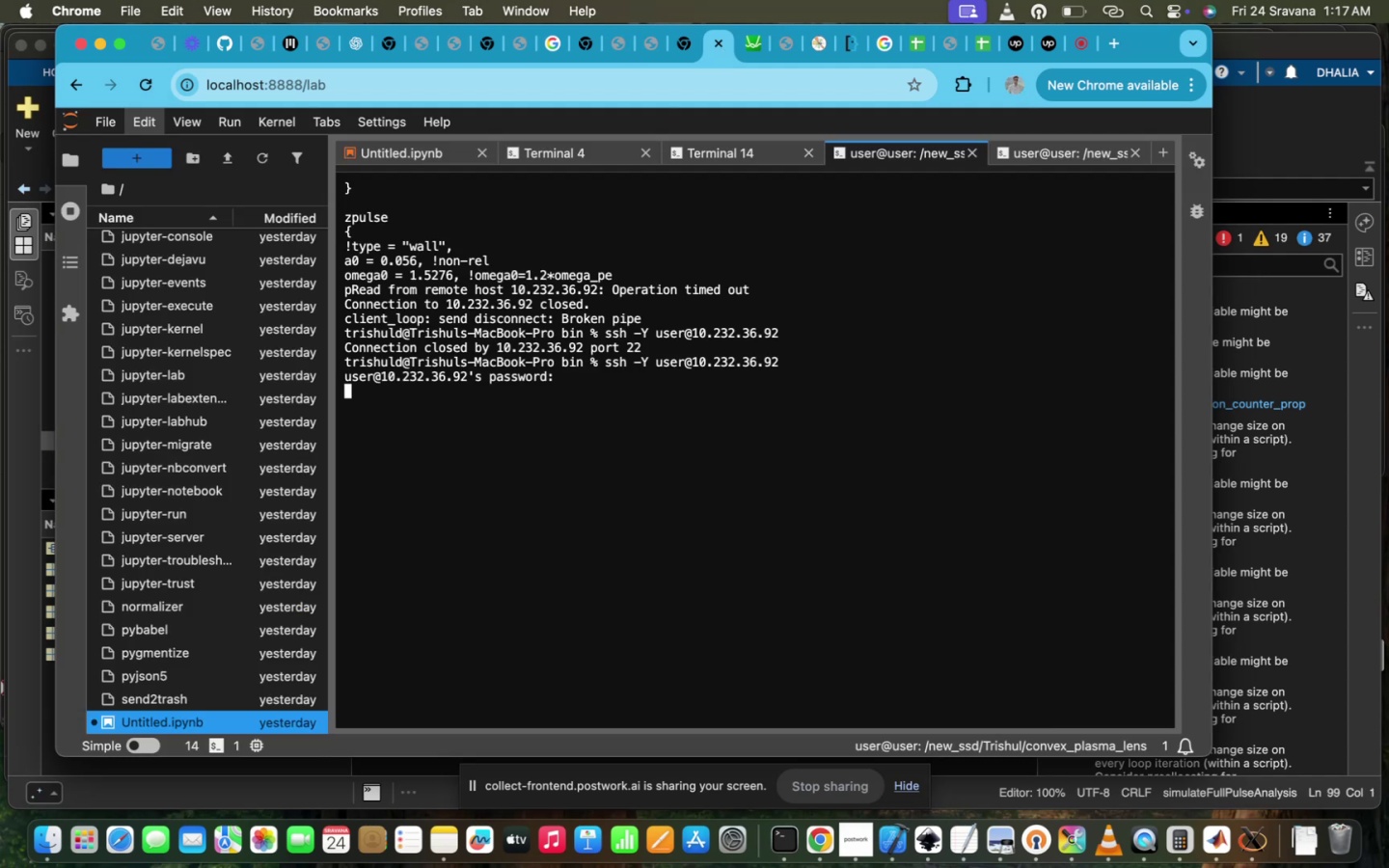 
 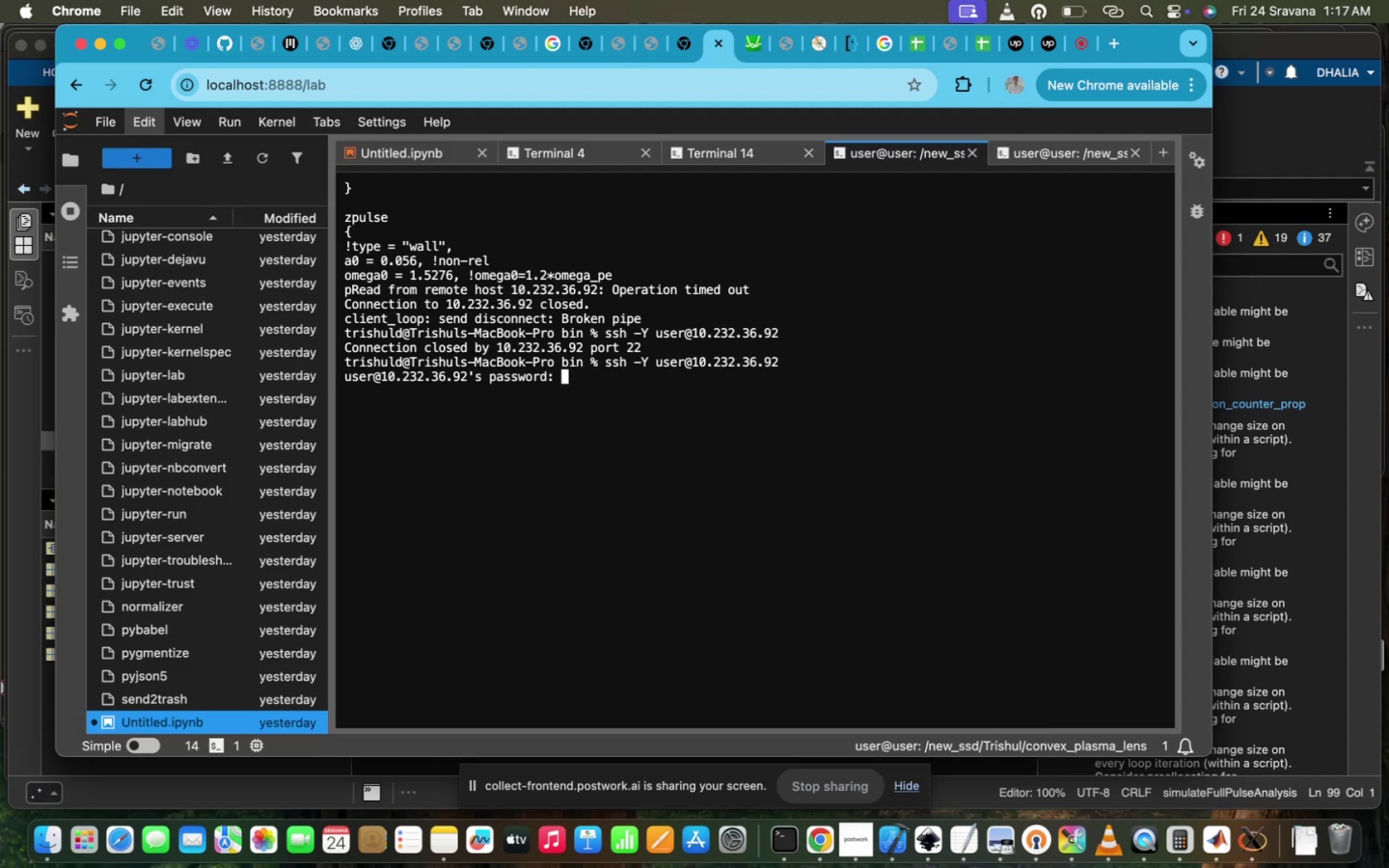 
key(Enter)
 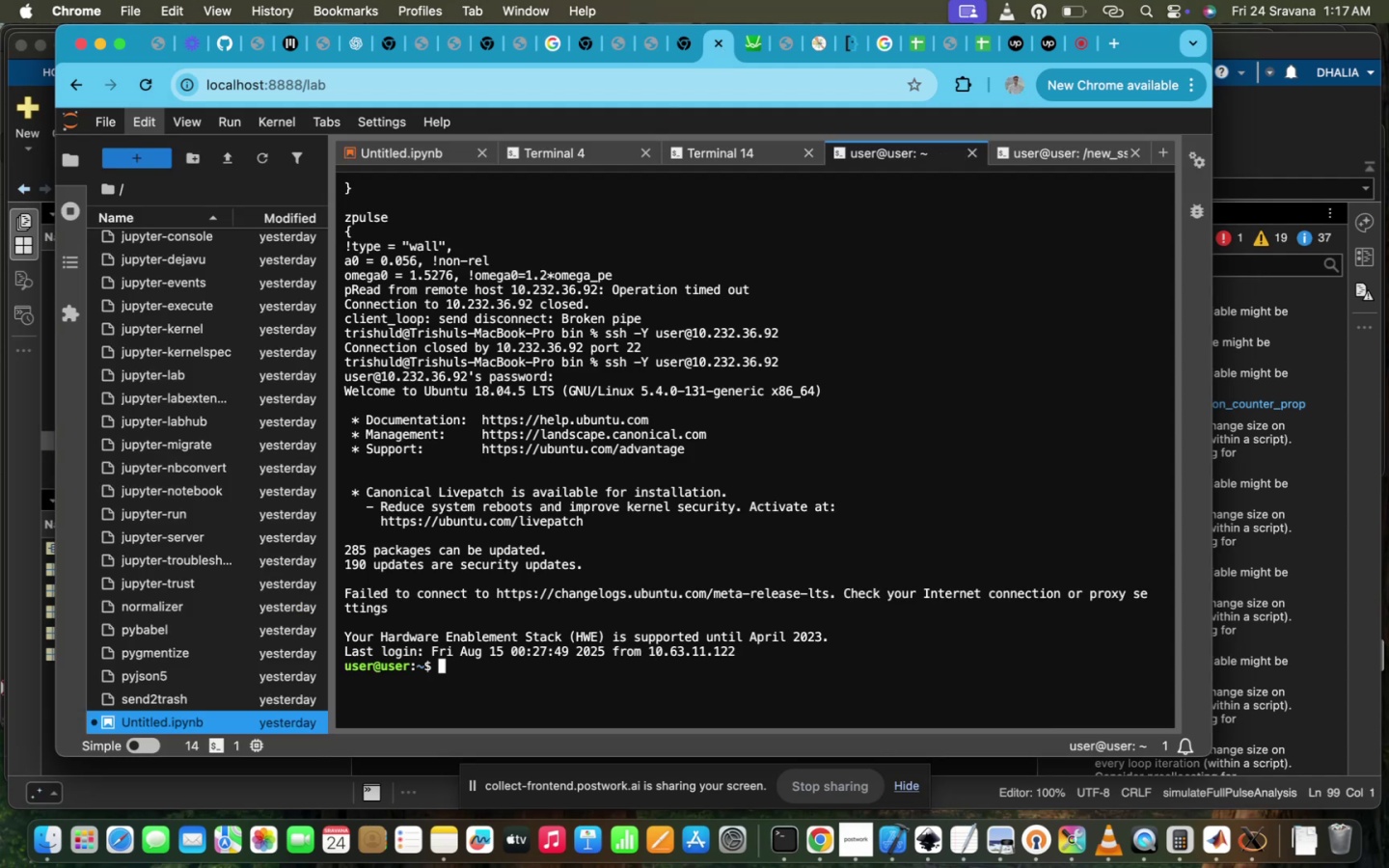 
type(cd ../../n)
key(Tab)
type(_)
key(Tab)
 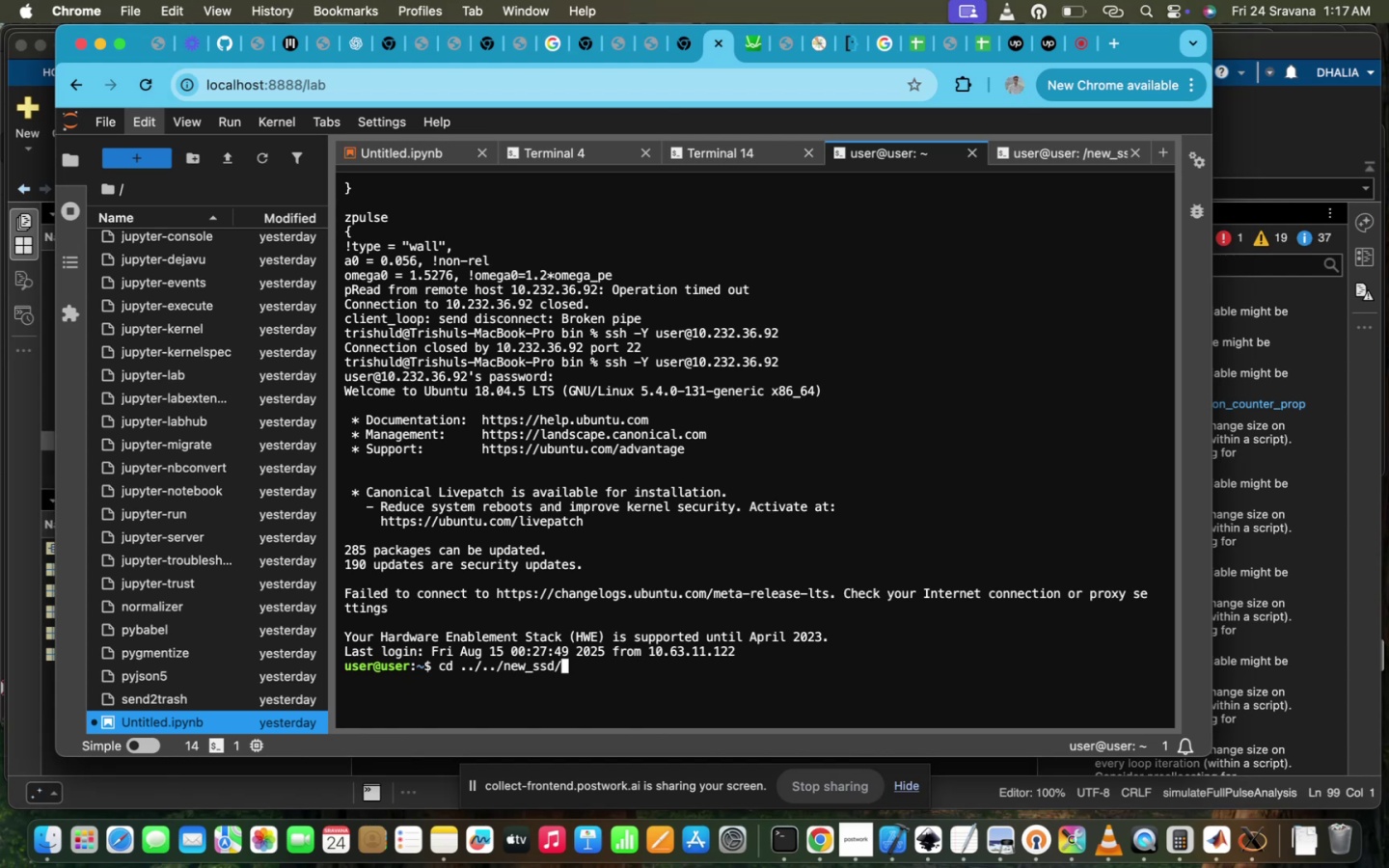 
key(Enter)
 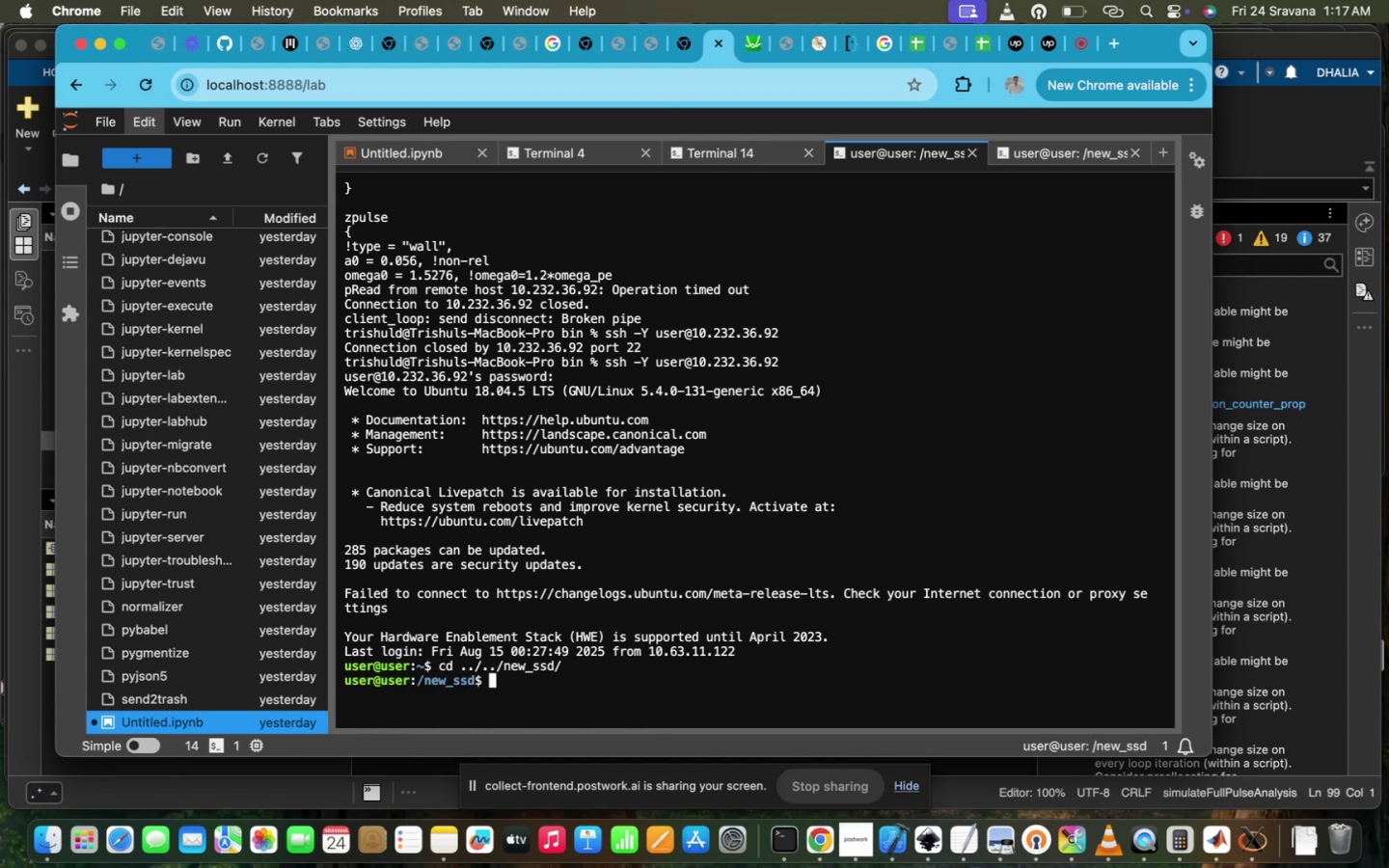 
type(ls)
 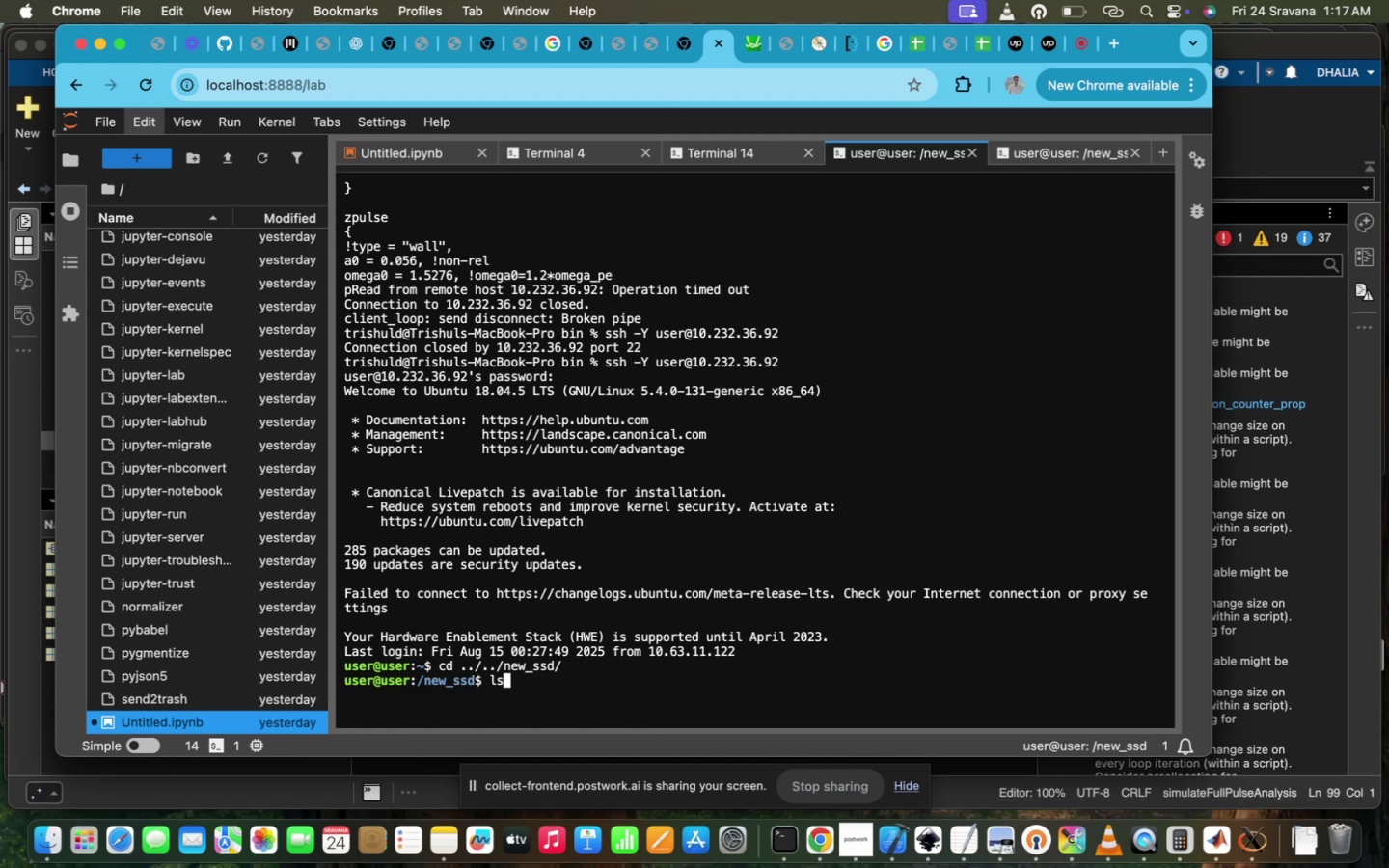 
key(Enter)
 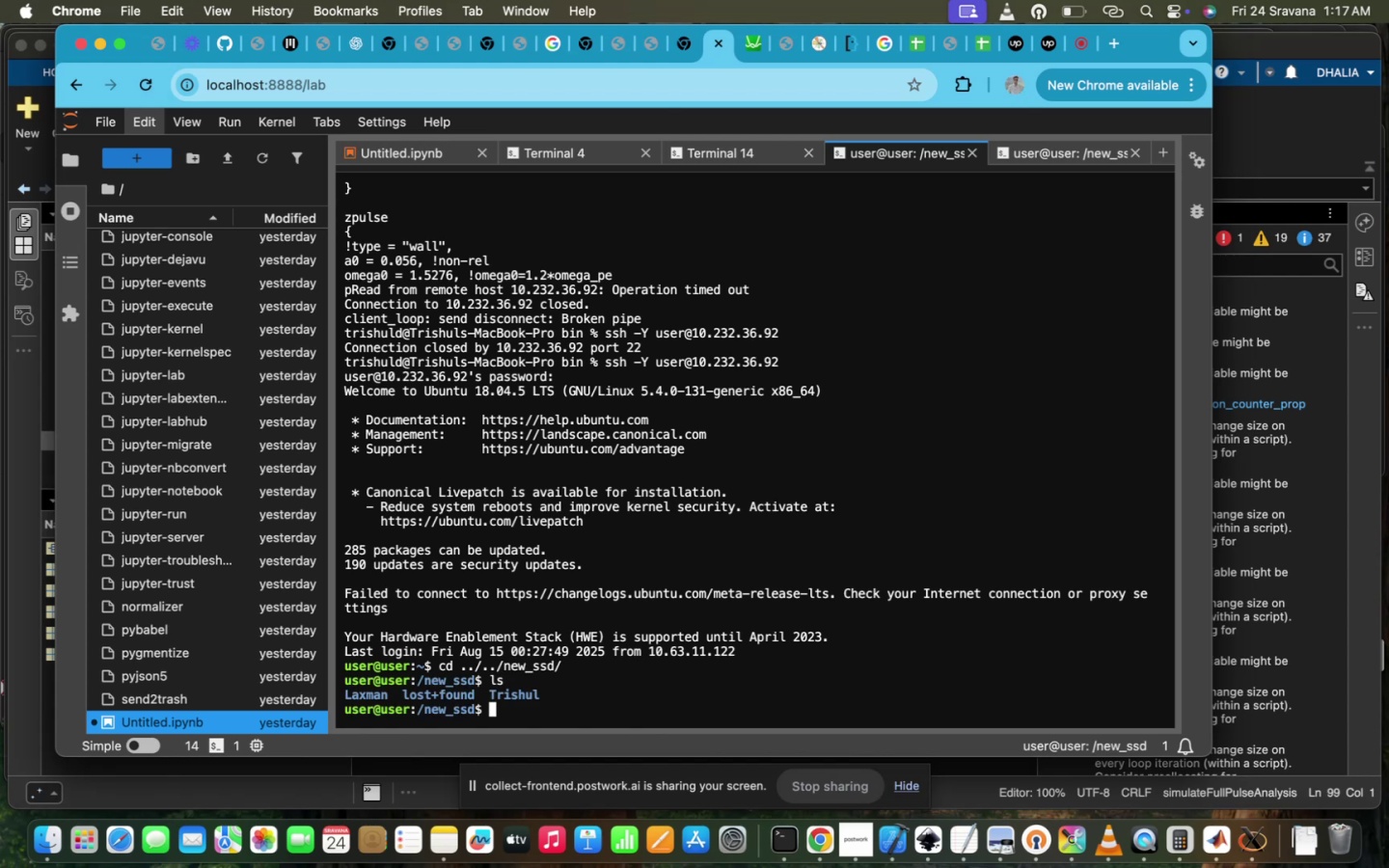 
type(cd T)
key(Tab)
 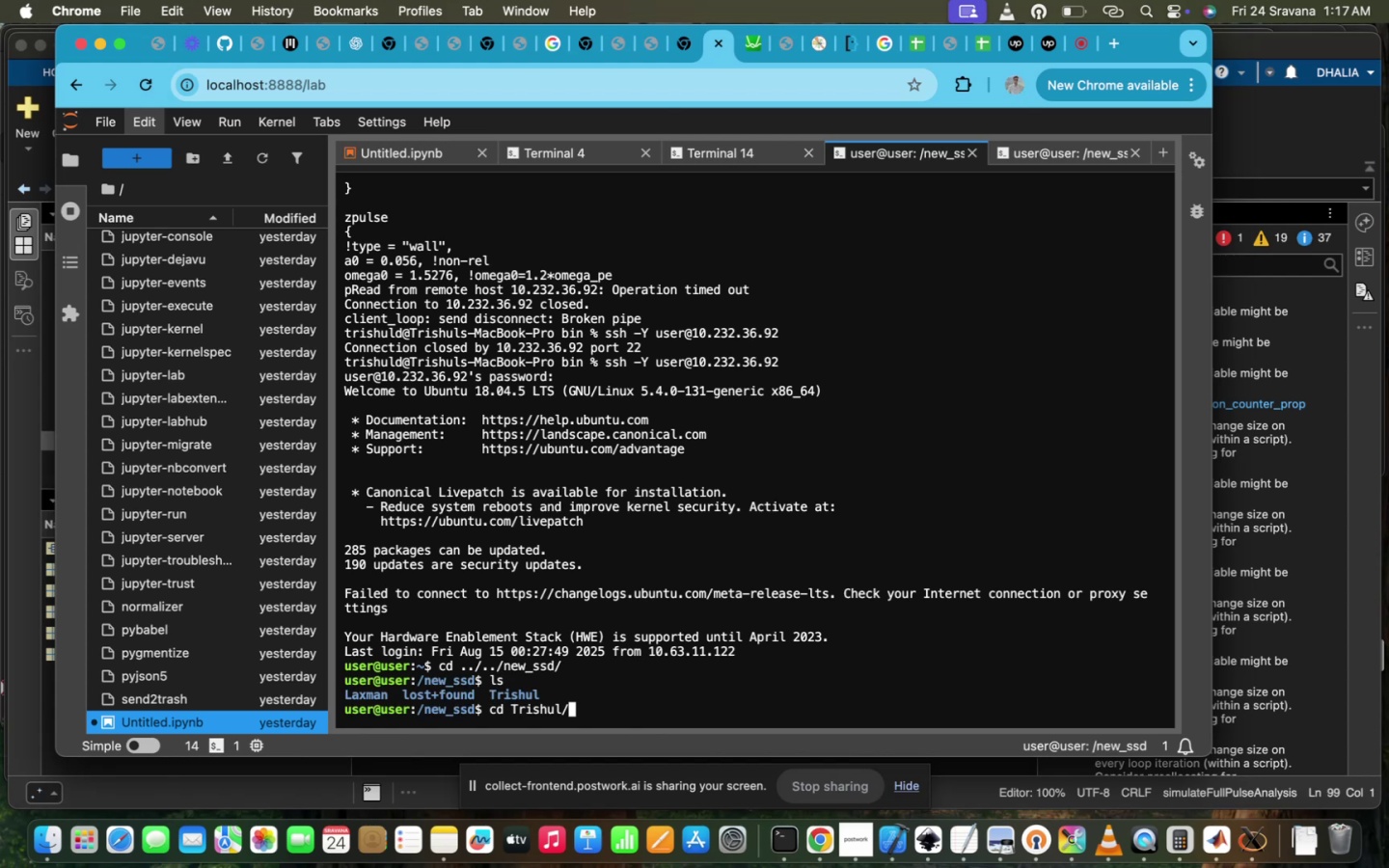 
key(Enter)
 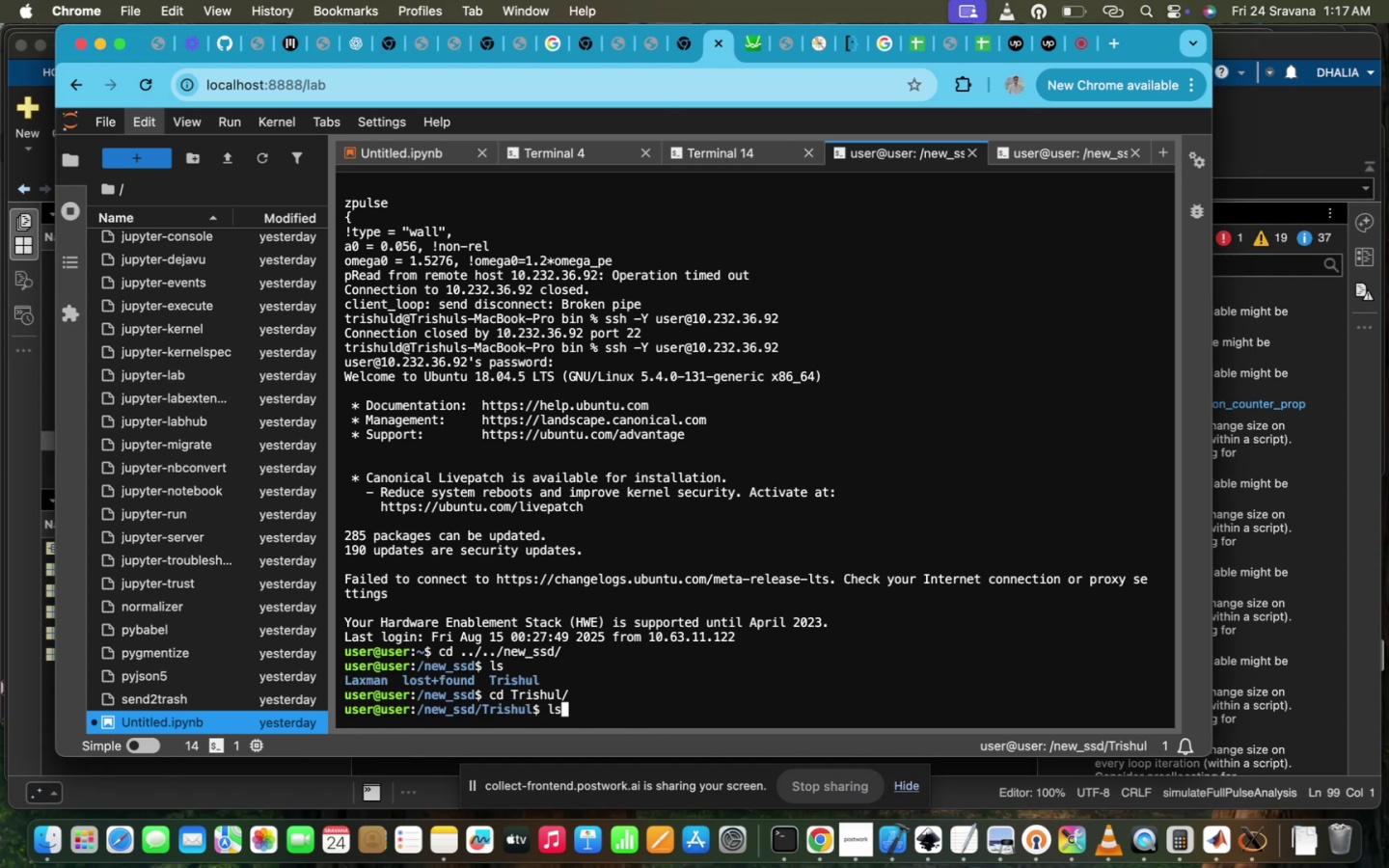 
type(ls)
 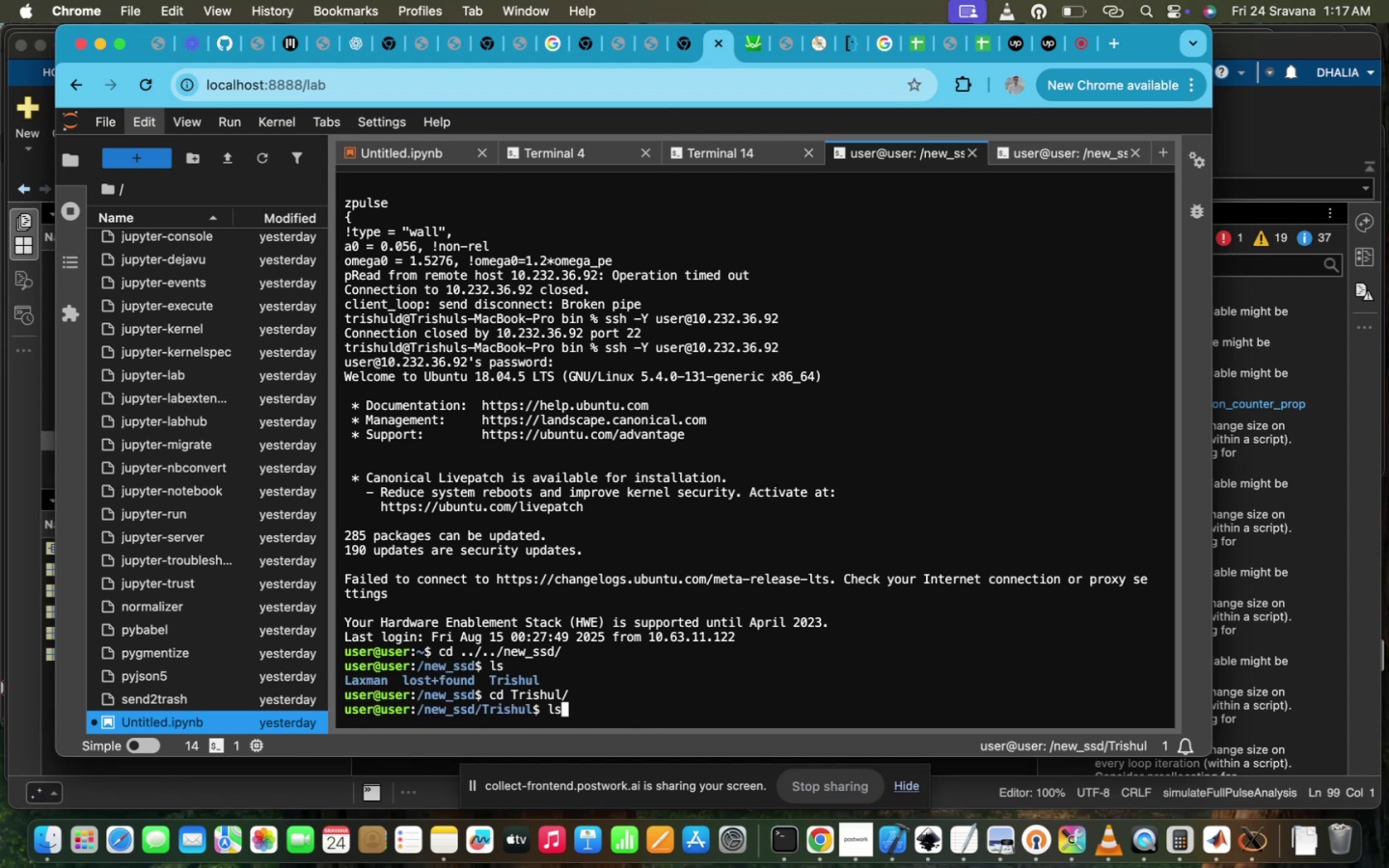 
key(Enter)
 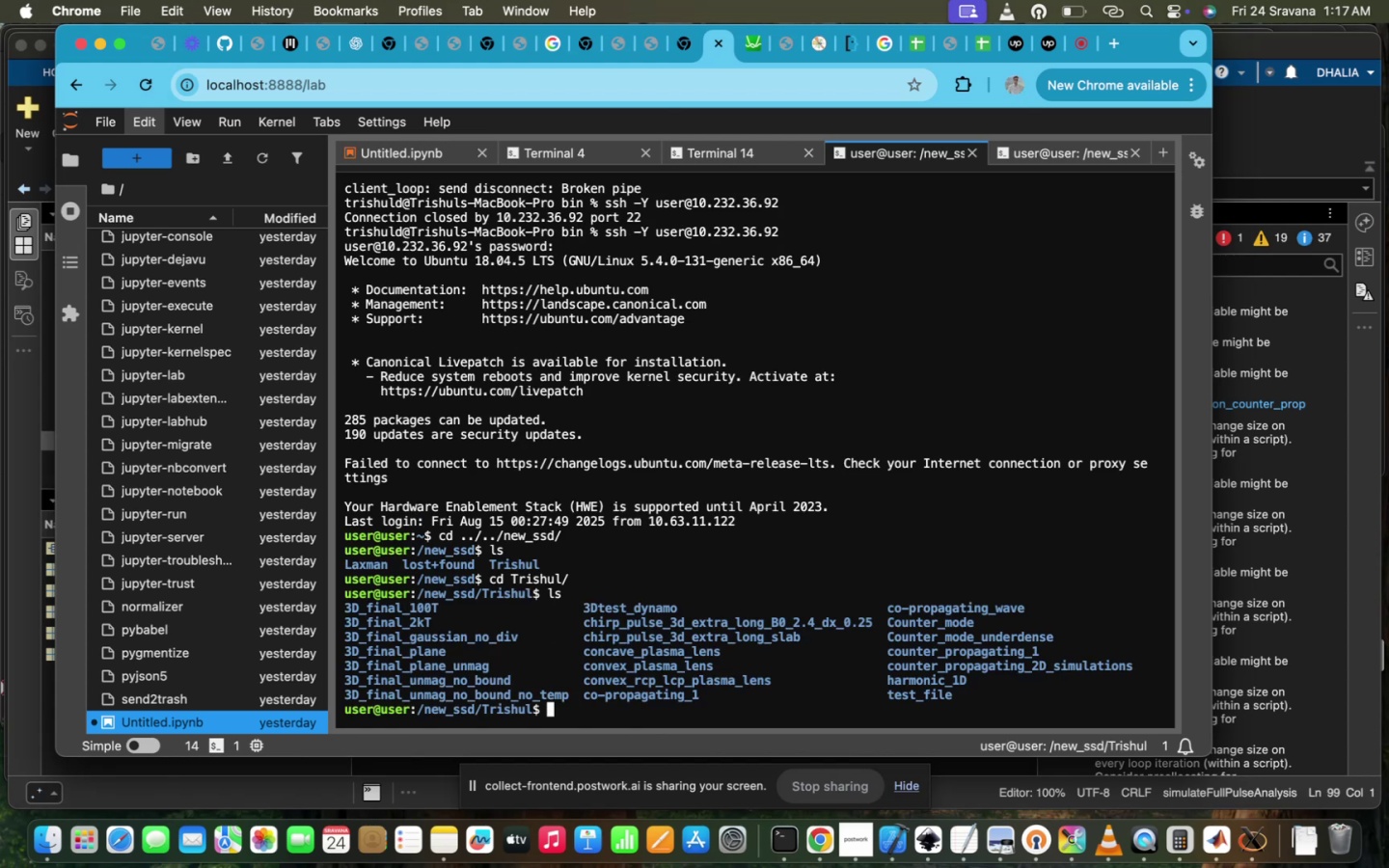 
type(cd co)
key(Tab)
type(n)
key(Tab)
type(v)
key(Tab)
type(r)
key(Tab)
 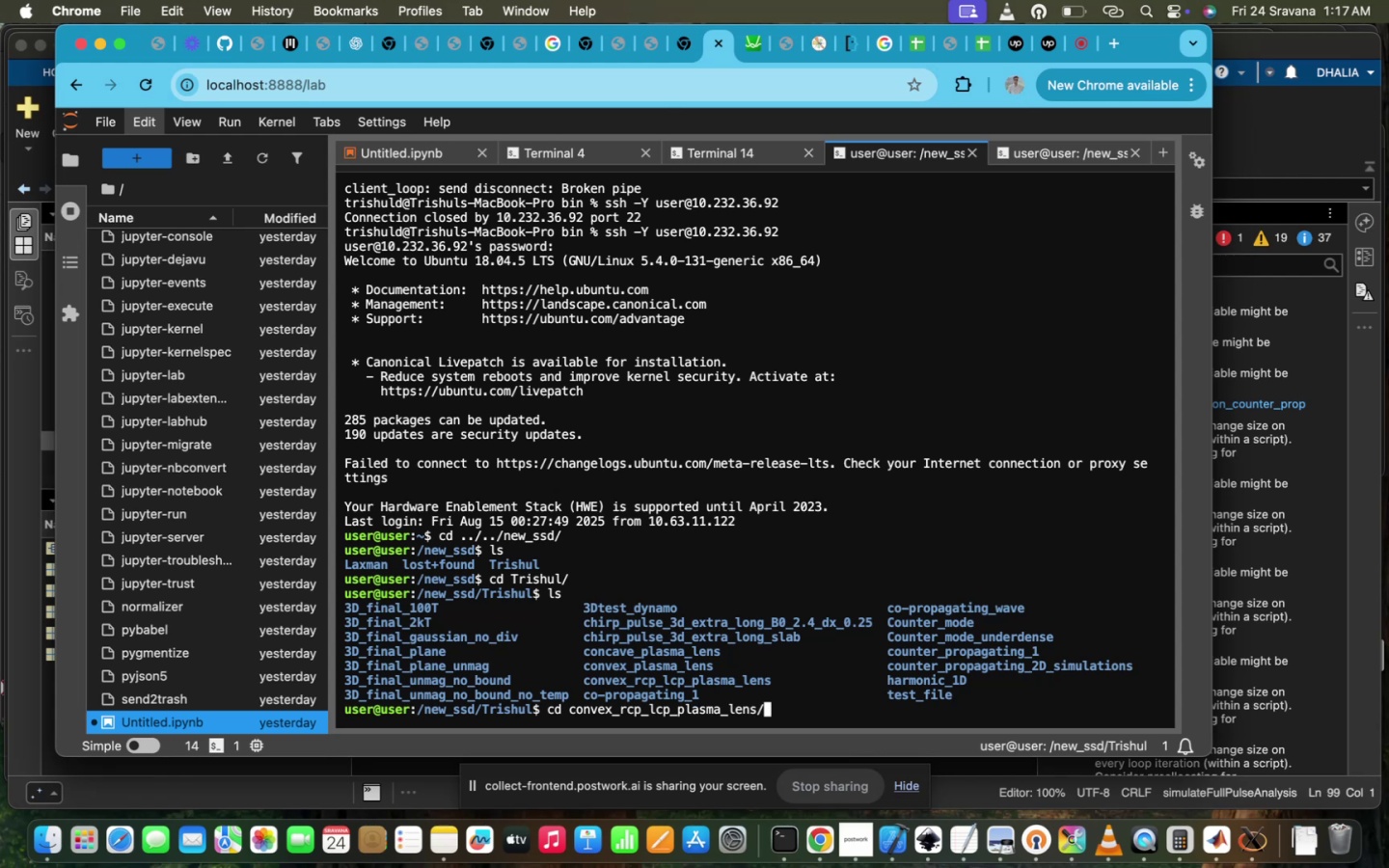 
key(Enter)
 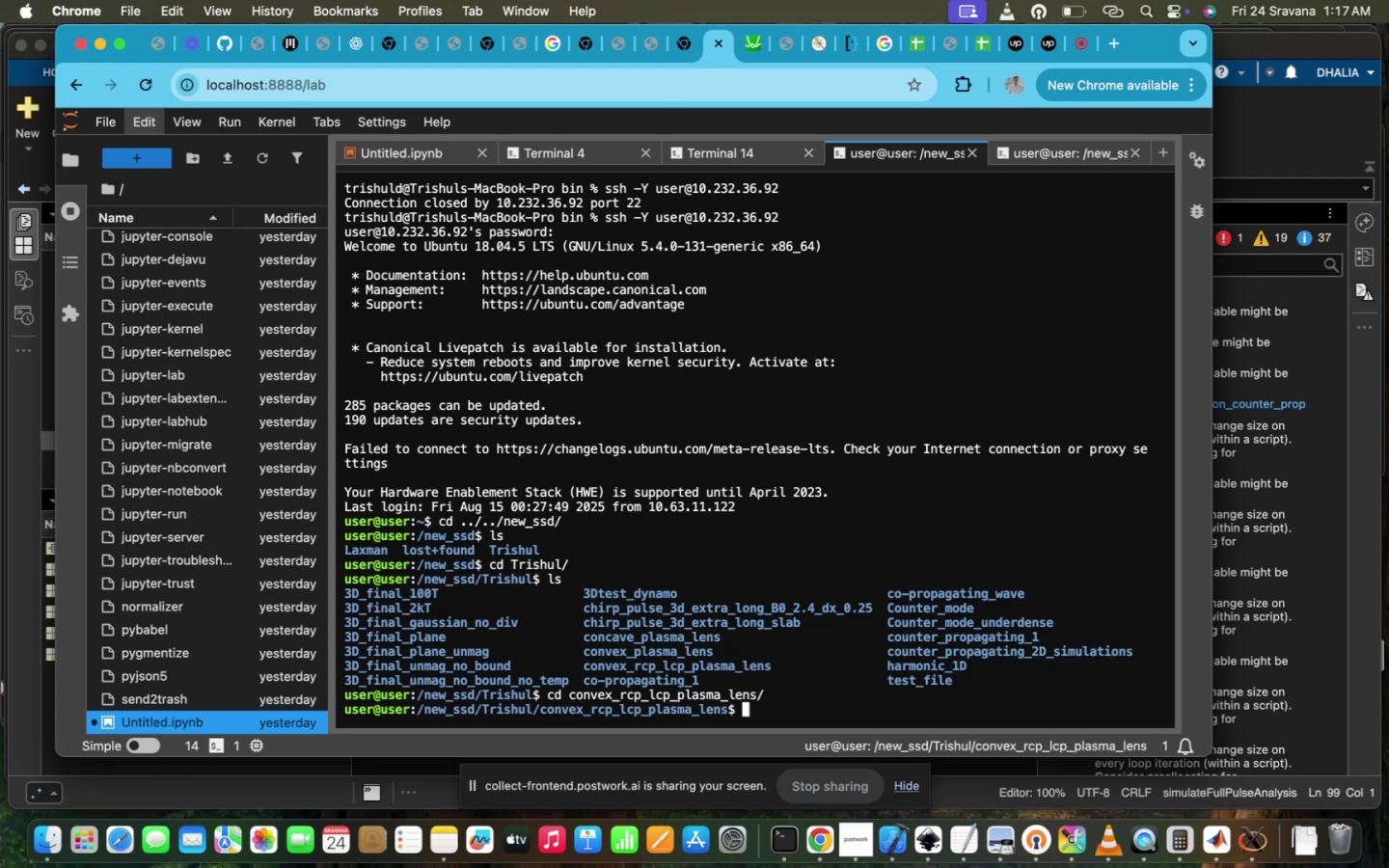 
type(ls)
 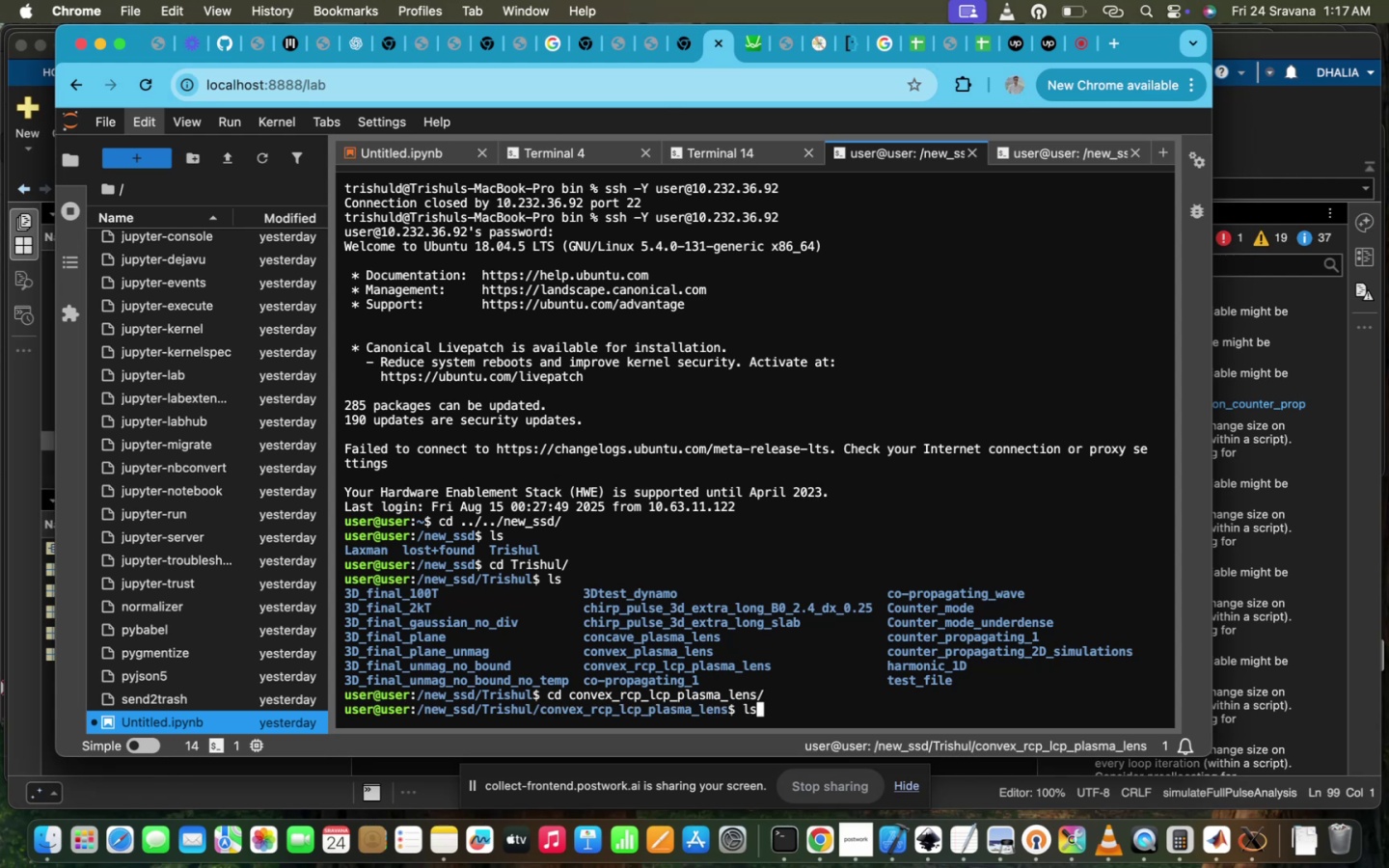 
key(Enter)
 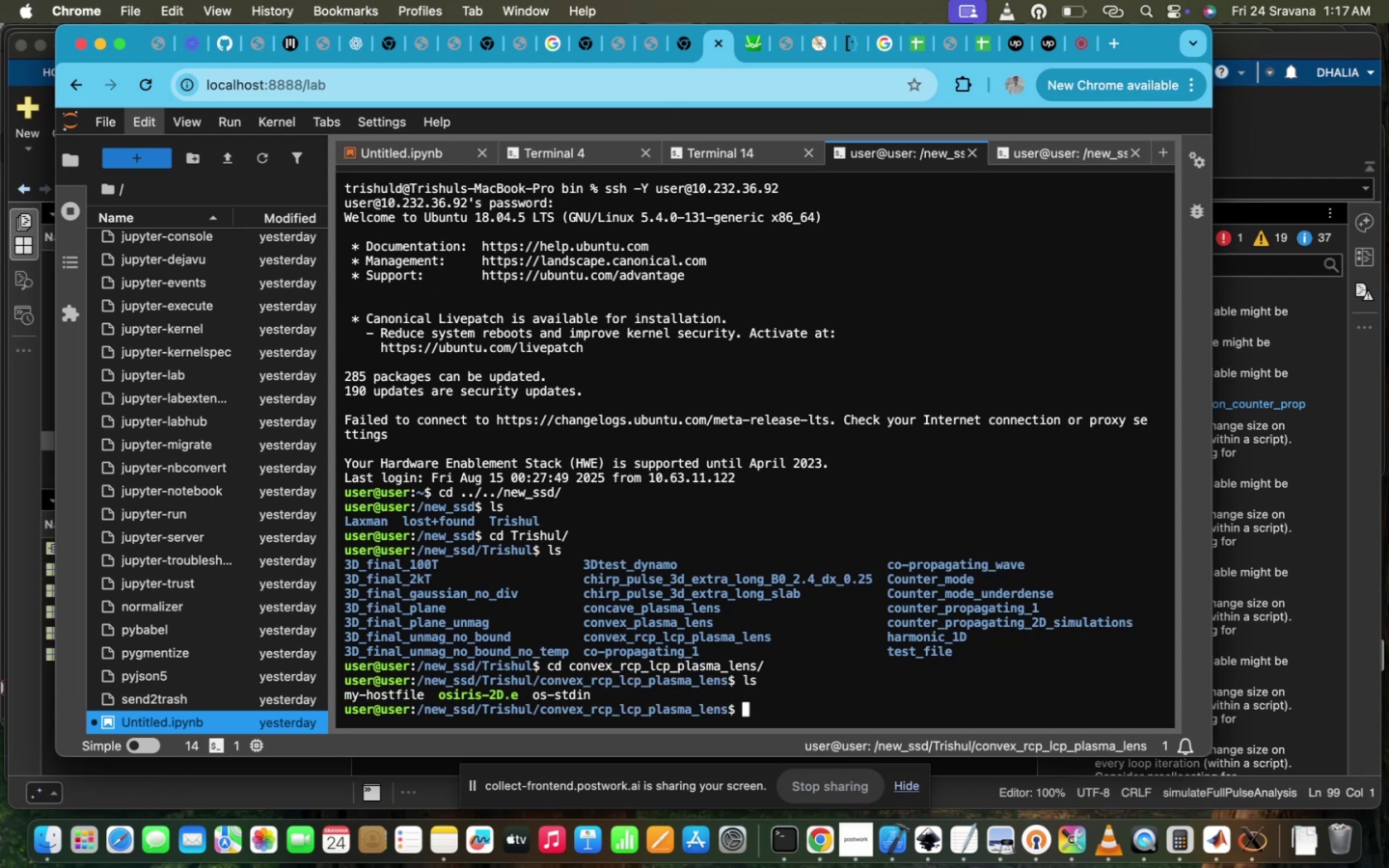 
type(vi os-)
key(Tab)
 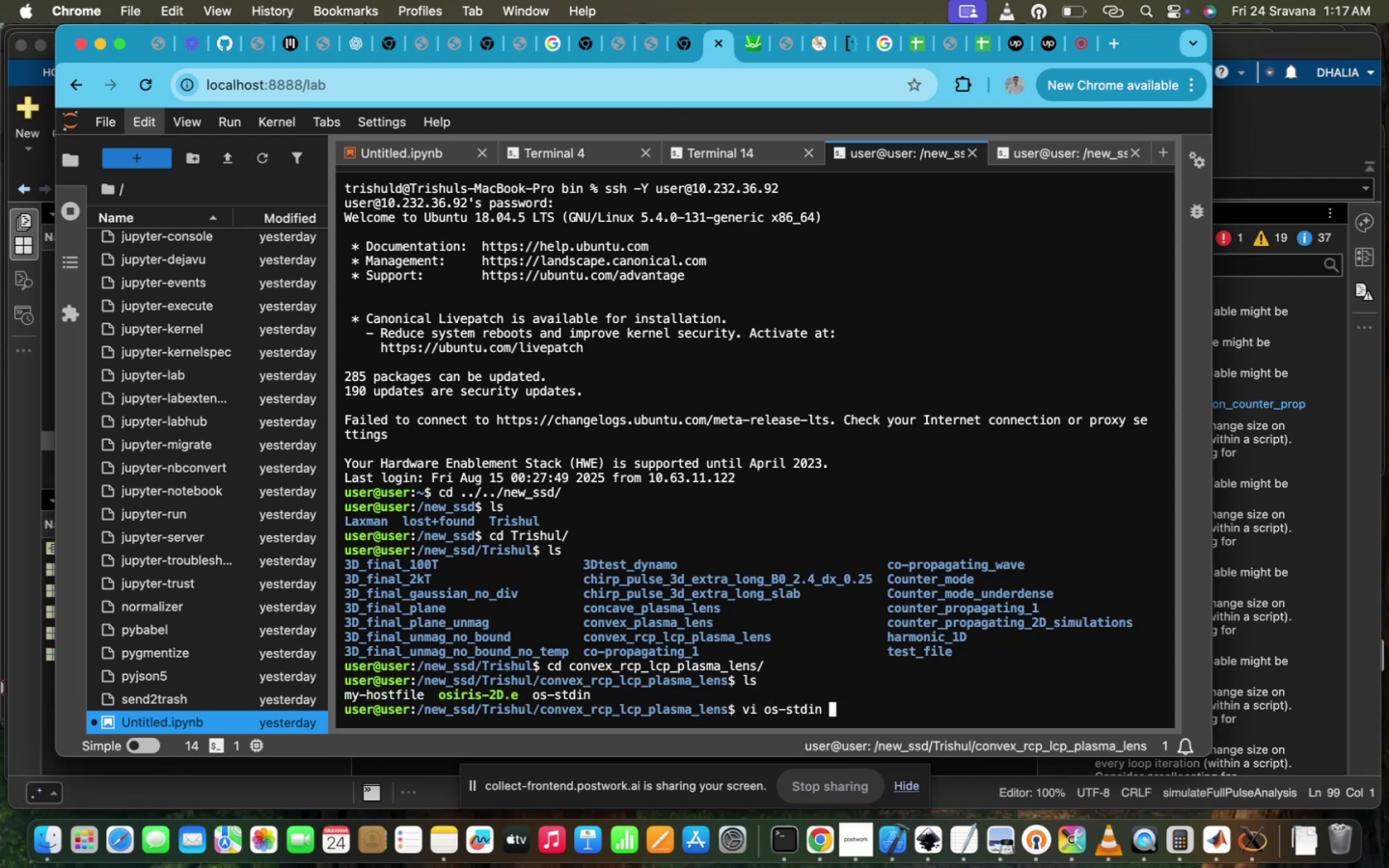 
key(Enter)
 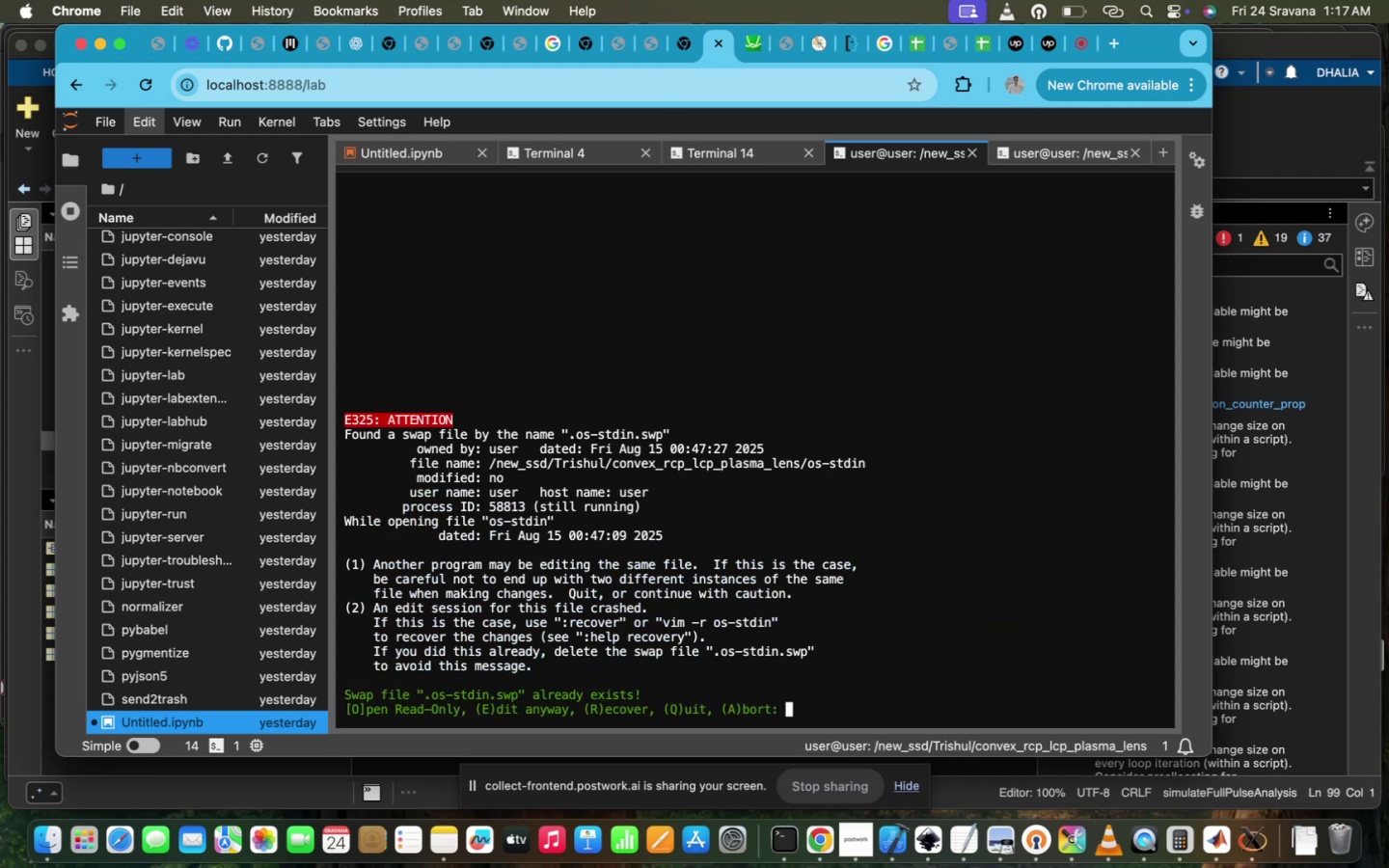 
key(Enter)
 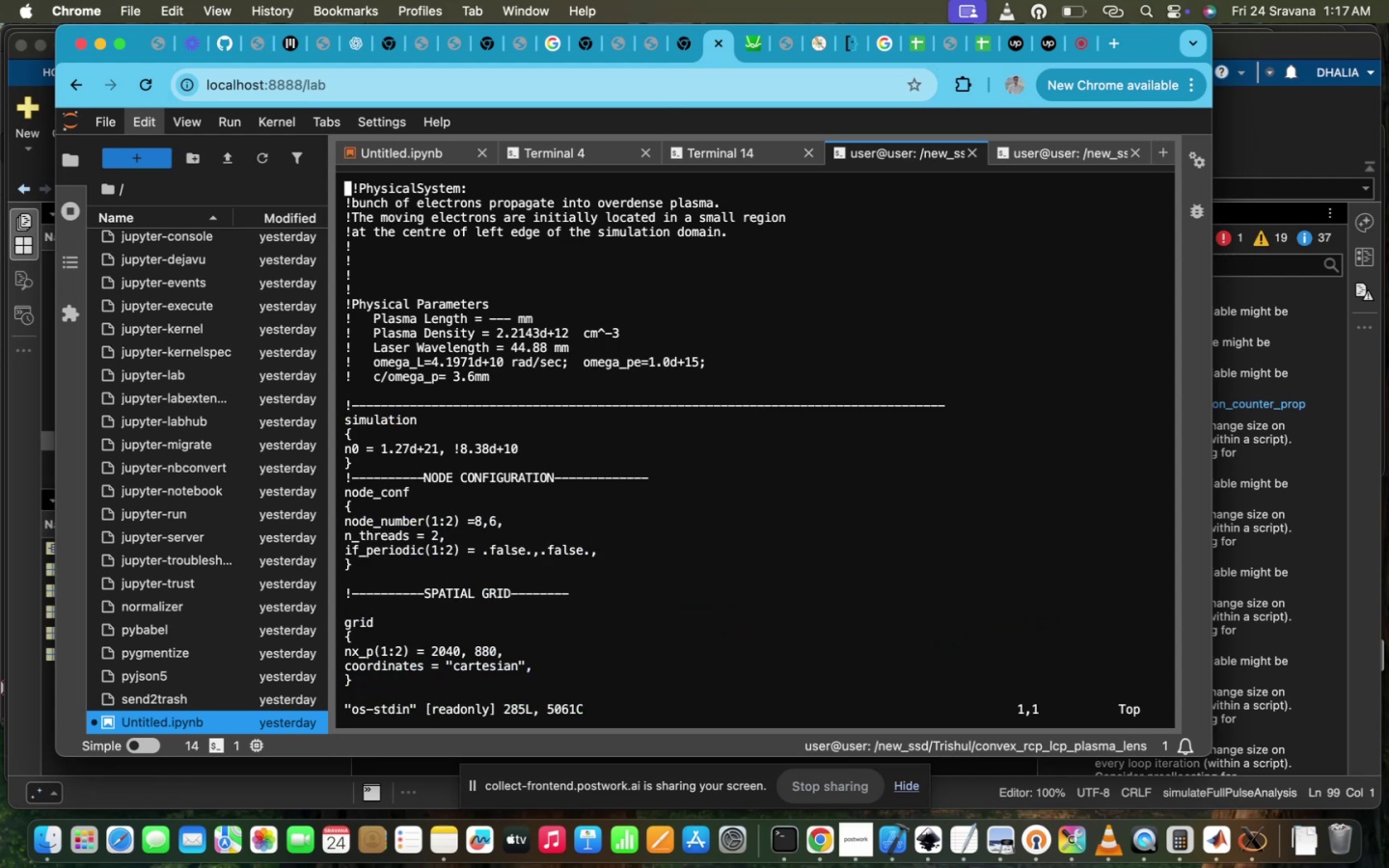 
scroll: coordinate [736, 448], scroll_direction: down, amount: 163.0
 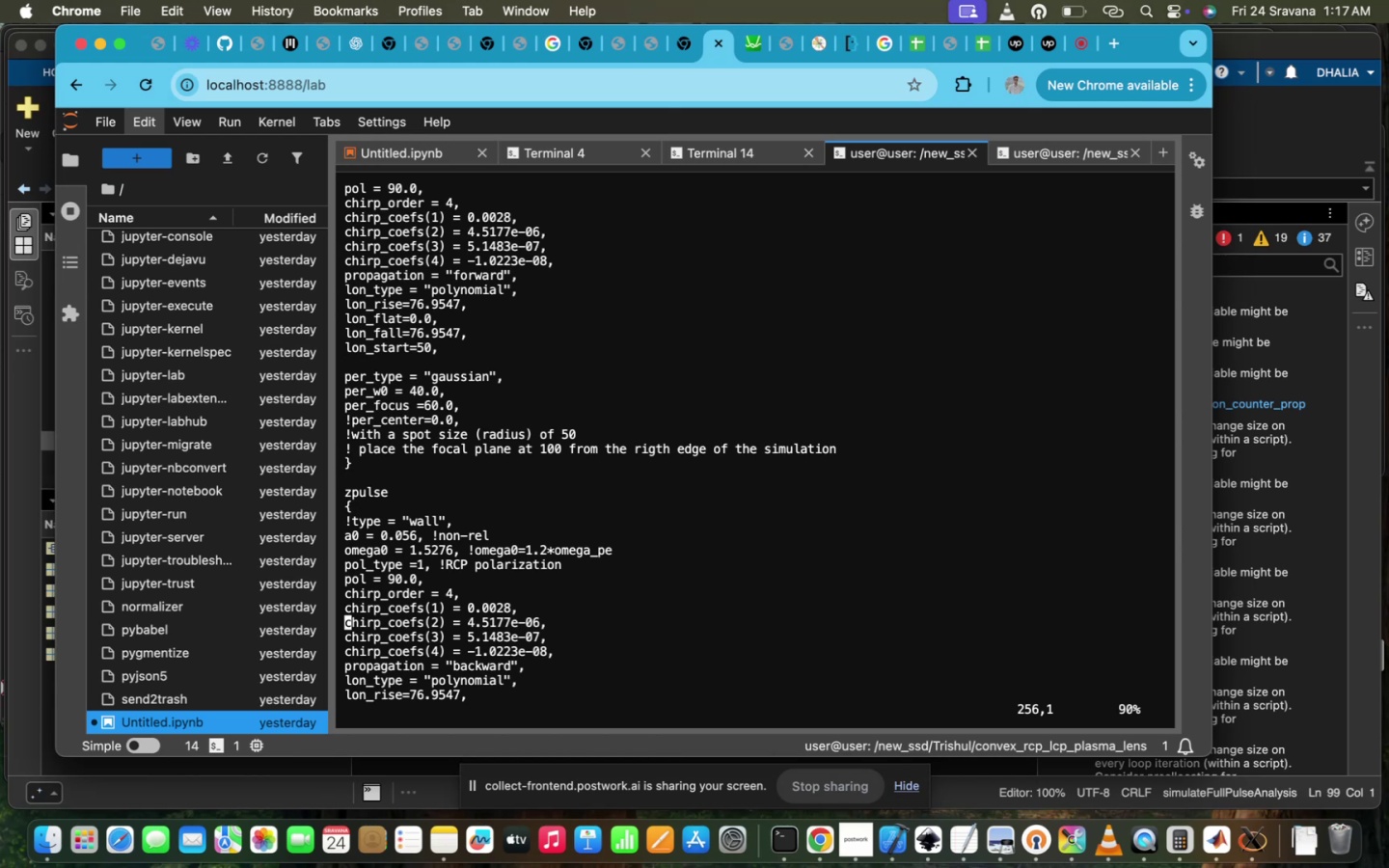 
wait(11.35)
 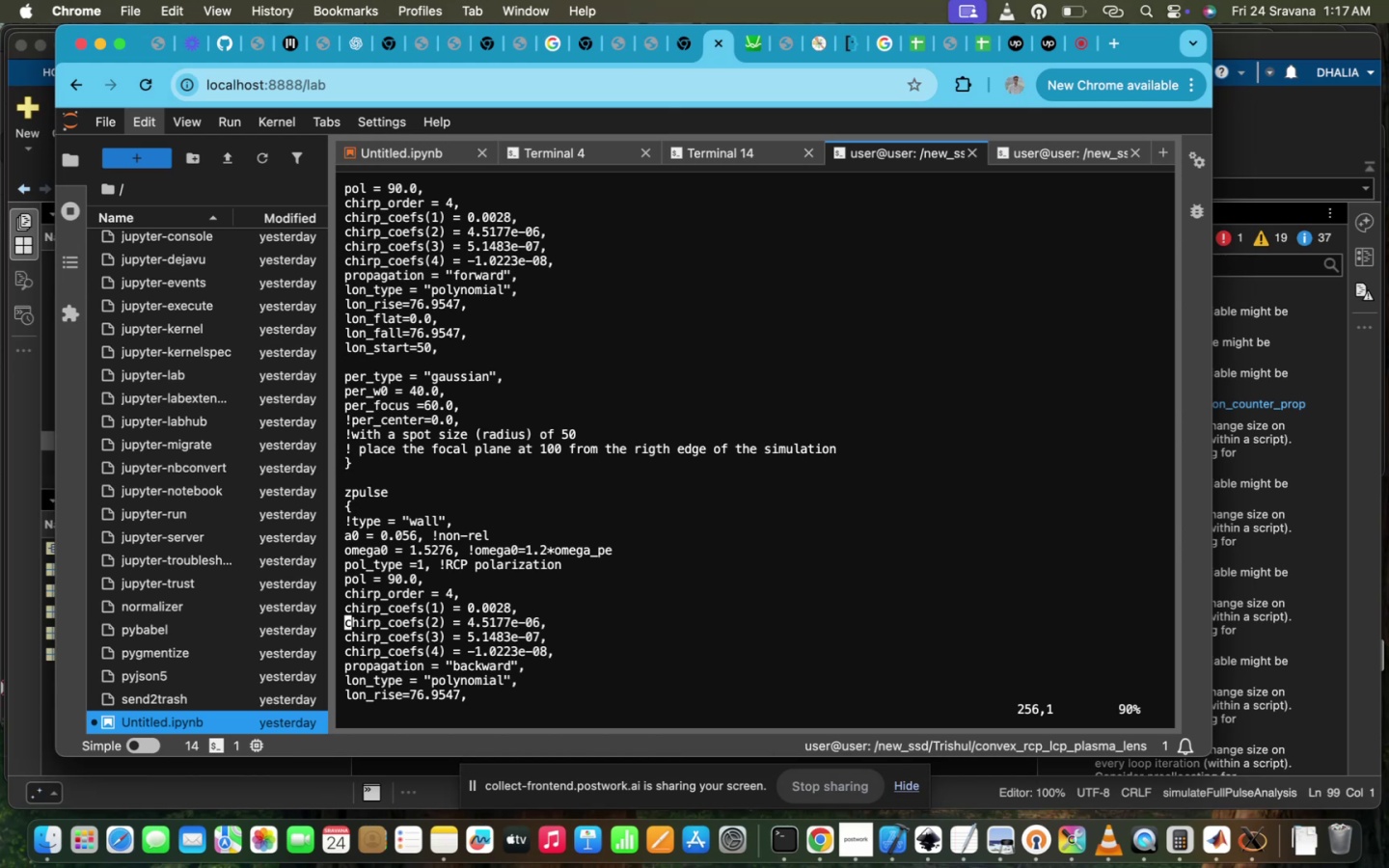 
scroll: coordinate [736, 448], scroll_direction: up, amount: 70.0
 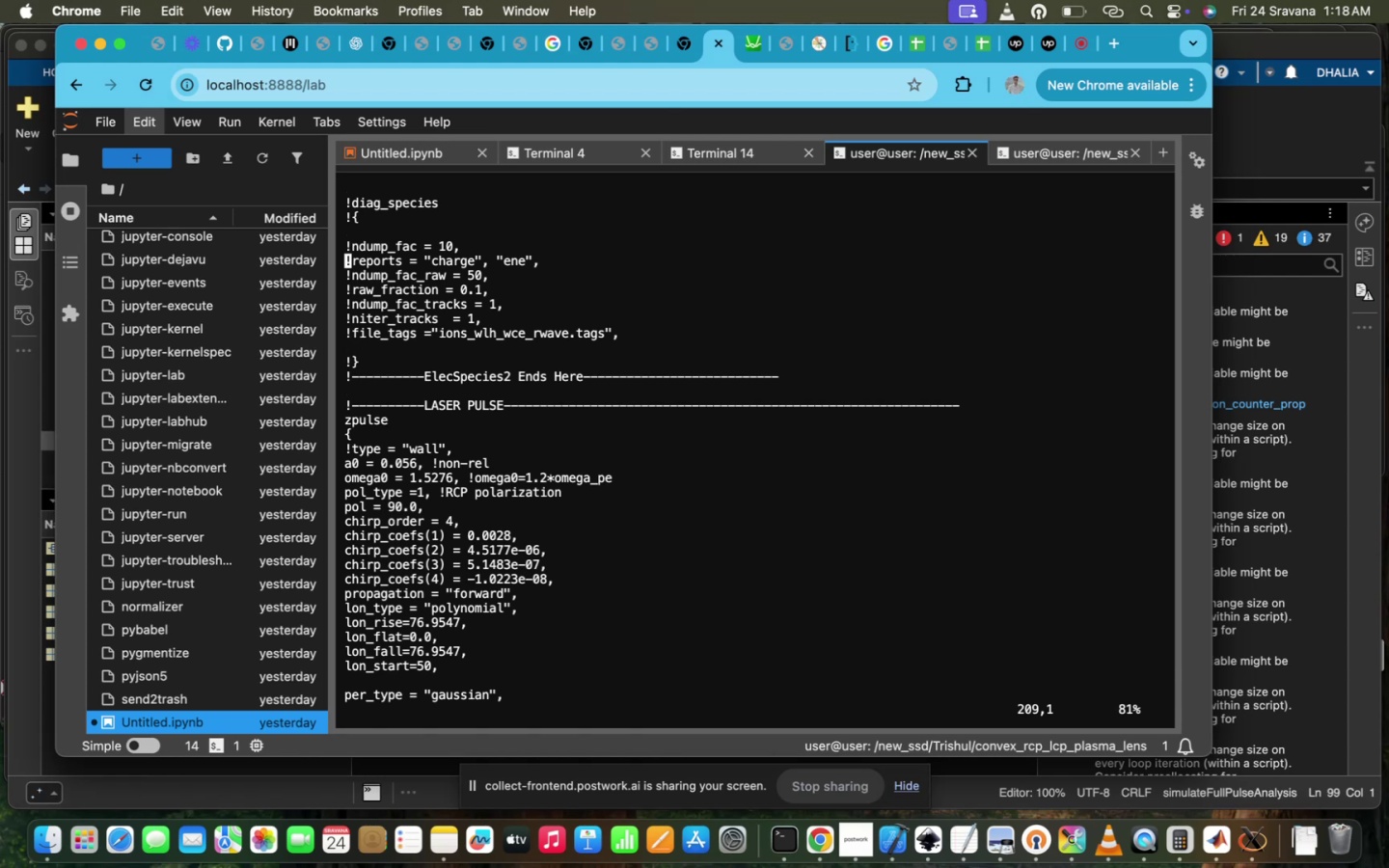 
scroll: coordinate [736, 448], scroll_direction: down, amount: 62.0
 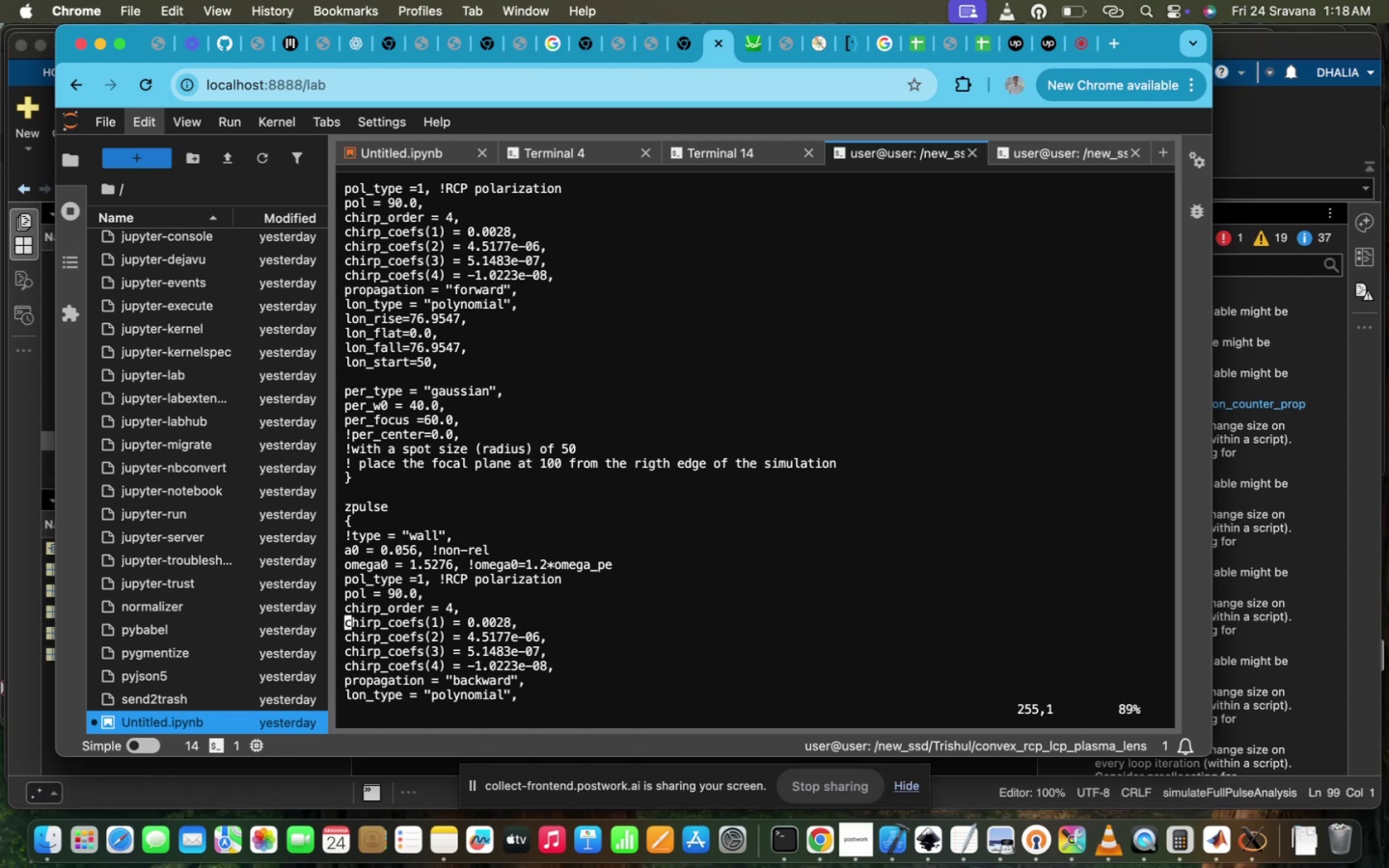 
scroll: coordinate [736, 448], scroll_direction: up, amount: 11.0
 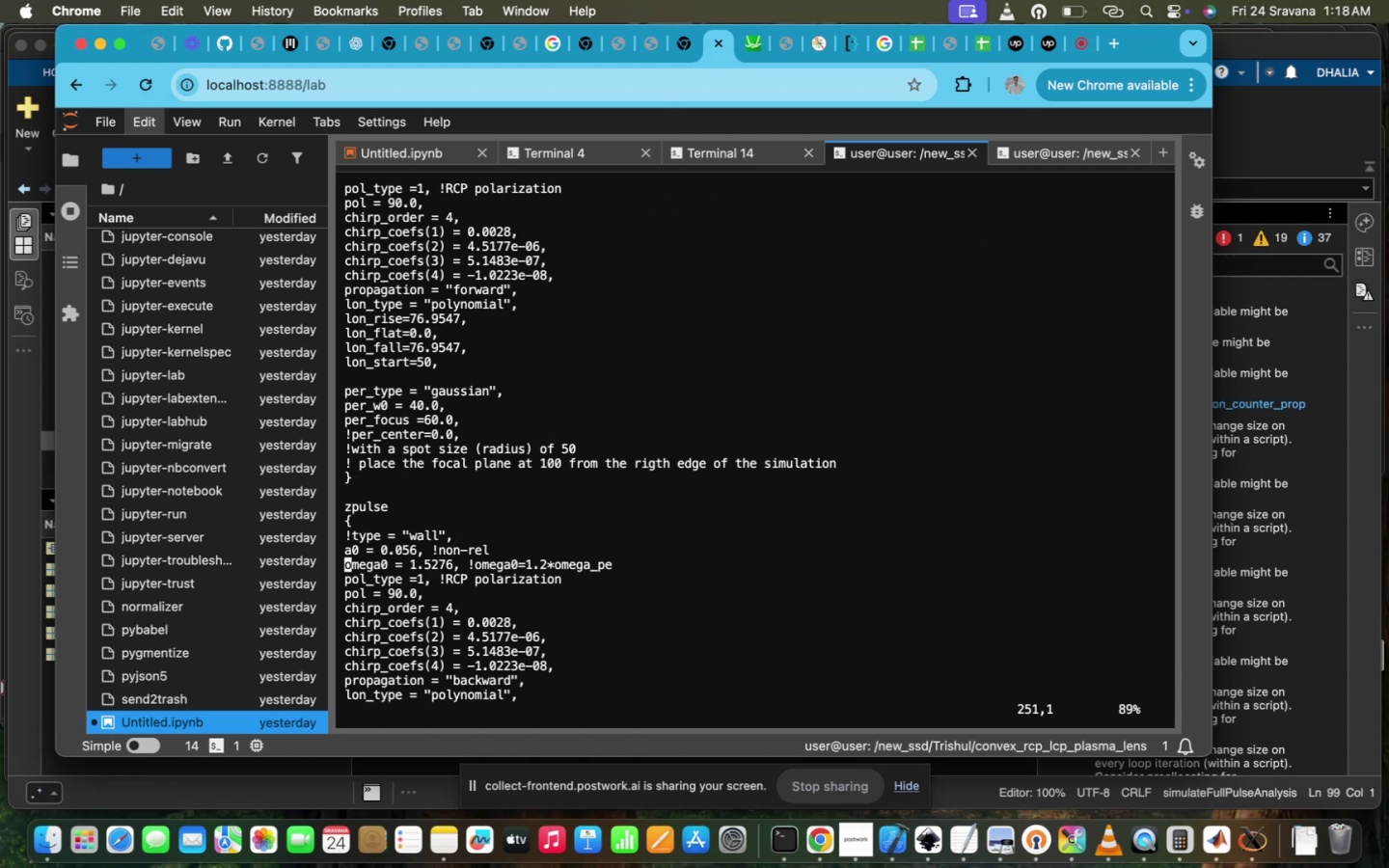 
key(ArrowDown)
 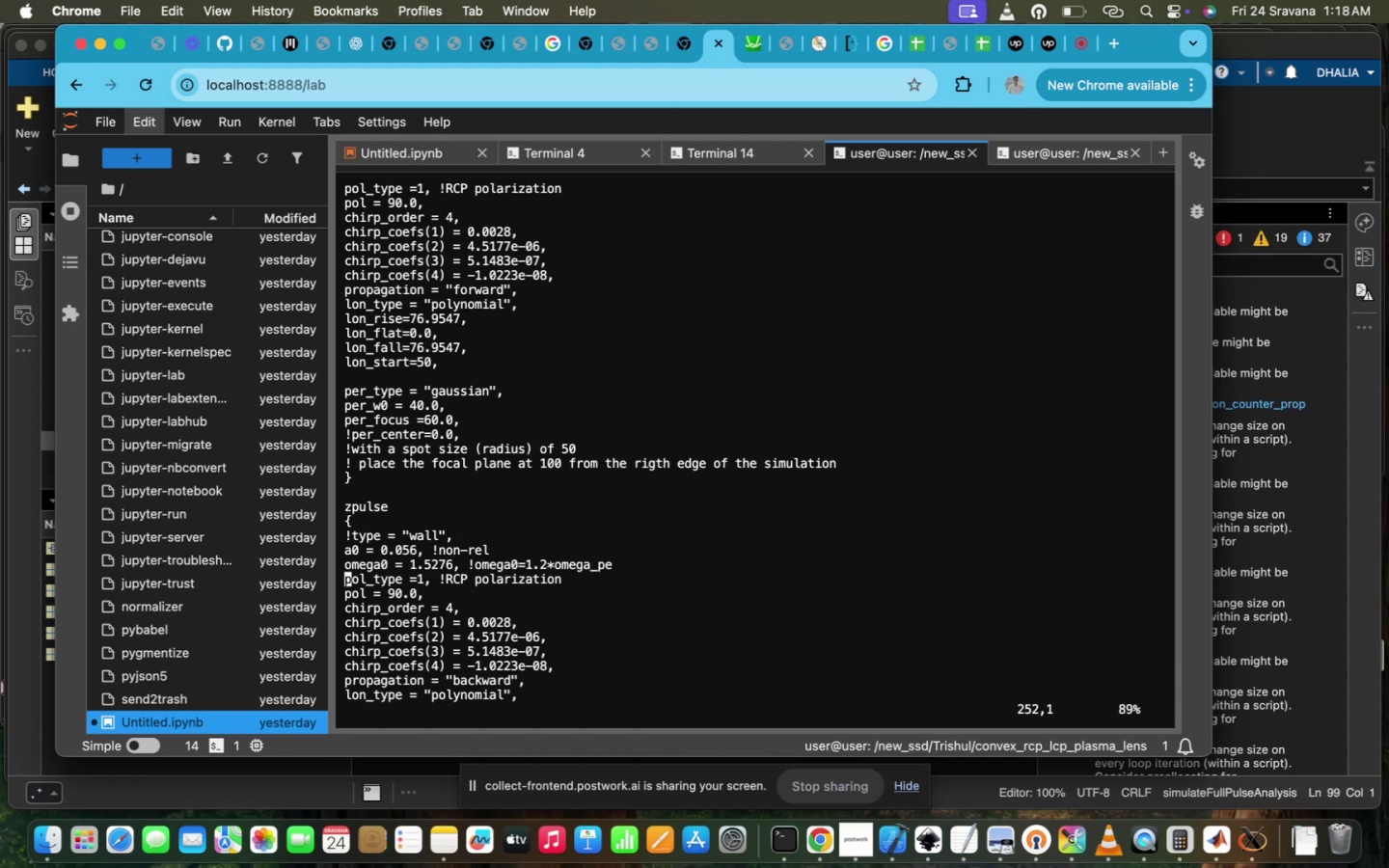 
hold_key(key=ArrowRight, duration=1.23)
 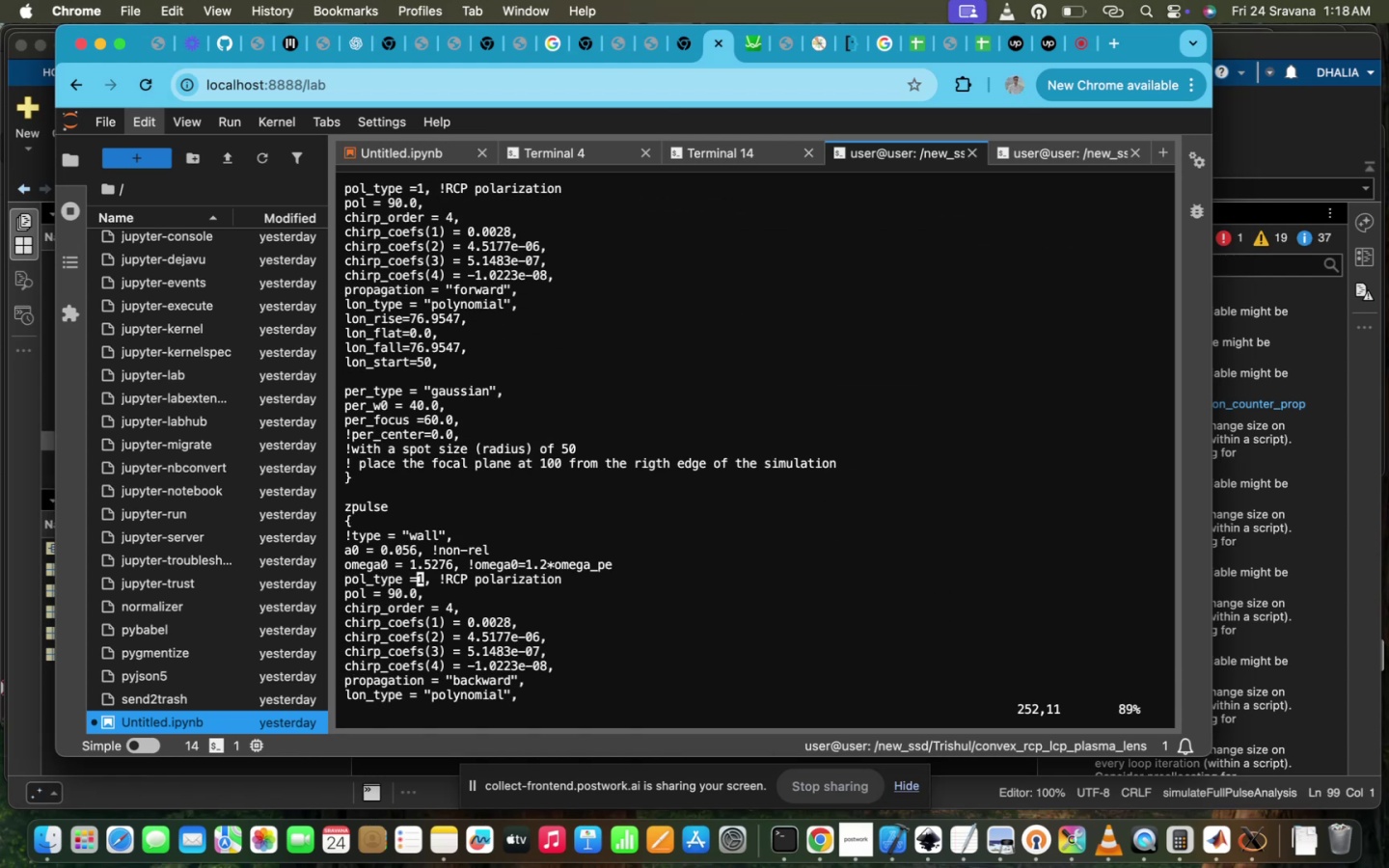 
key(Period)
 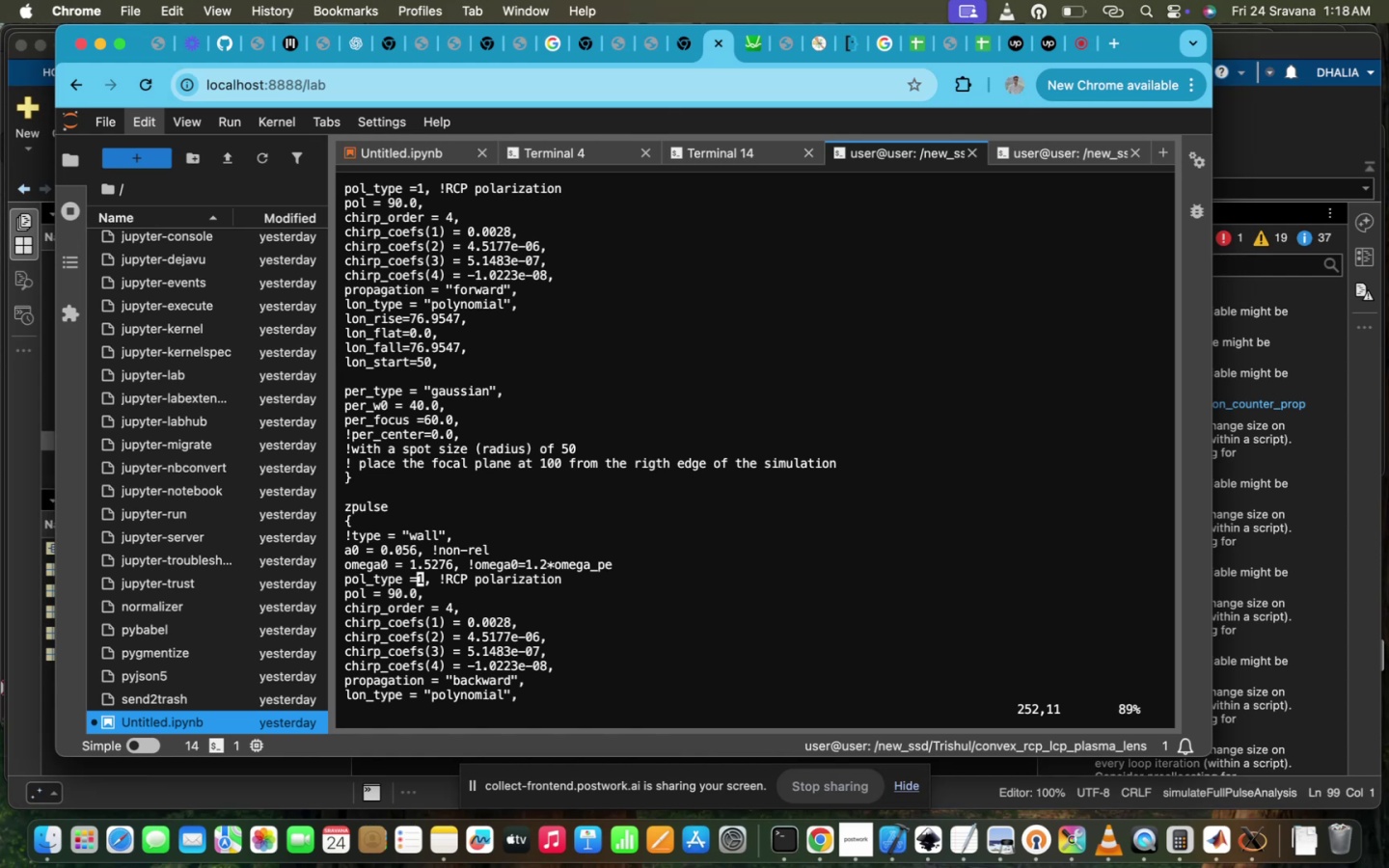 
key(I)
 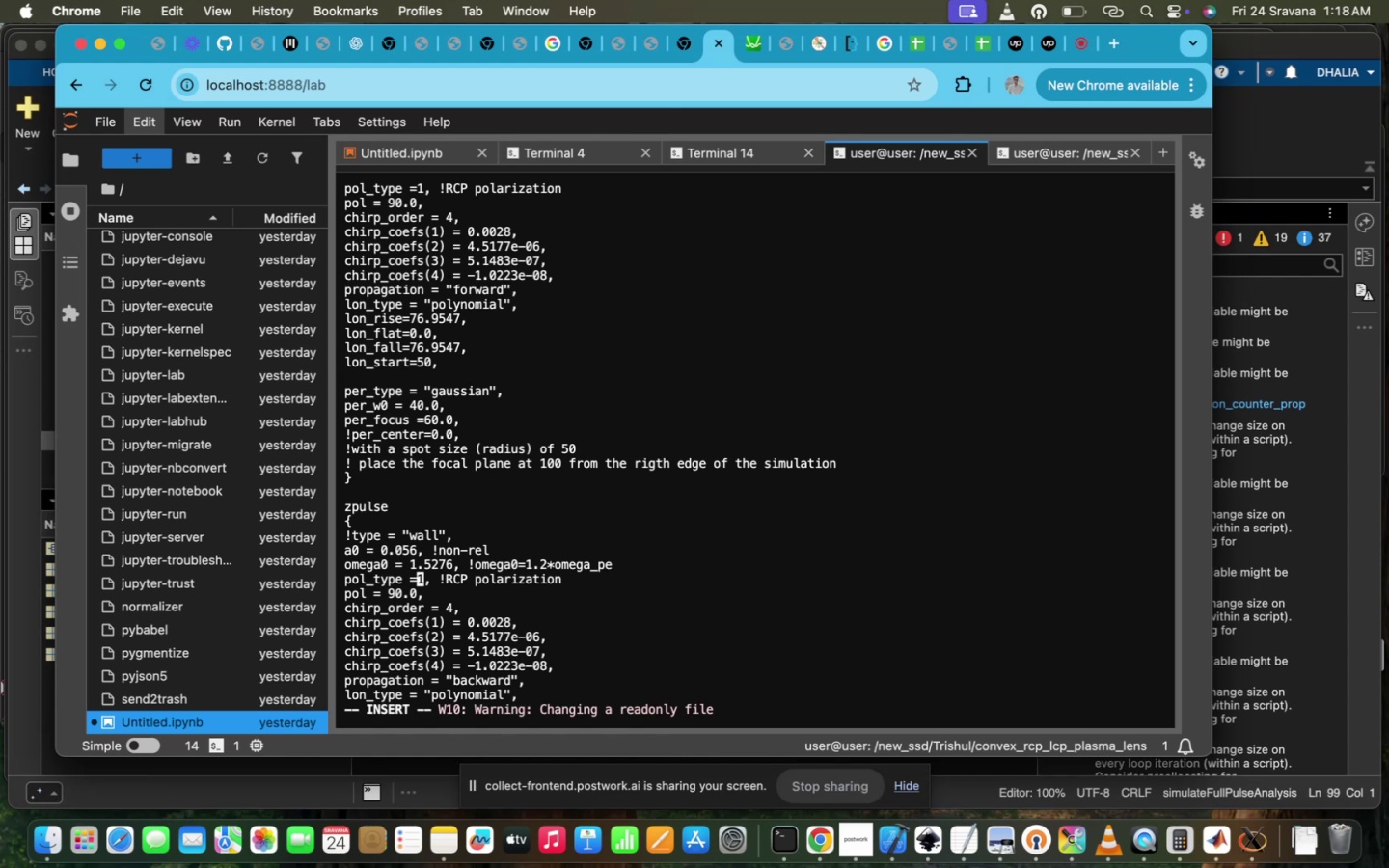 
key(Minus)
 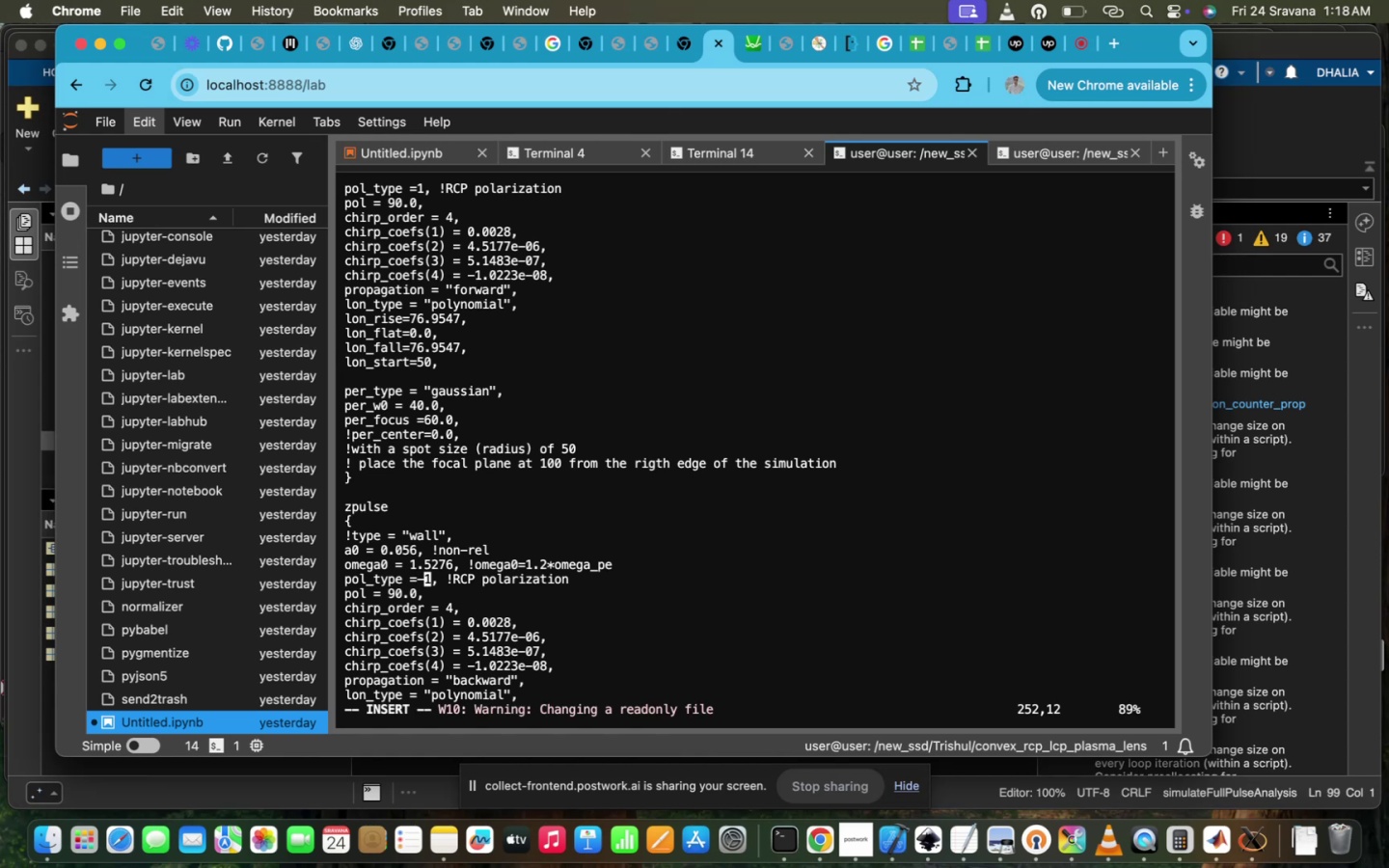 
hold_key(key=ArrowRight, duration=0.74)
 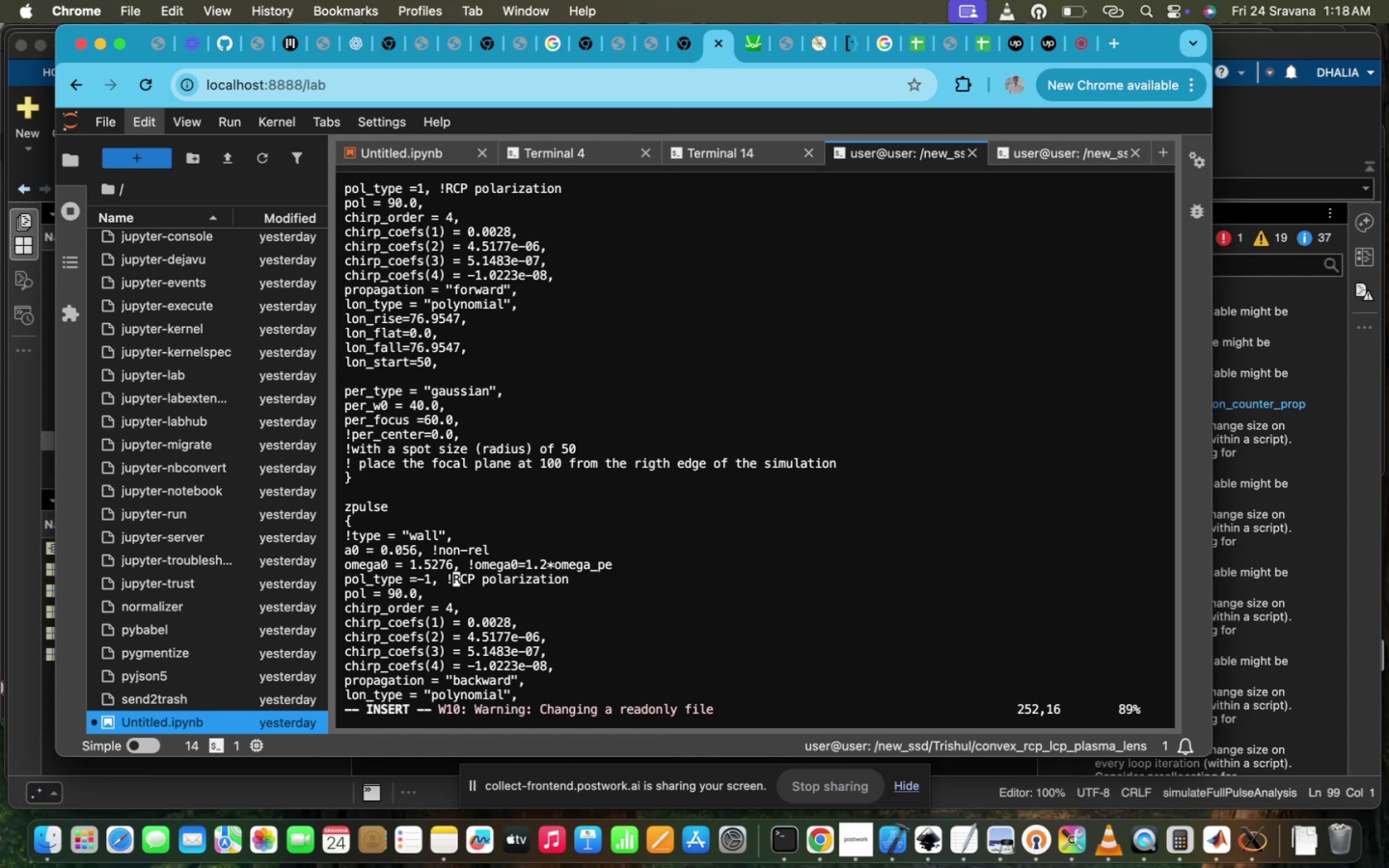 
key(ArrowRight)
 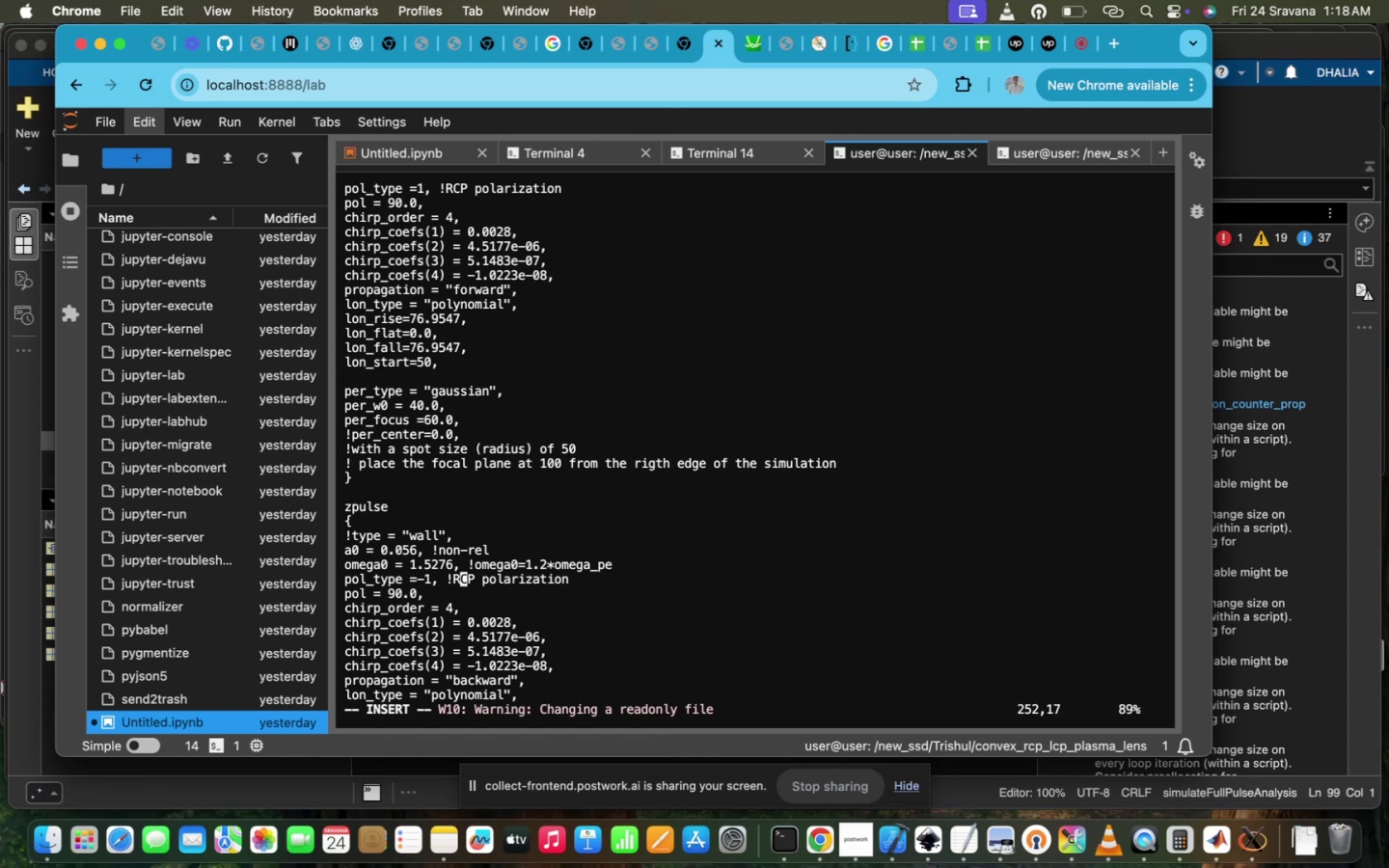 
key(Backspace)
 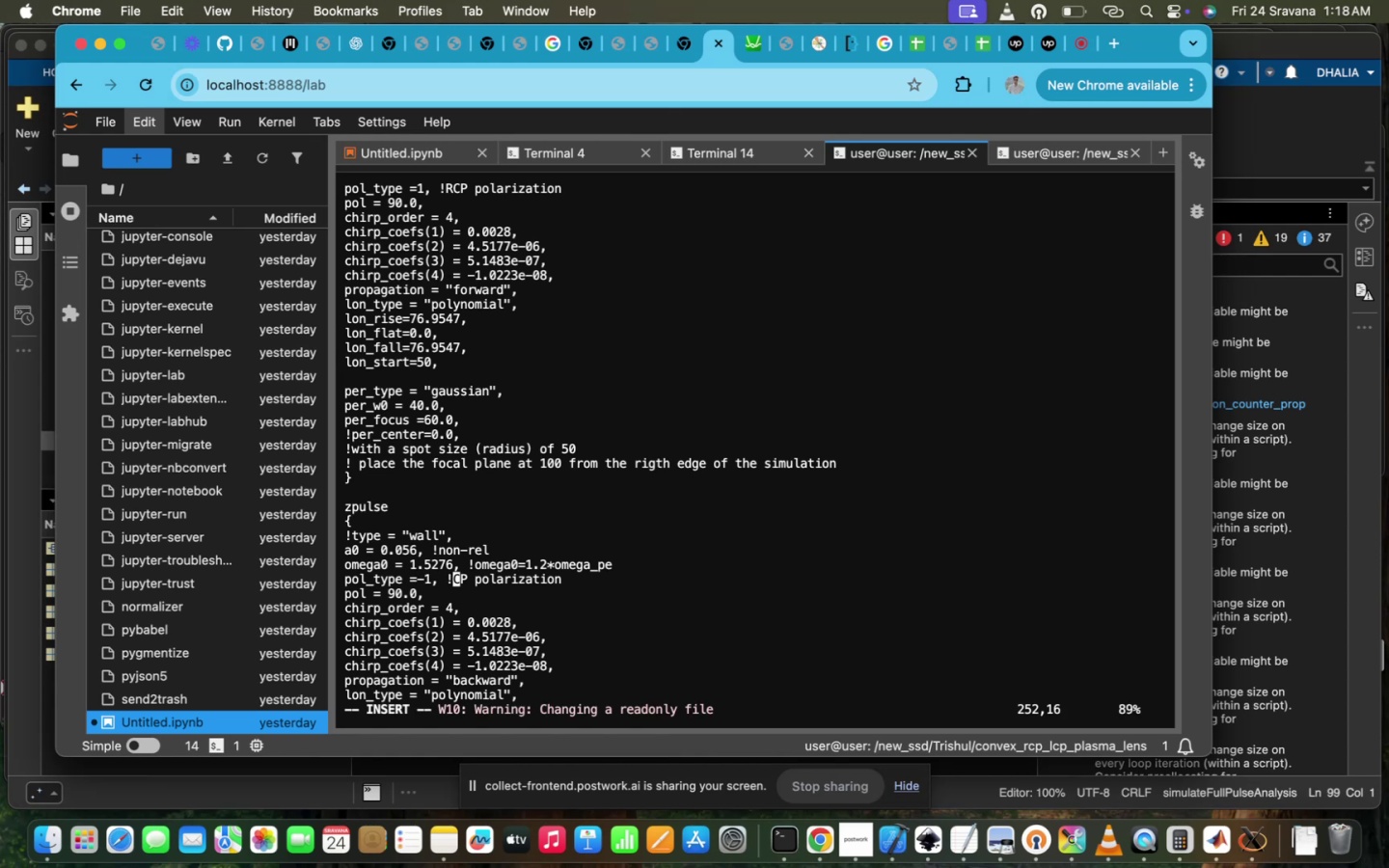 
key(CapsLock)
 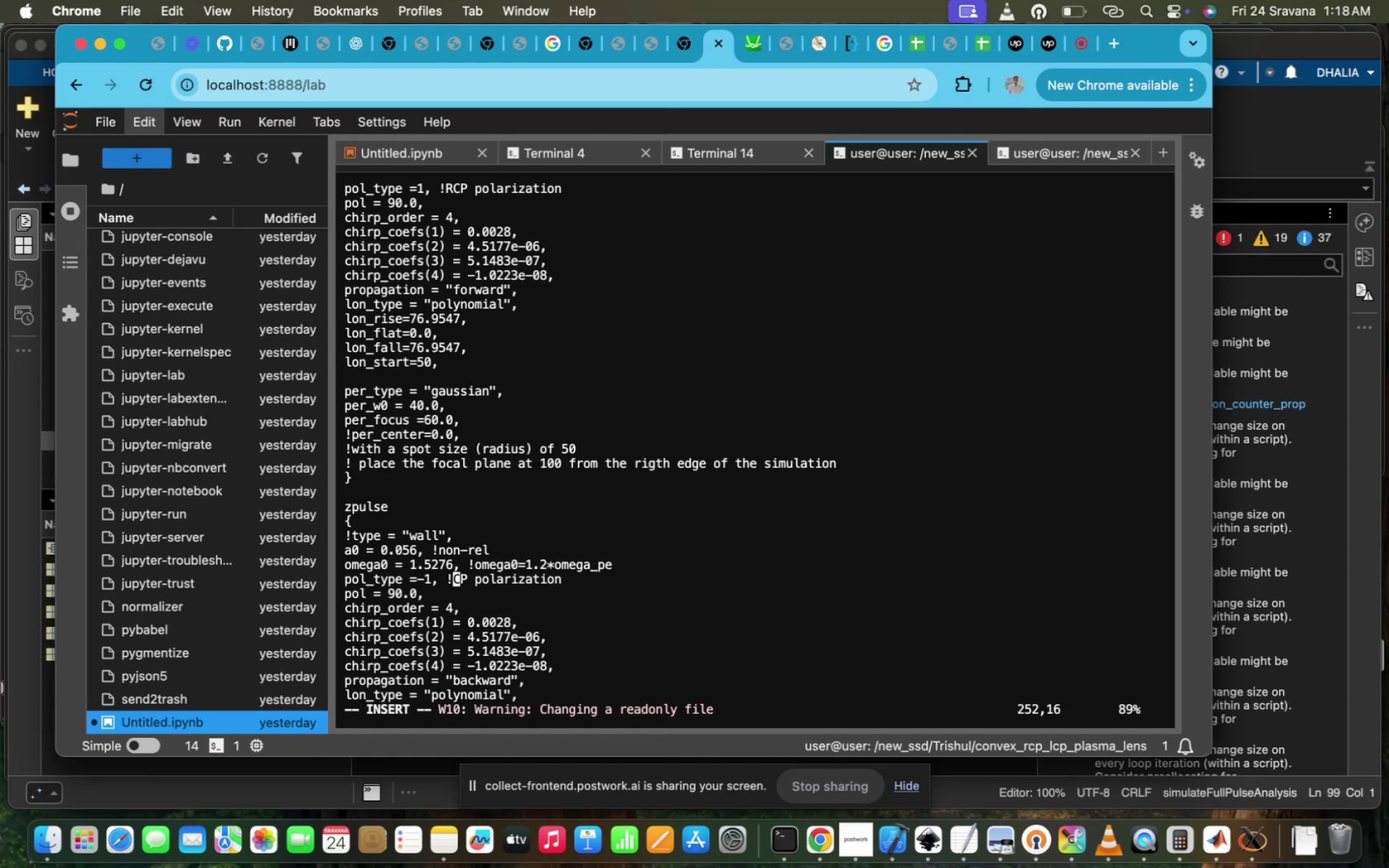 
key(L)
 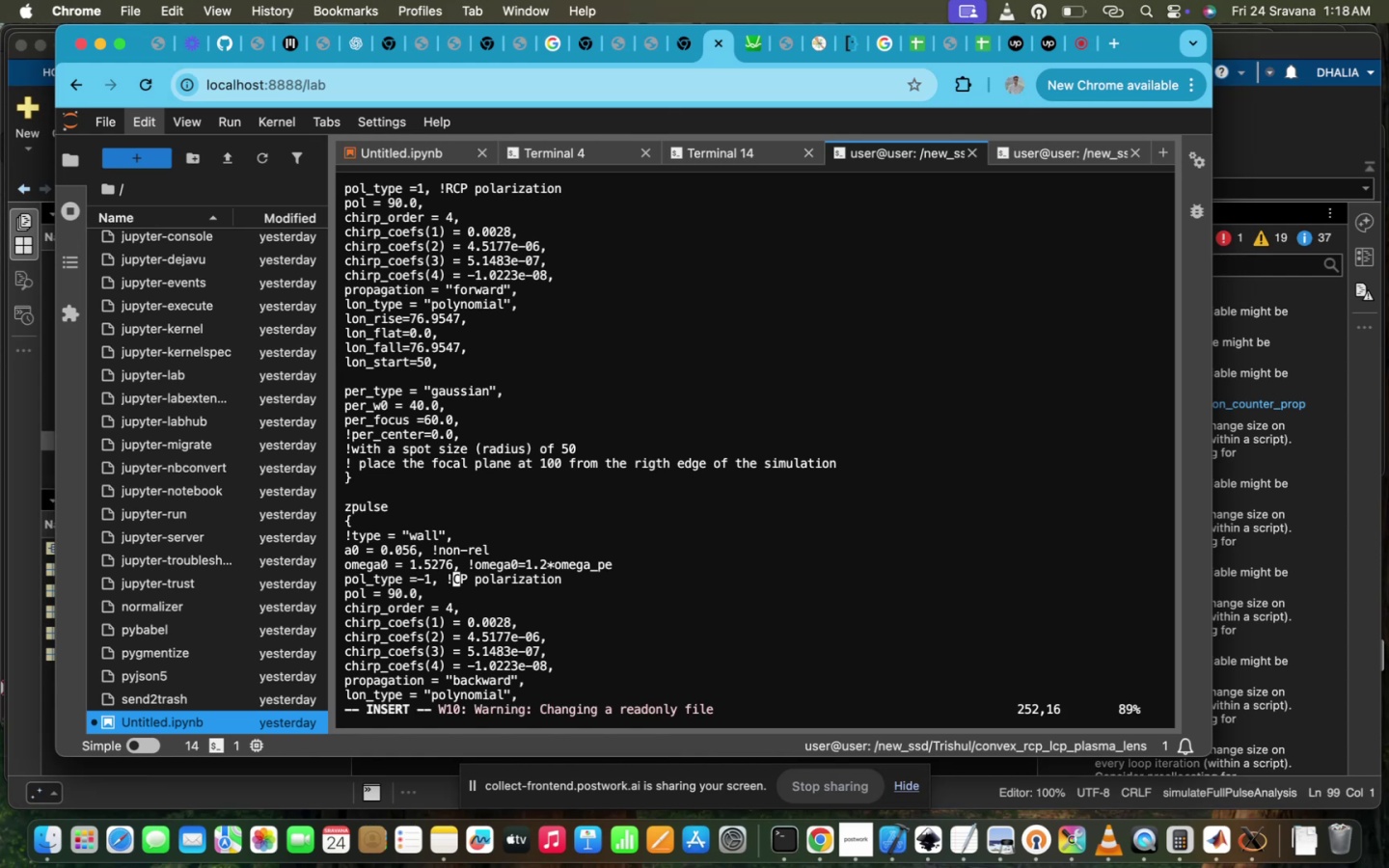 
key(CapsLock)
 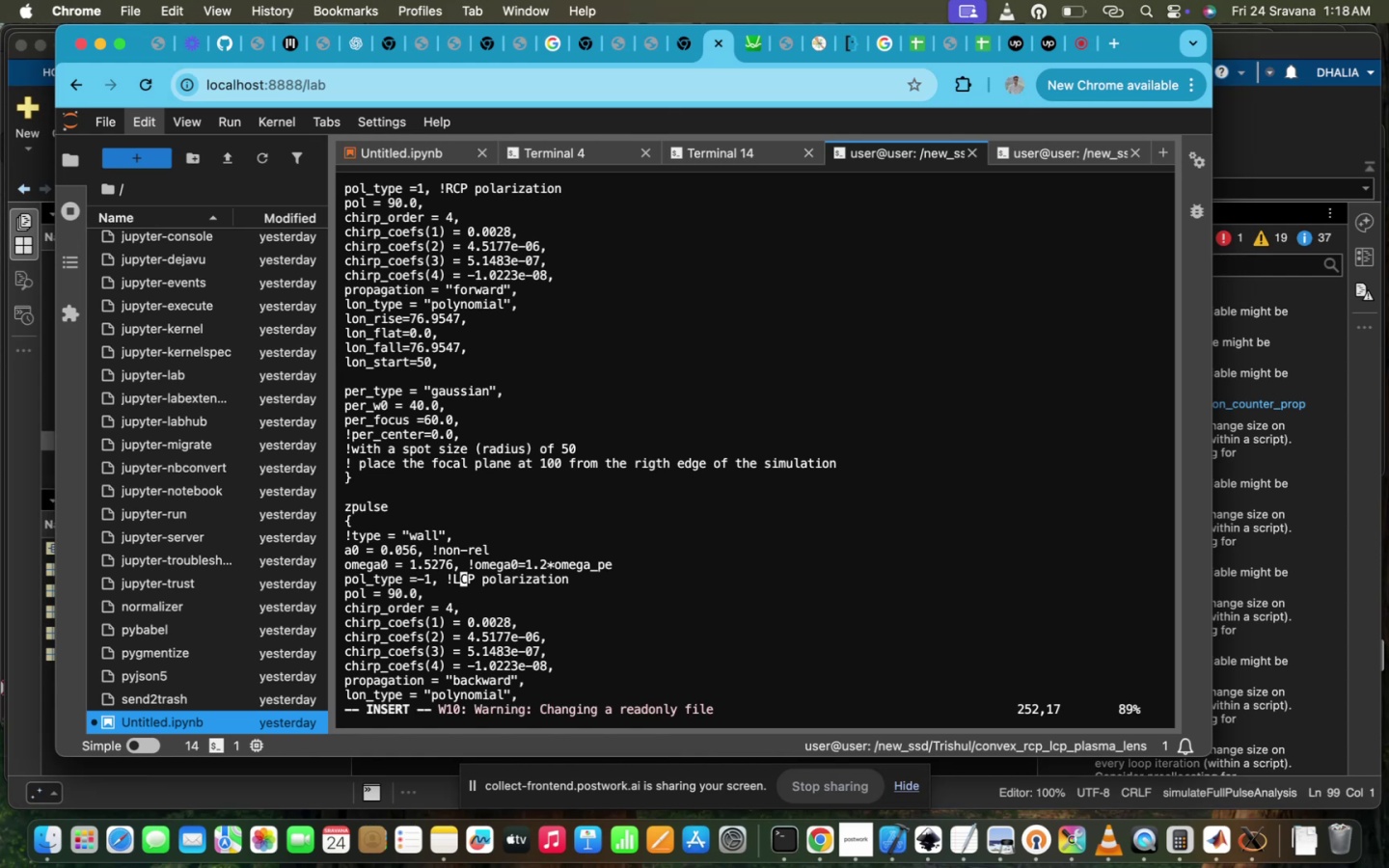 
scroll: coordinate [736, 448], scroll_direction: down, amount: 15.0
 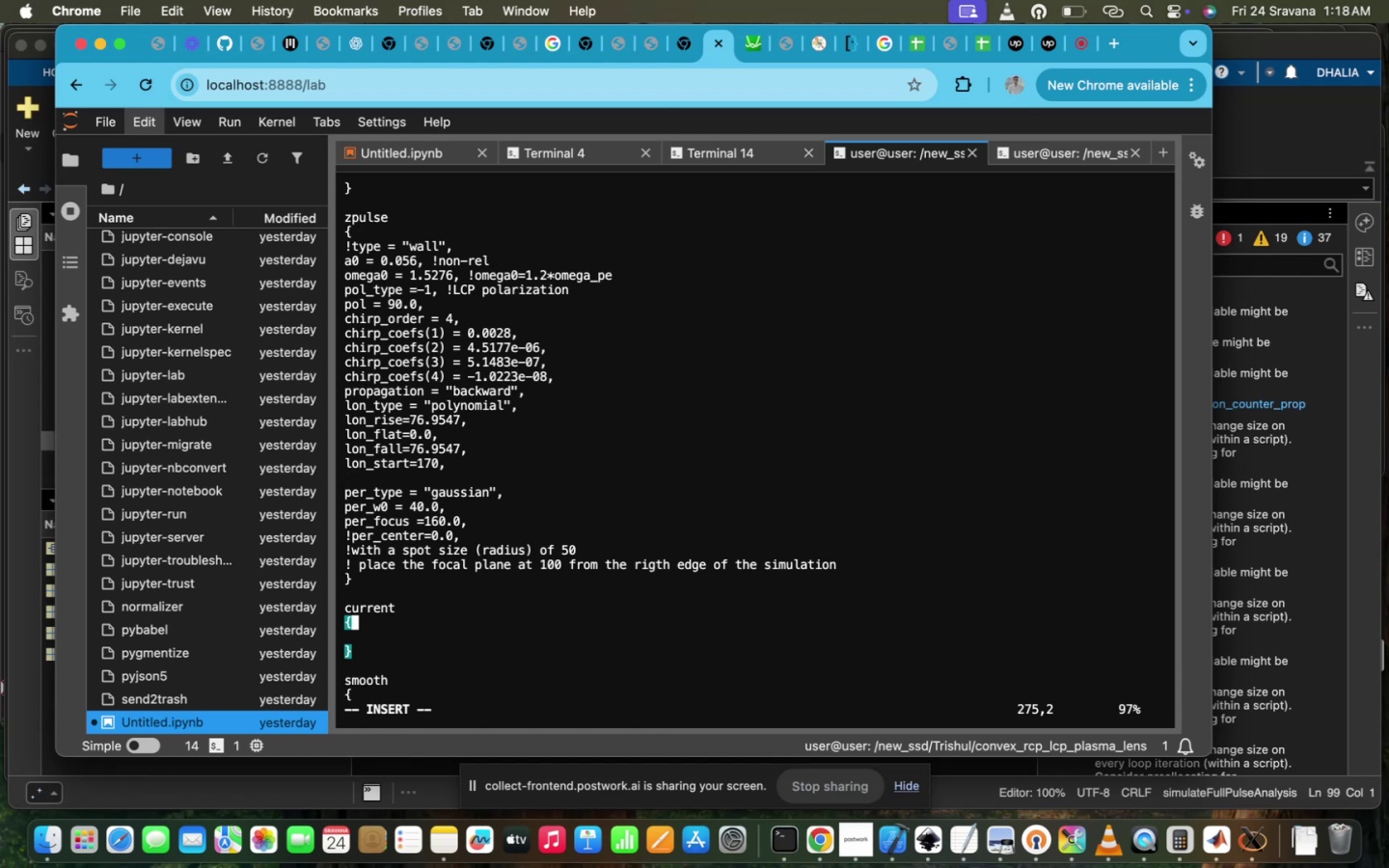 
scroll: coordinate [736, 448], scroll_direction: up, amount: 68.0
 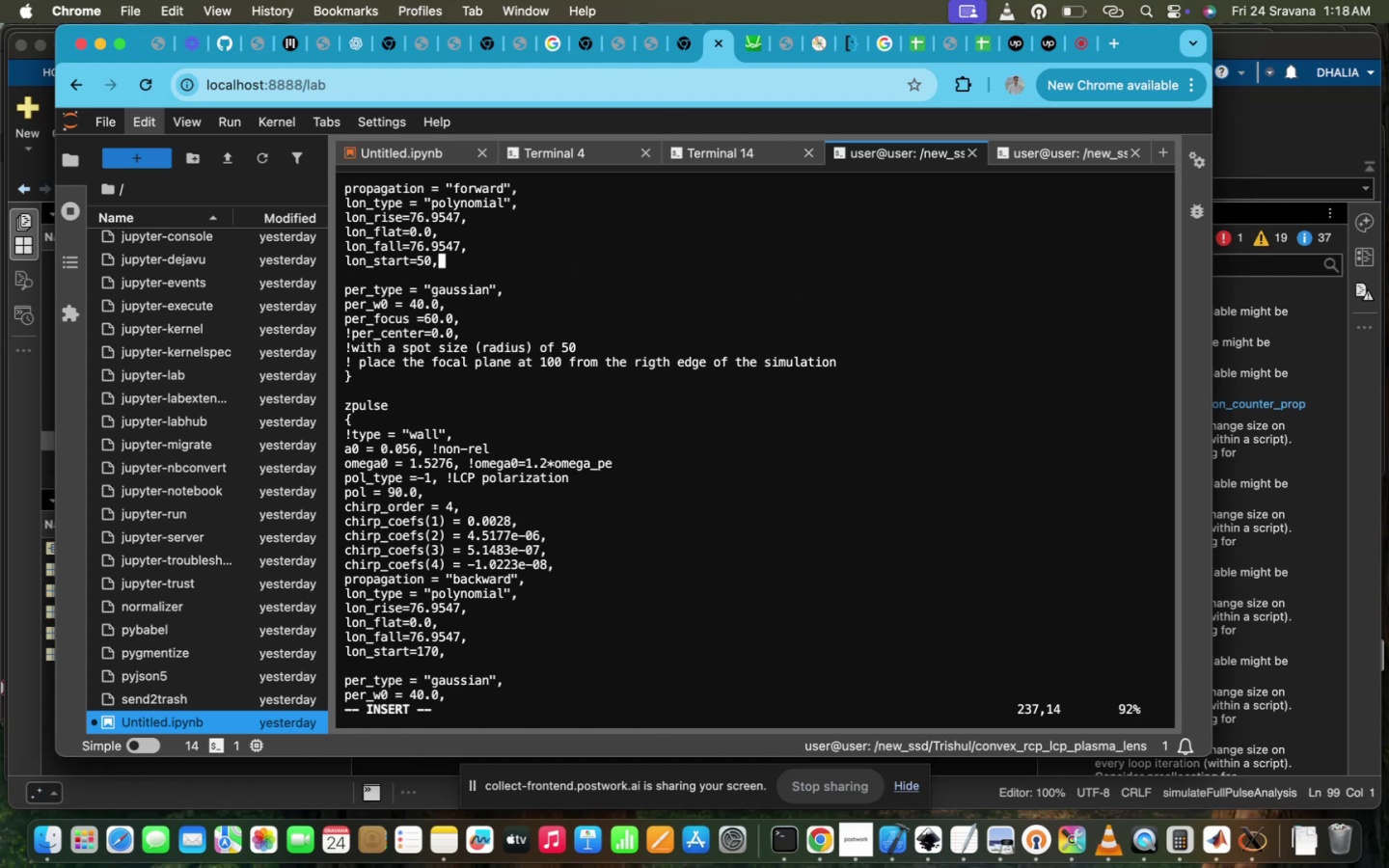 
scroll: coordinate [736, 448], scroll_direction: down, amount: 49.0
 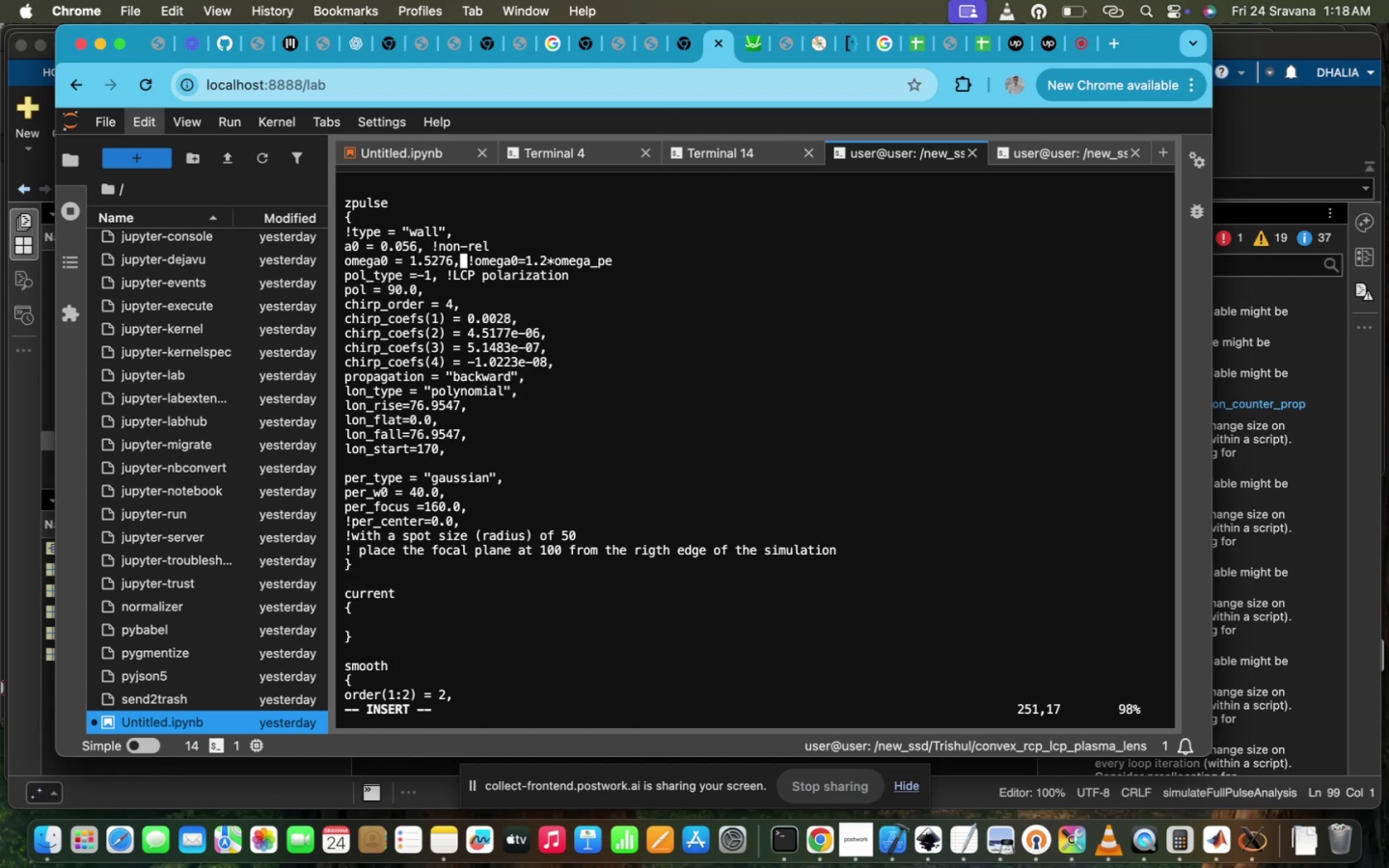 
scroll: coordinate [736, 448], scroll_direction: up, amount: 7.0
 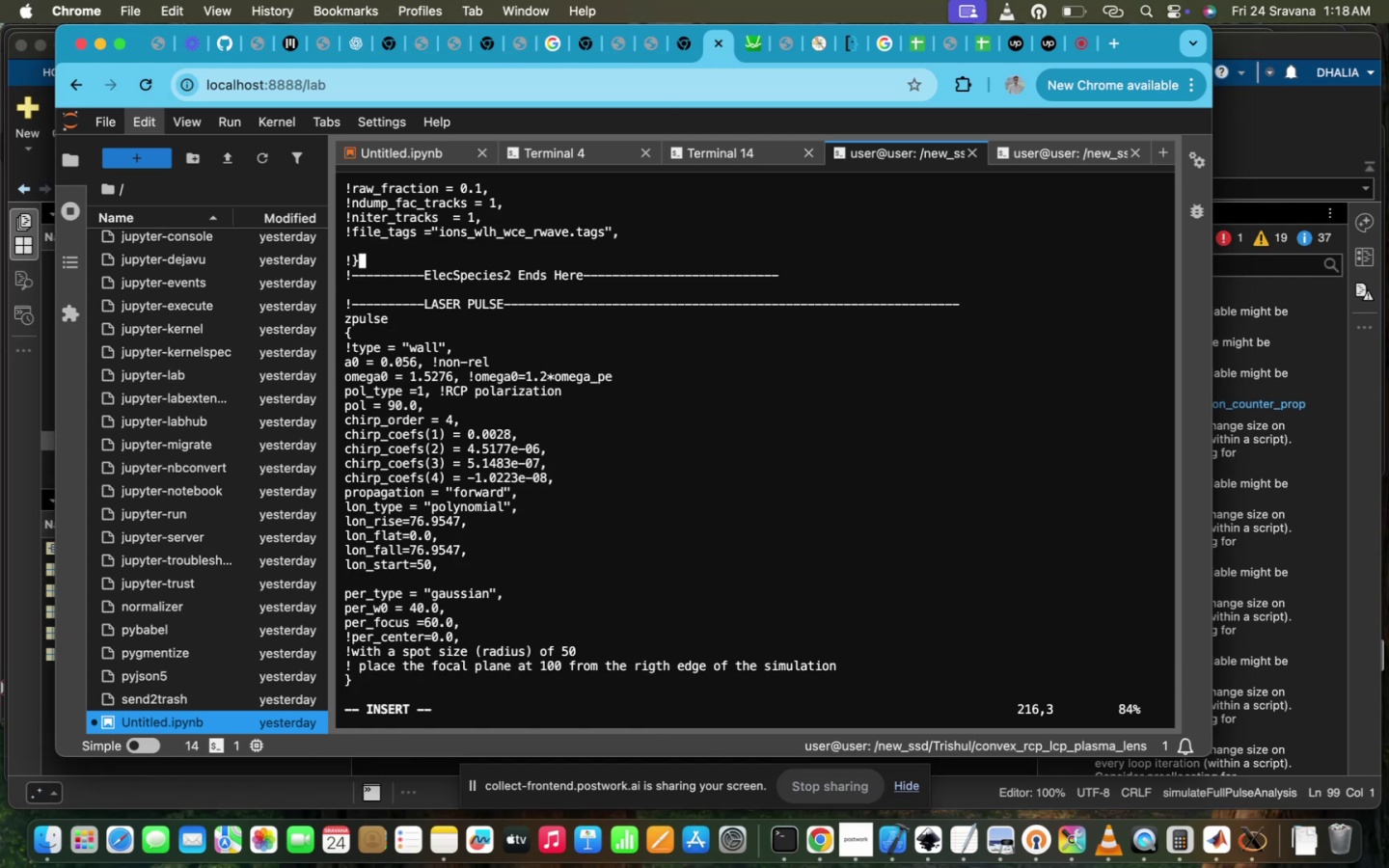 
wait(5.43)
 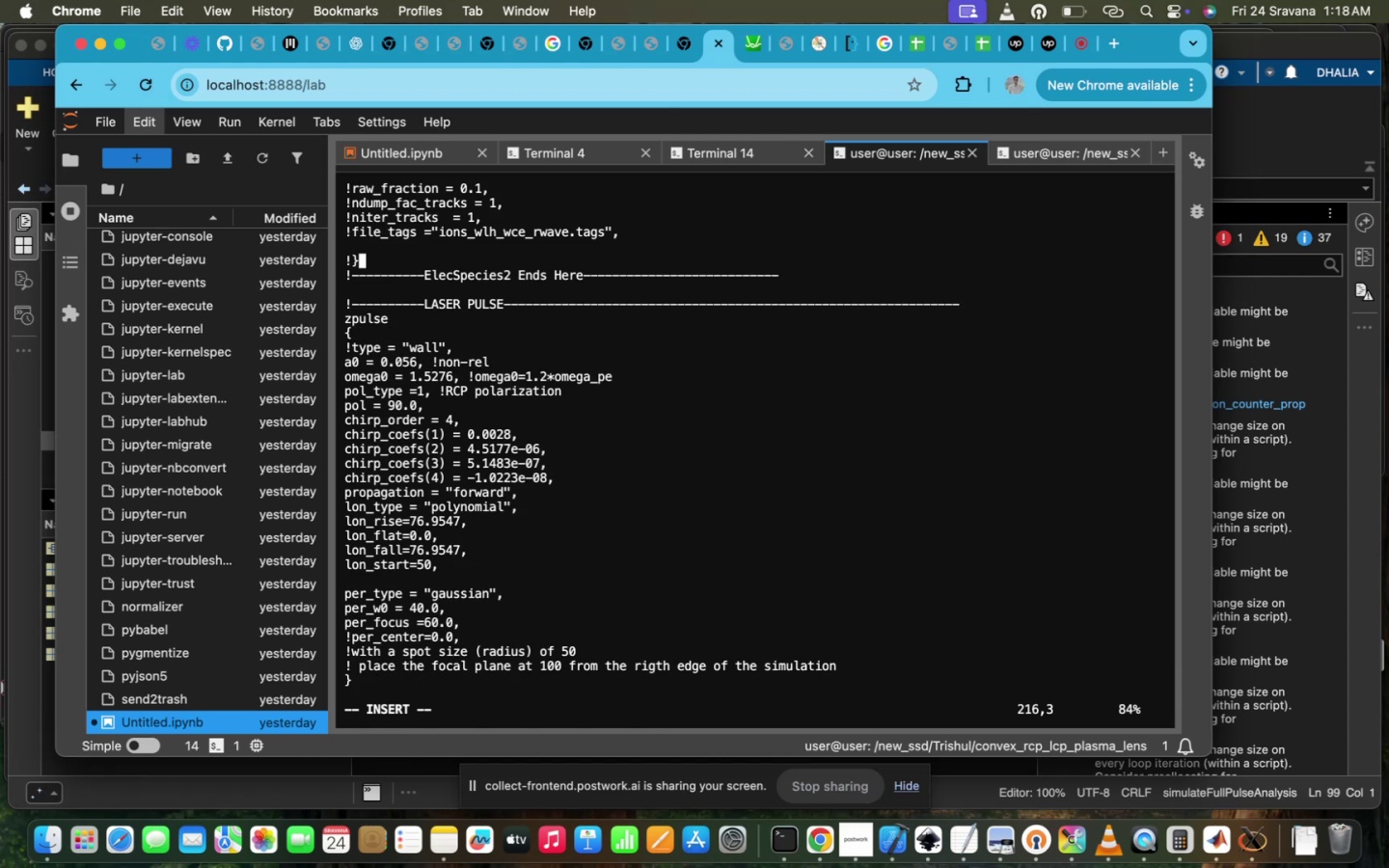 
scroll: coordinate [736, 448], scroll_direction: down, amount: 49.0
 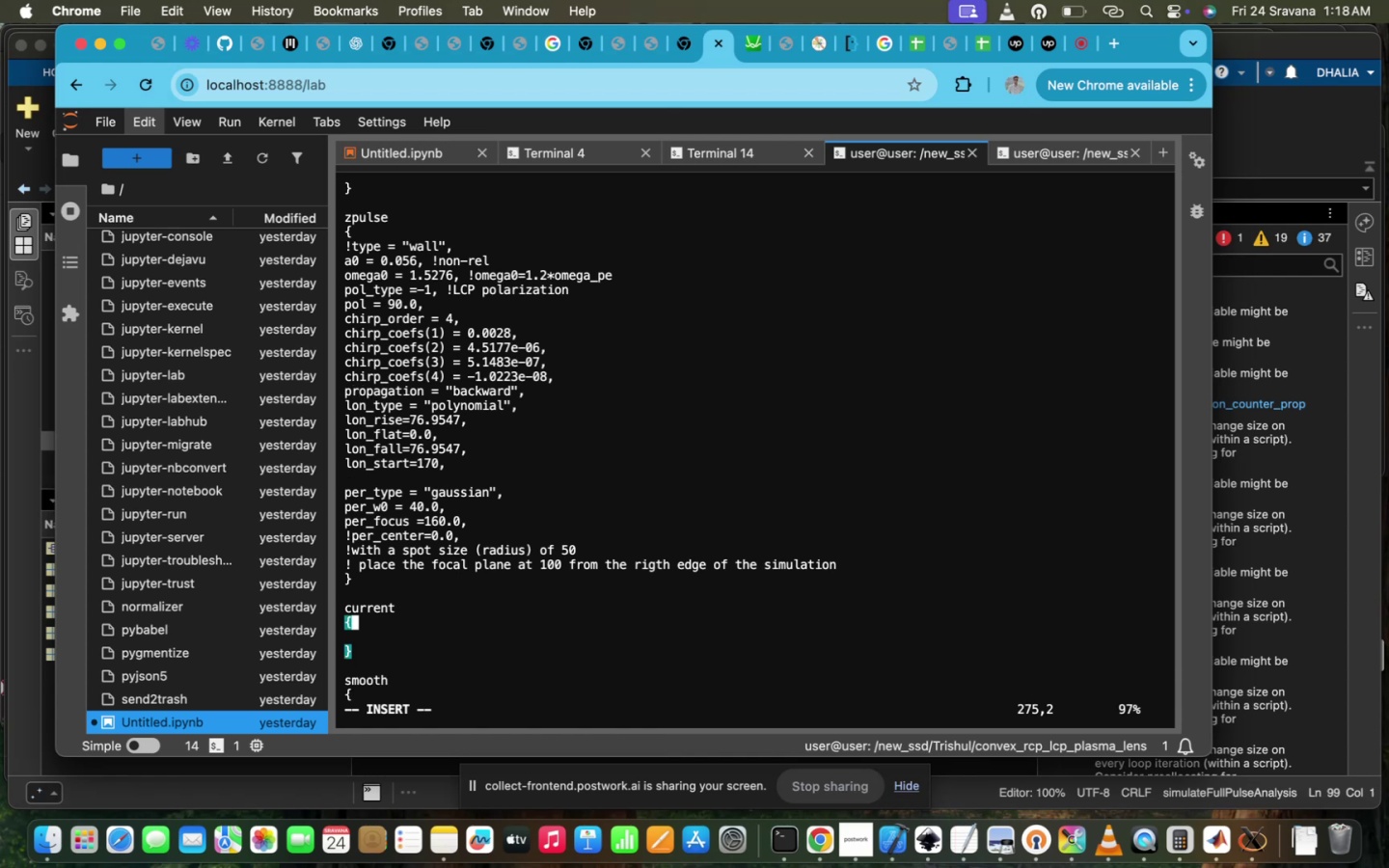 
scroll: coordinate [621, 623], scroll_direction: up, amount: 60.0
 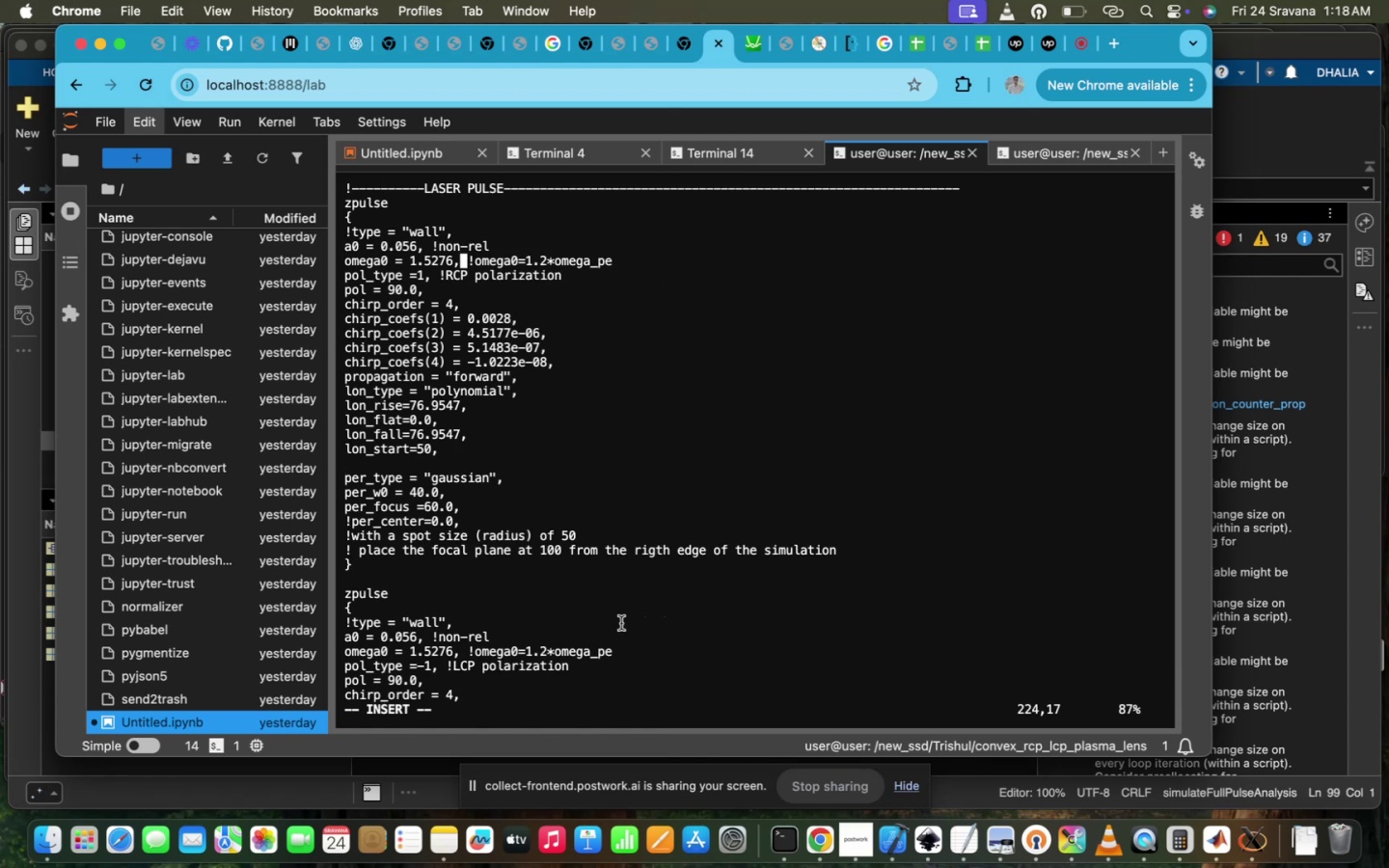 
scroll: coordinate [621, 623], scroll_direction: down, amount: 14.0
 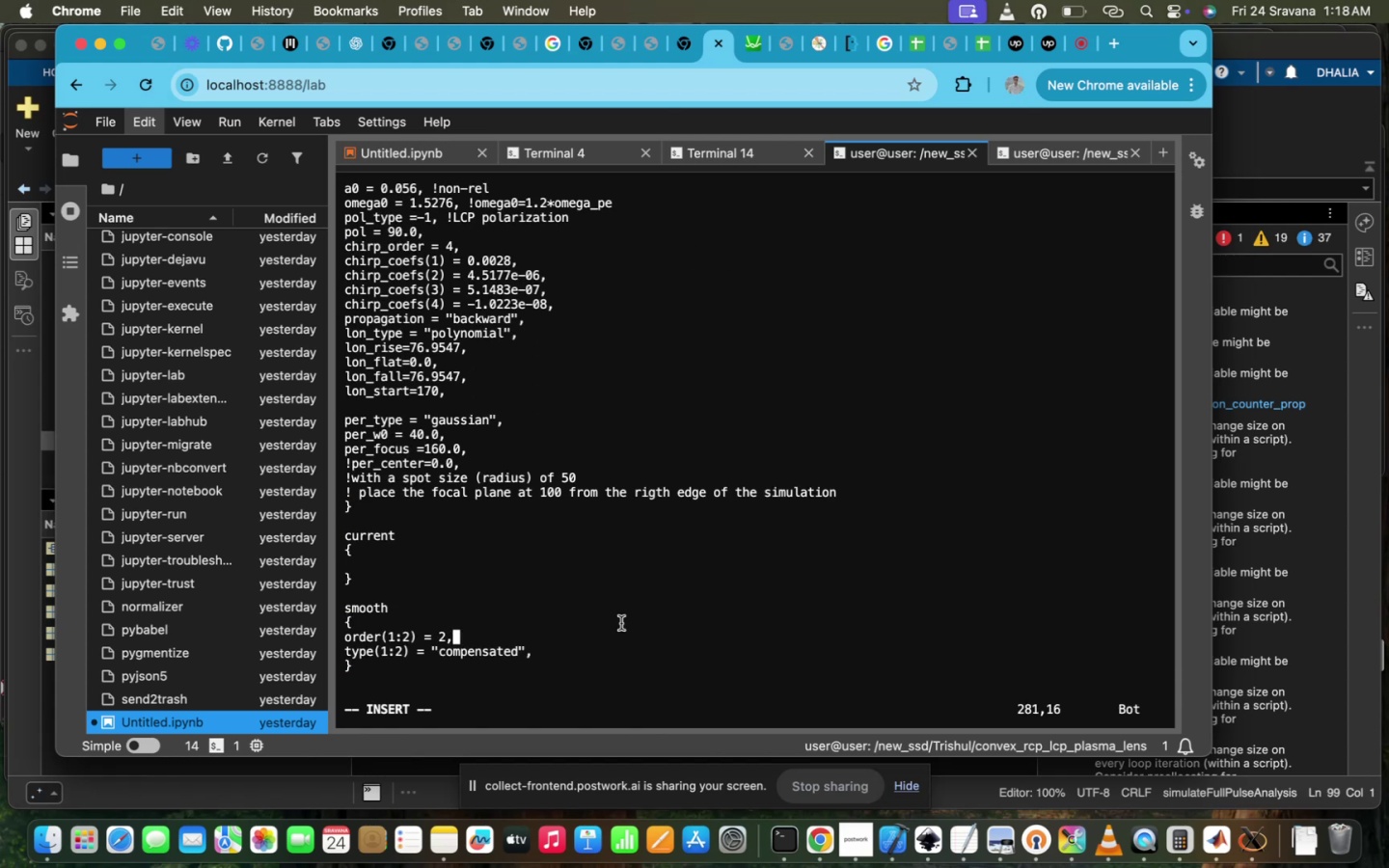 
key(Escape)
type(:wq!)
 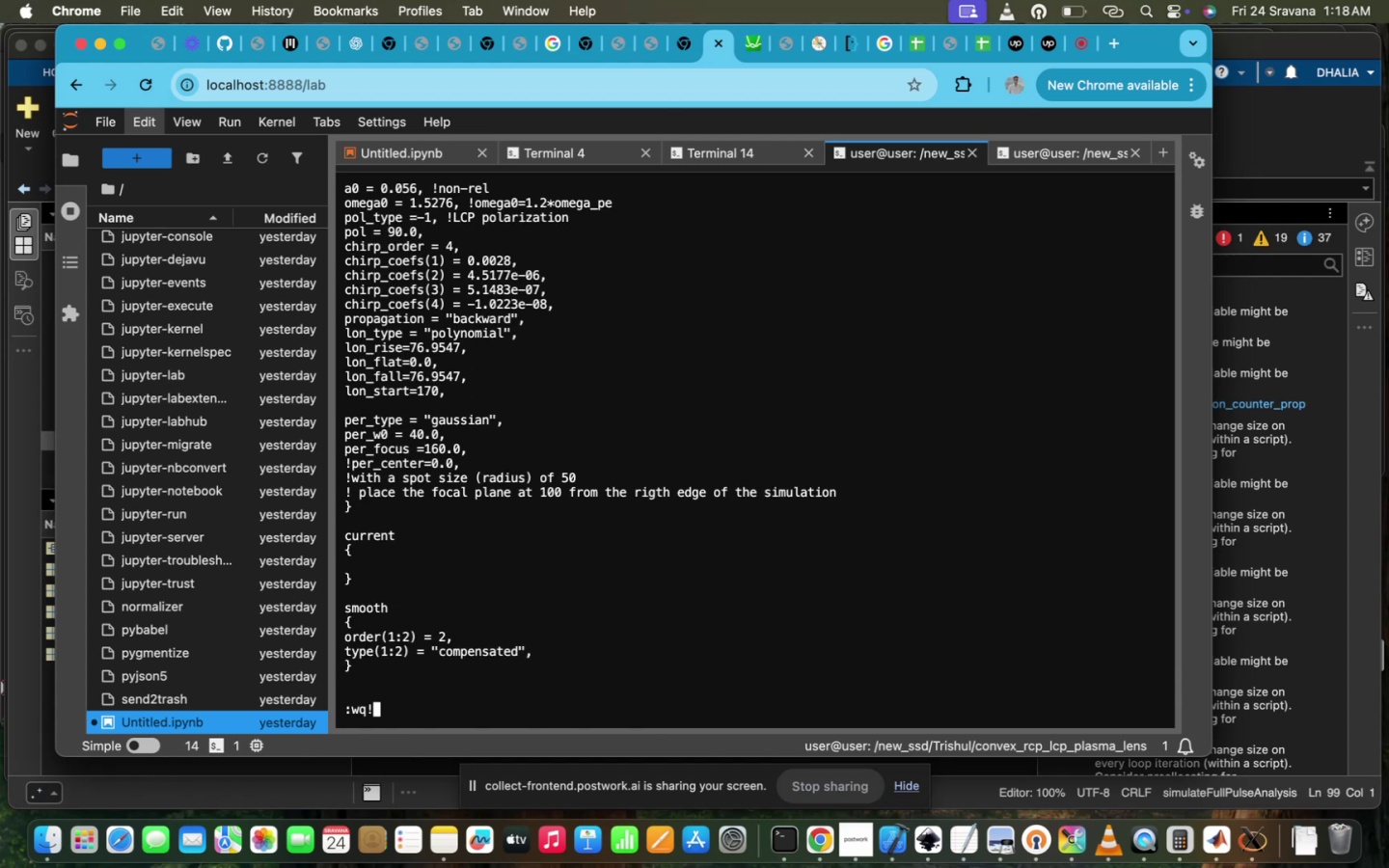 
key(Enter)
 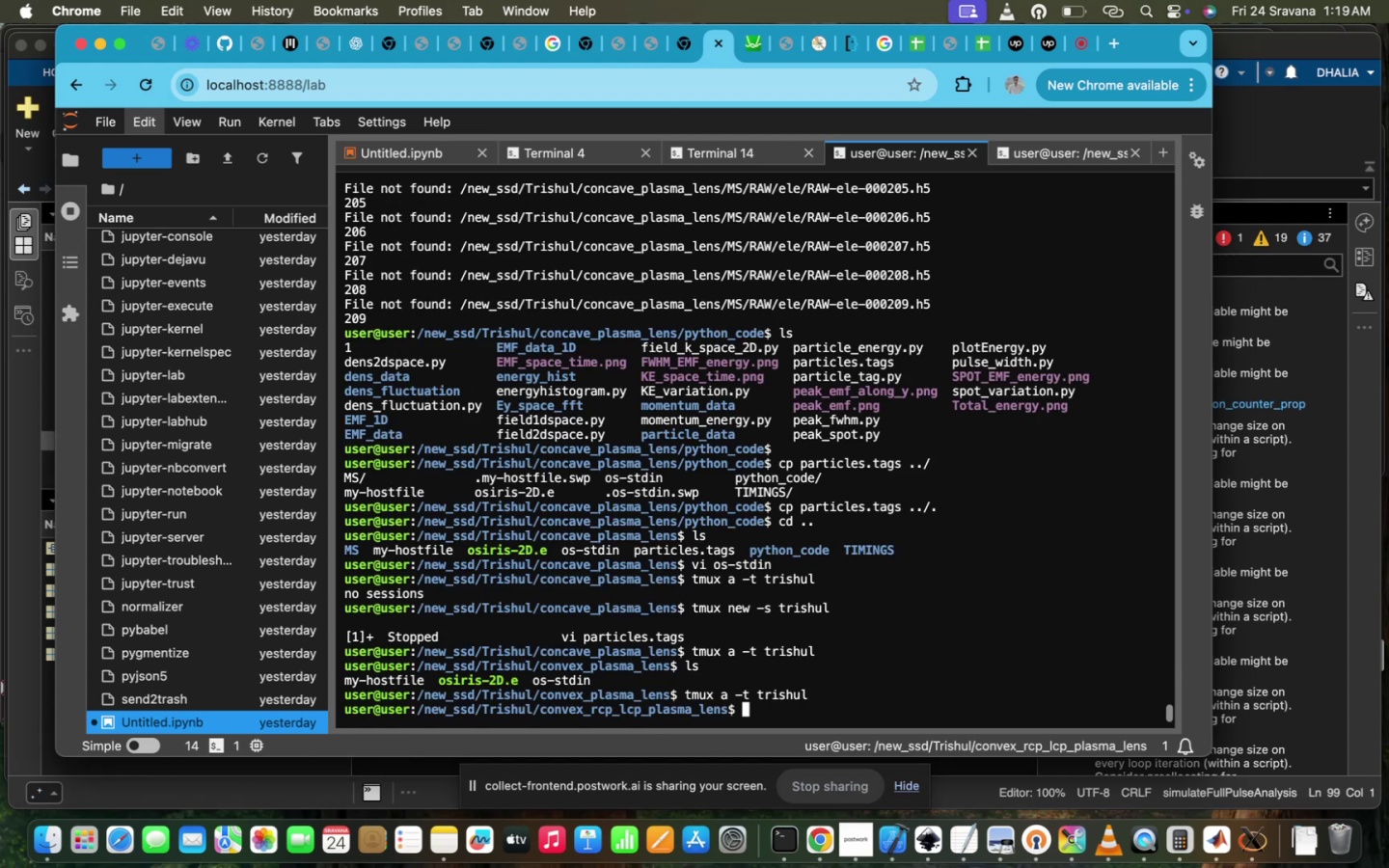 
type(ls)
 